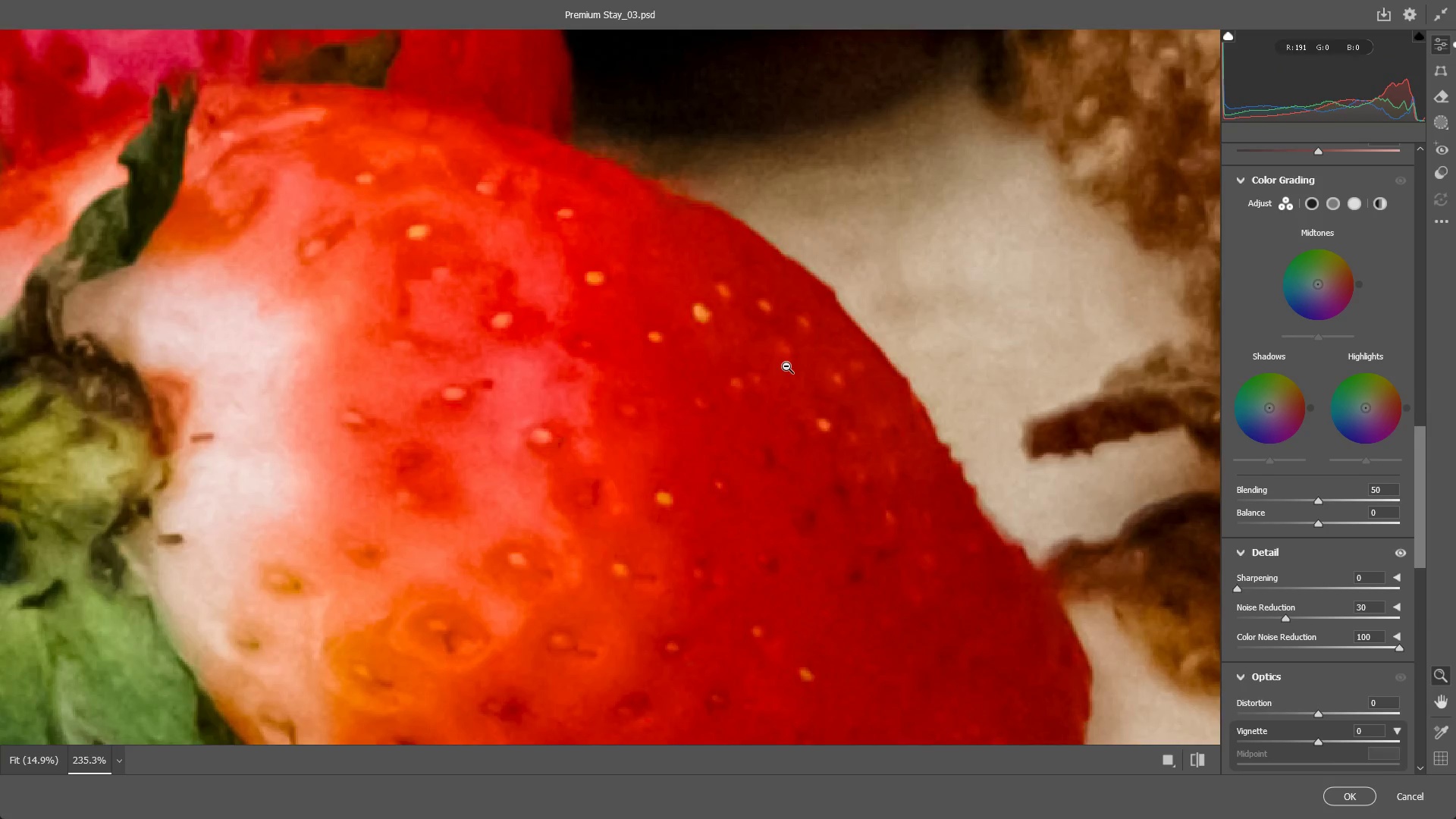 
left_click_drag(start_coordinate=[786, 366], to_coordinate=[599, 399])
 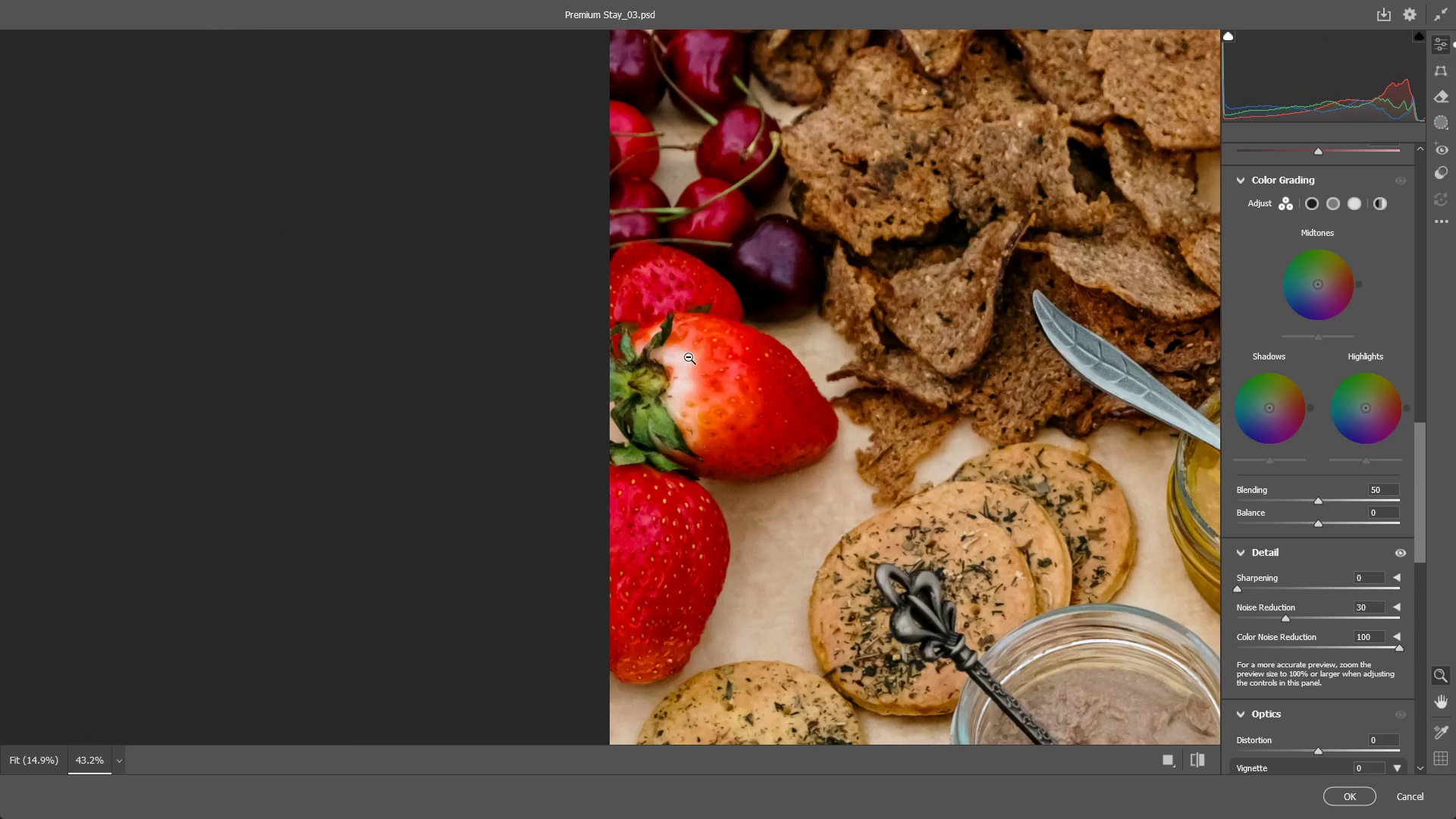 
hold_key(key=Space, duration=0.59)
 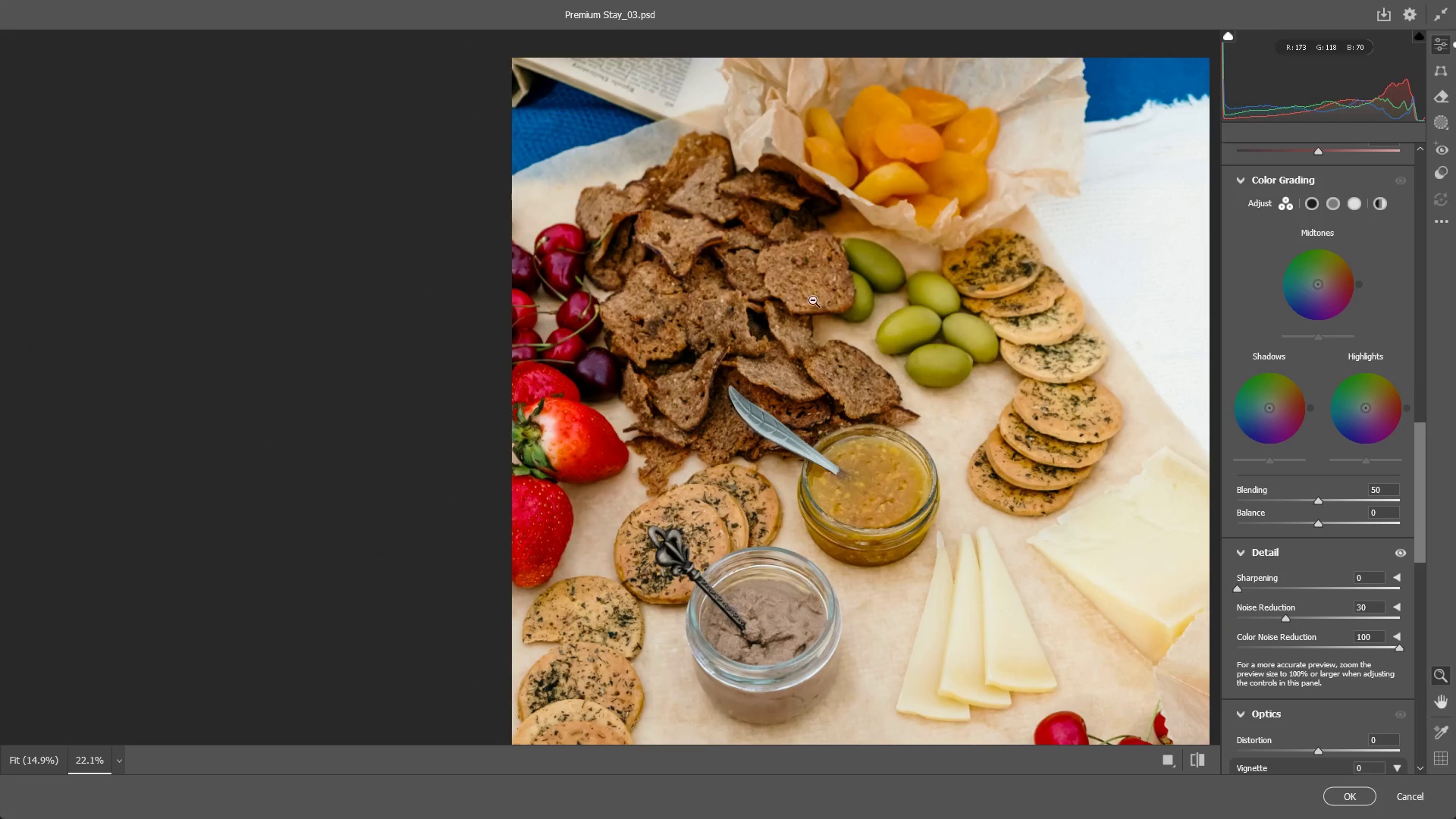 
left_click_drag(start_coordinate=[915, 188], to_coordinate=[518, 368])
 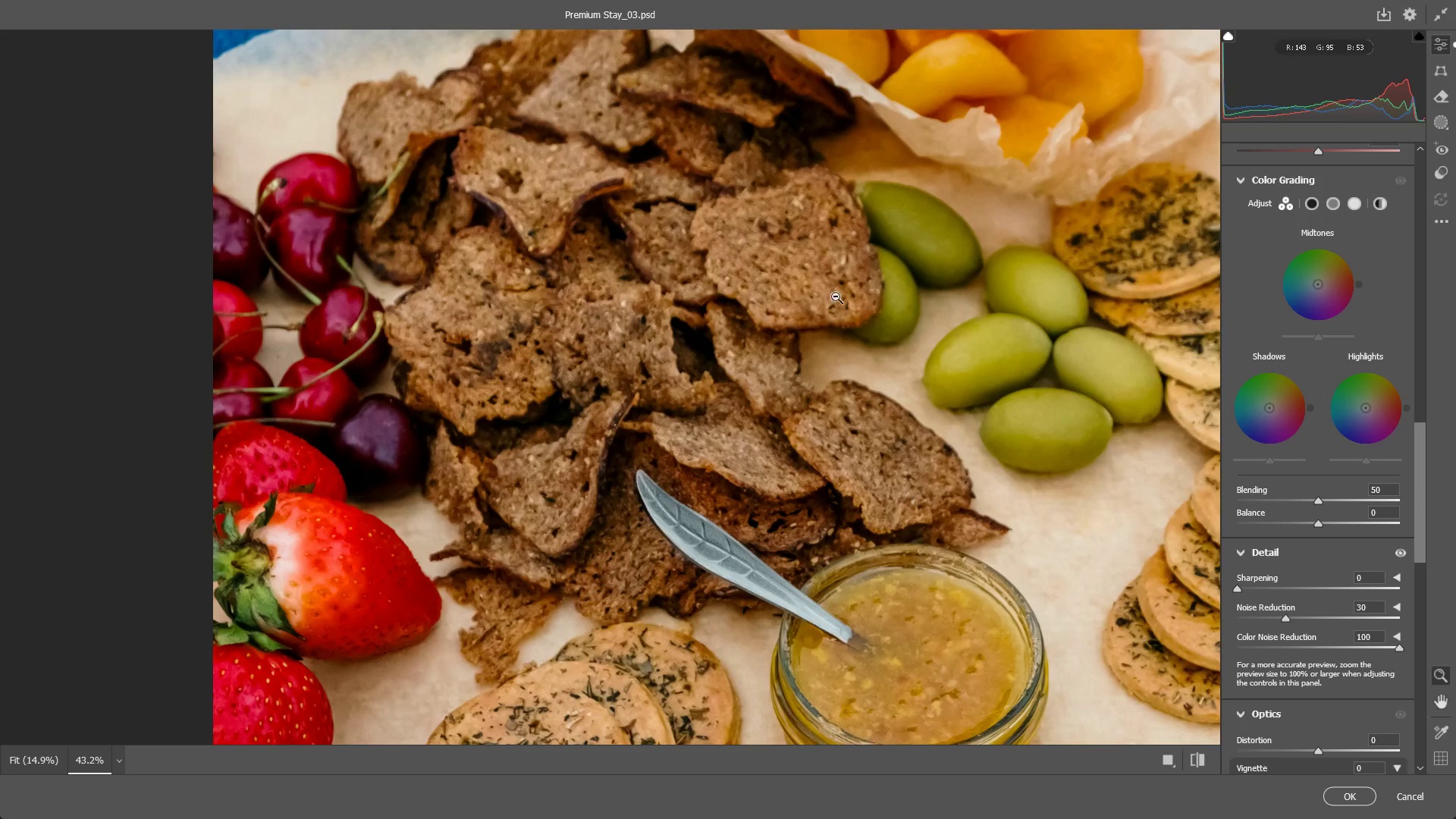 
left_click_drag(start_coordinate=[827, 298], to_coordinate=[753, 325])
 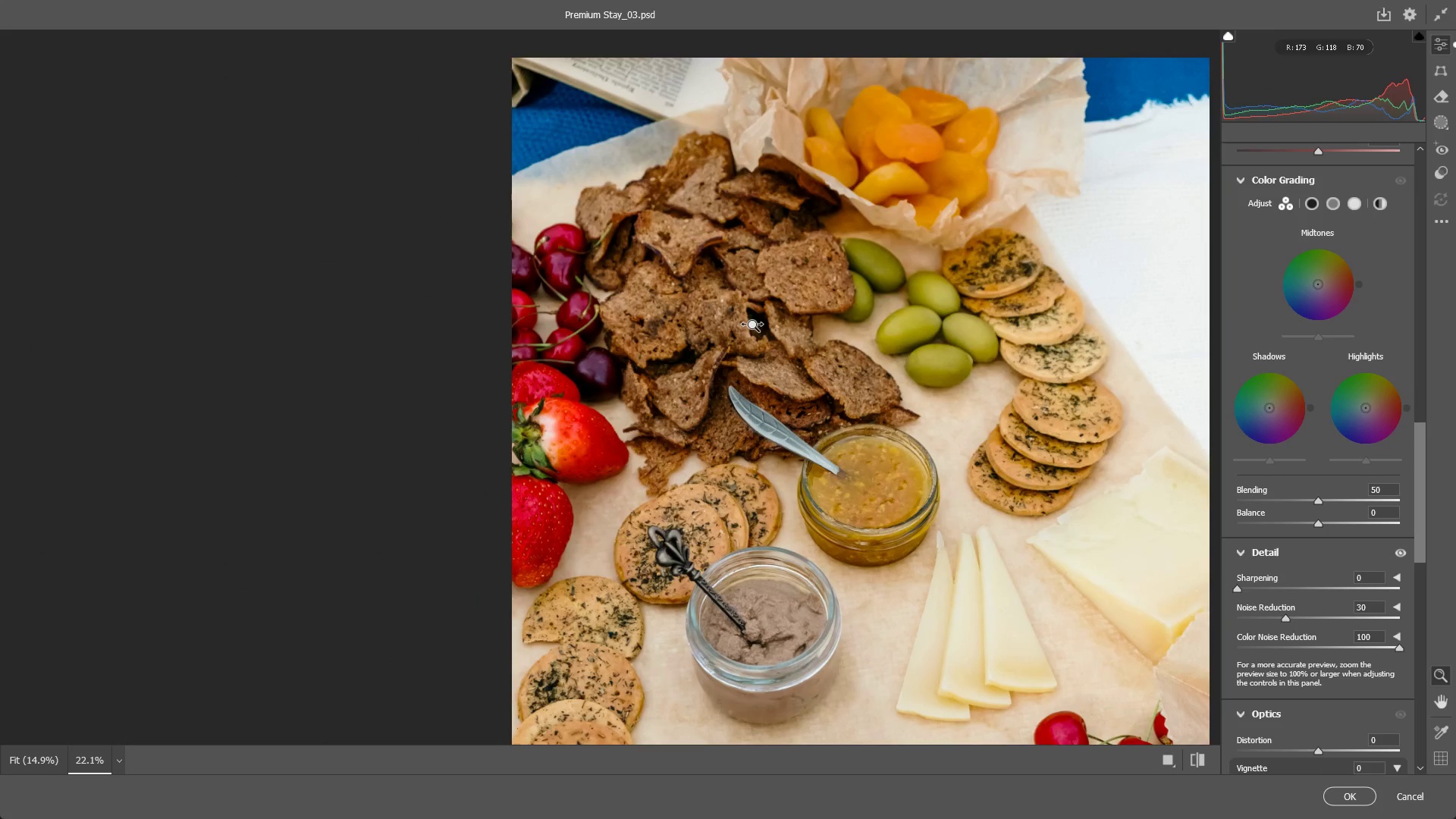 
hold_key(key=Space, duration=0.59)
 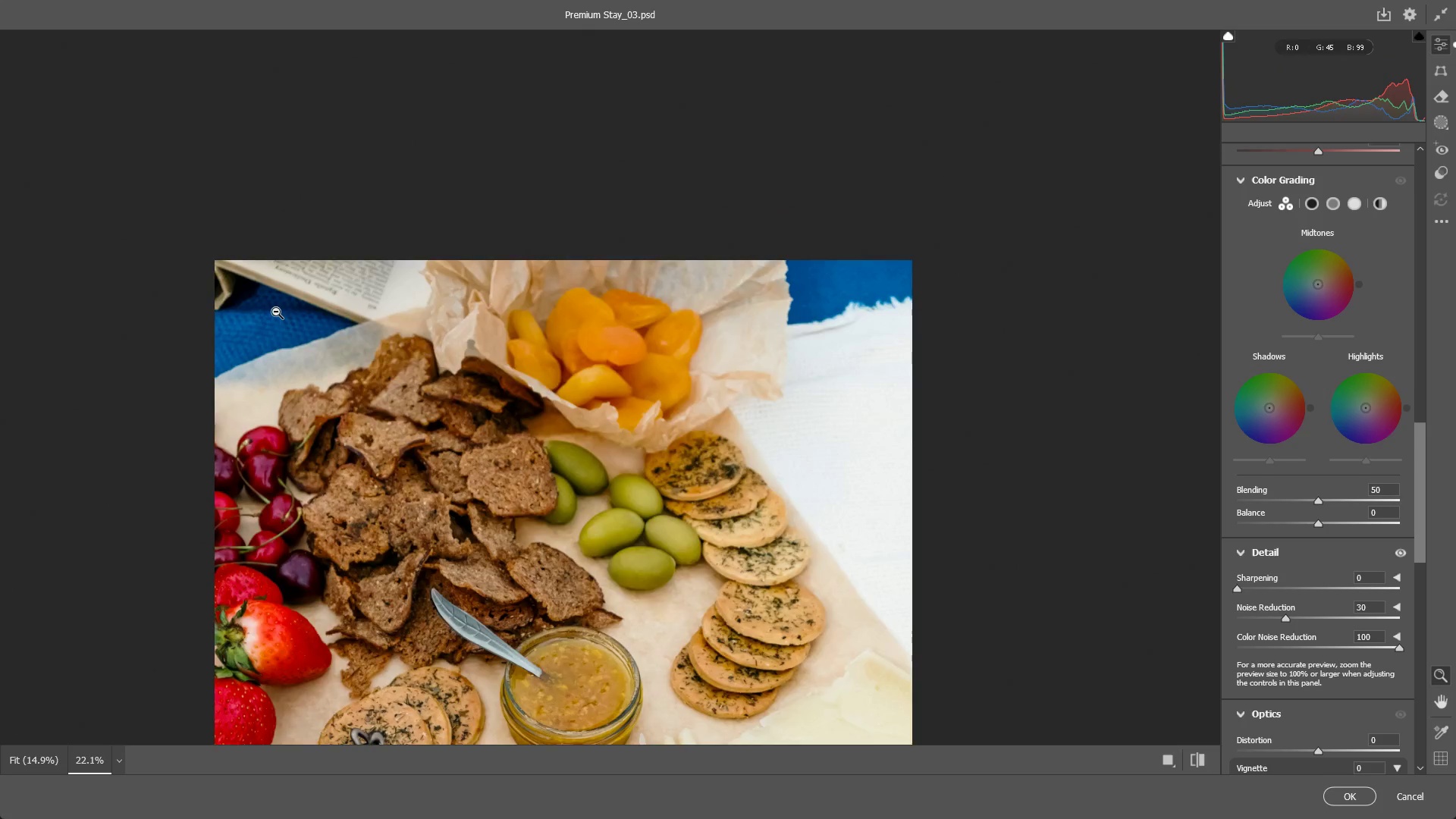 
left_click_drag(start_coordinate=[952, 249], to_coordinate=[654, 451])
 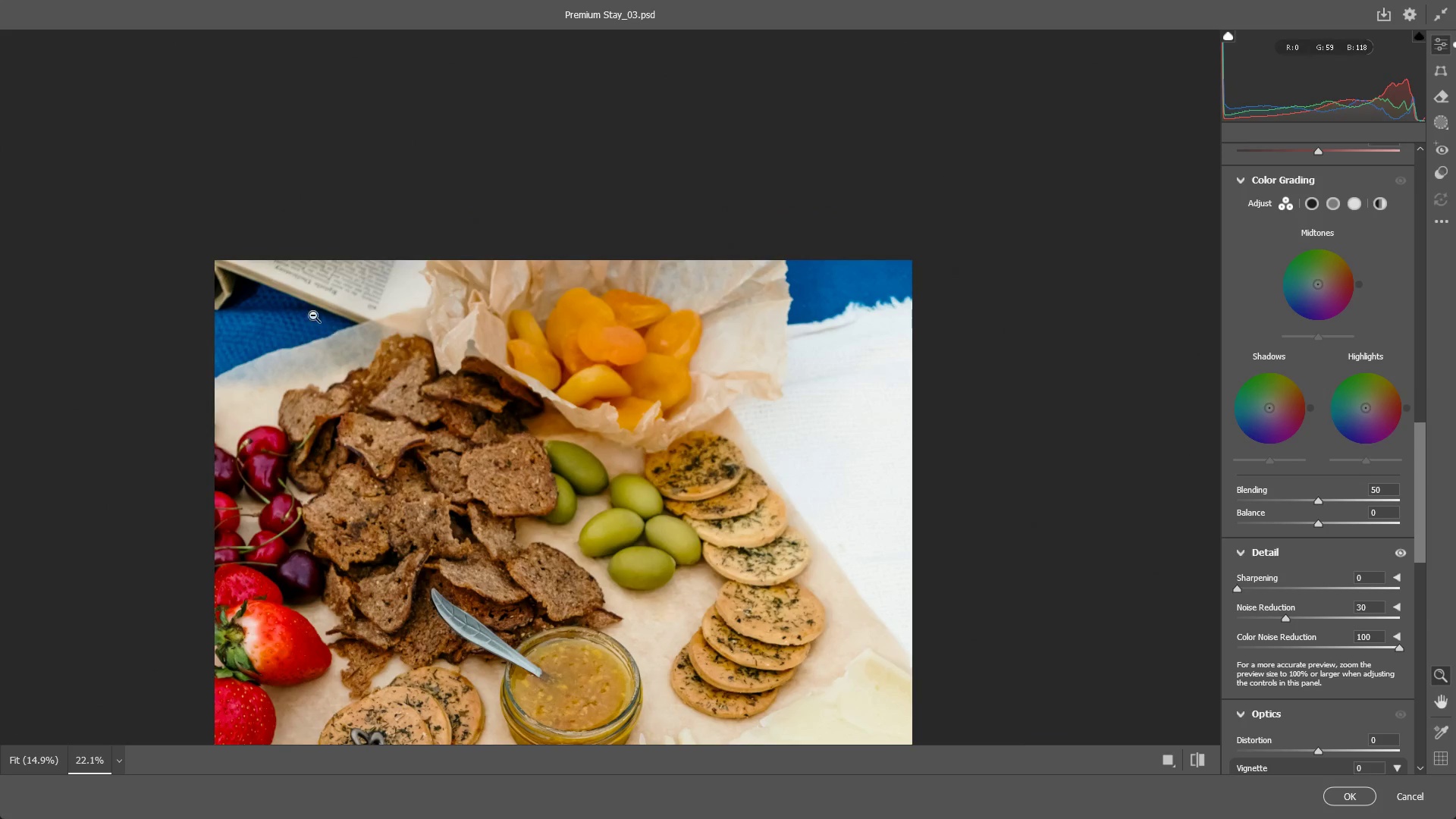 
left_click_drag(start_coordinate=[276, 312], to_coordinate=[340, 342])
 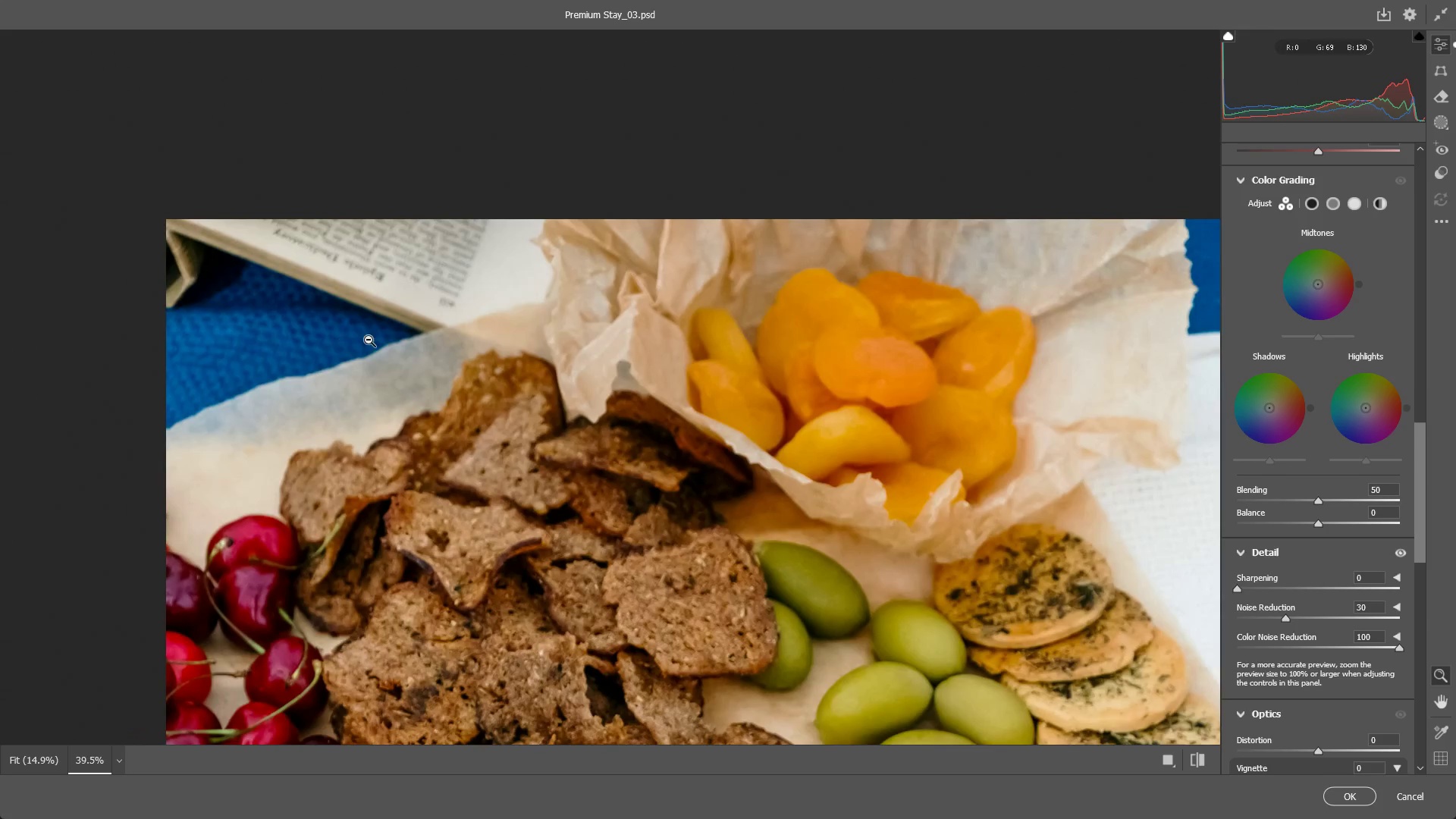 
hold_key(key=Space, duration=0.66)
 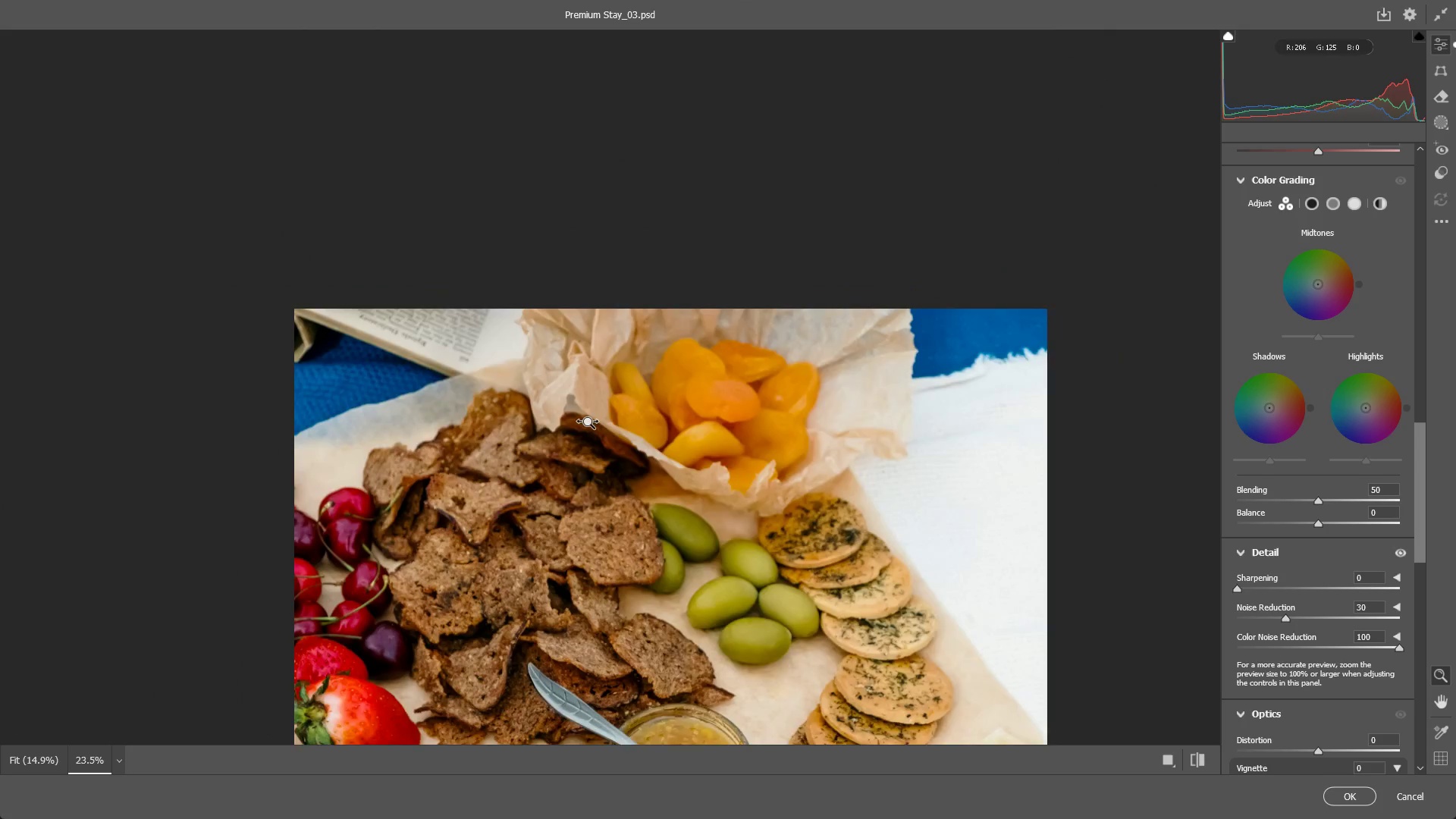 
left_click_drag(start_coordinate=[548, 334], to_coordinate=[447, 356])
 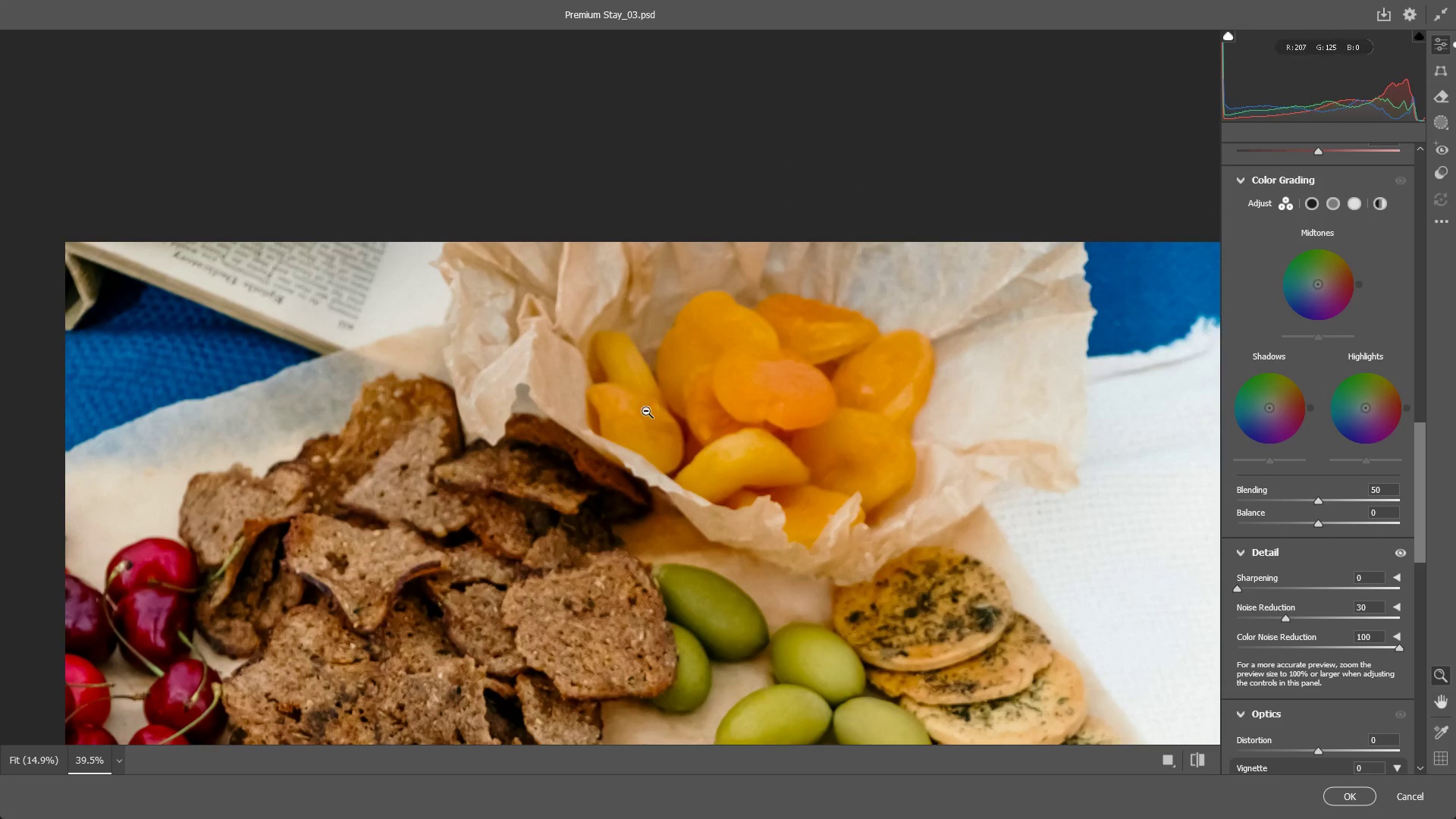 
left_click_drag(start_coordinate=[646, 412], to_coordinate=[570, 426])
 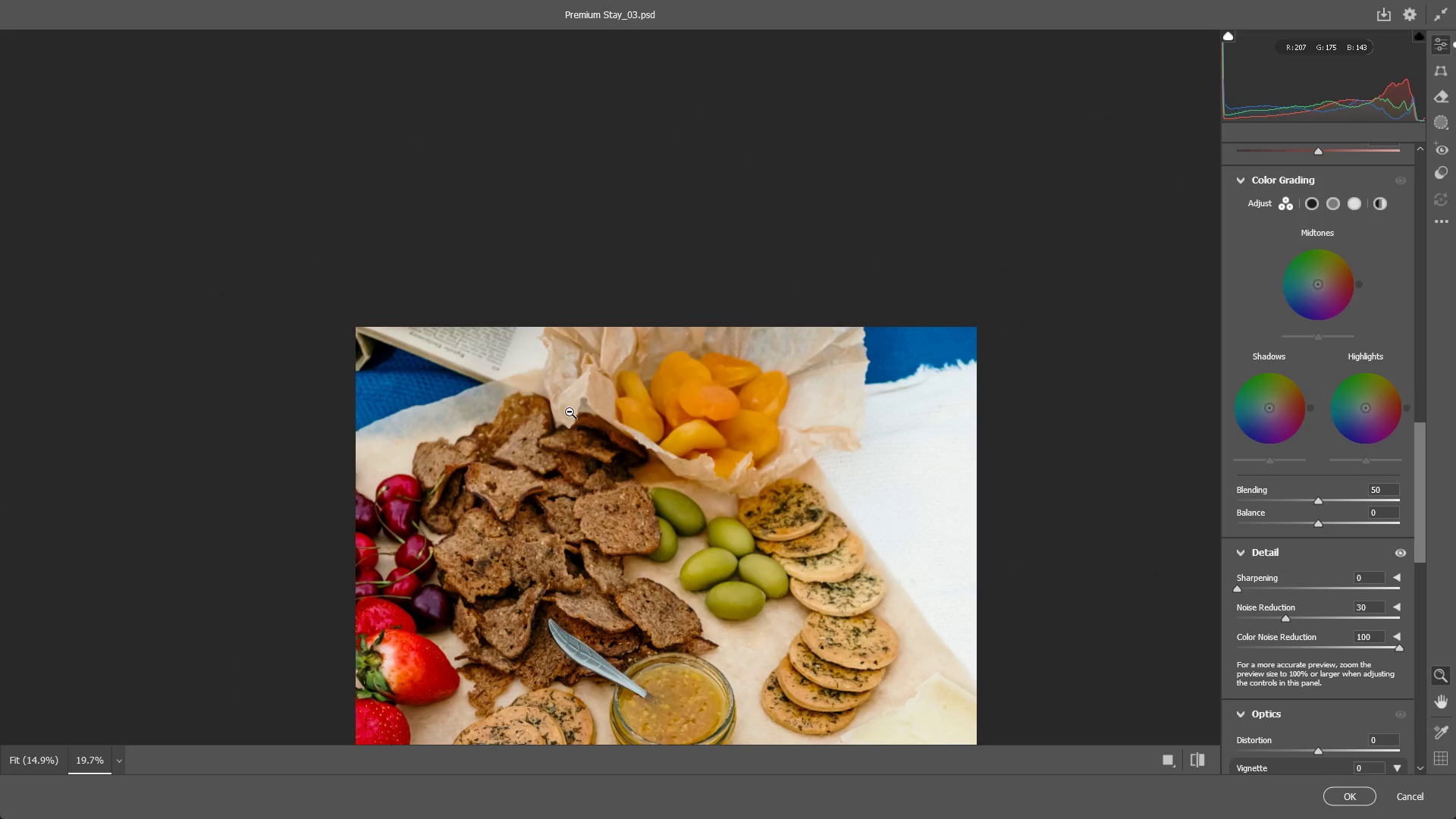 
wait(6.86)
 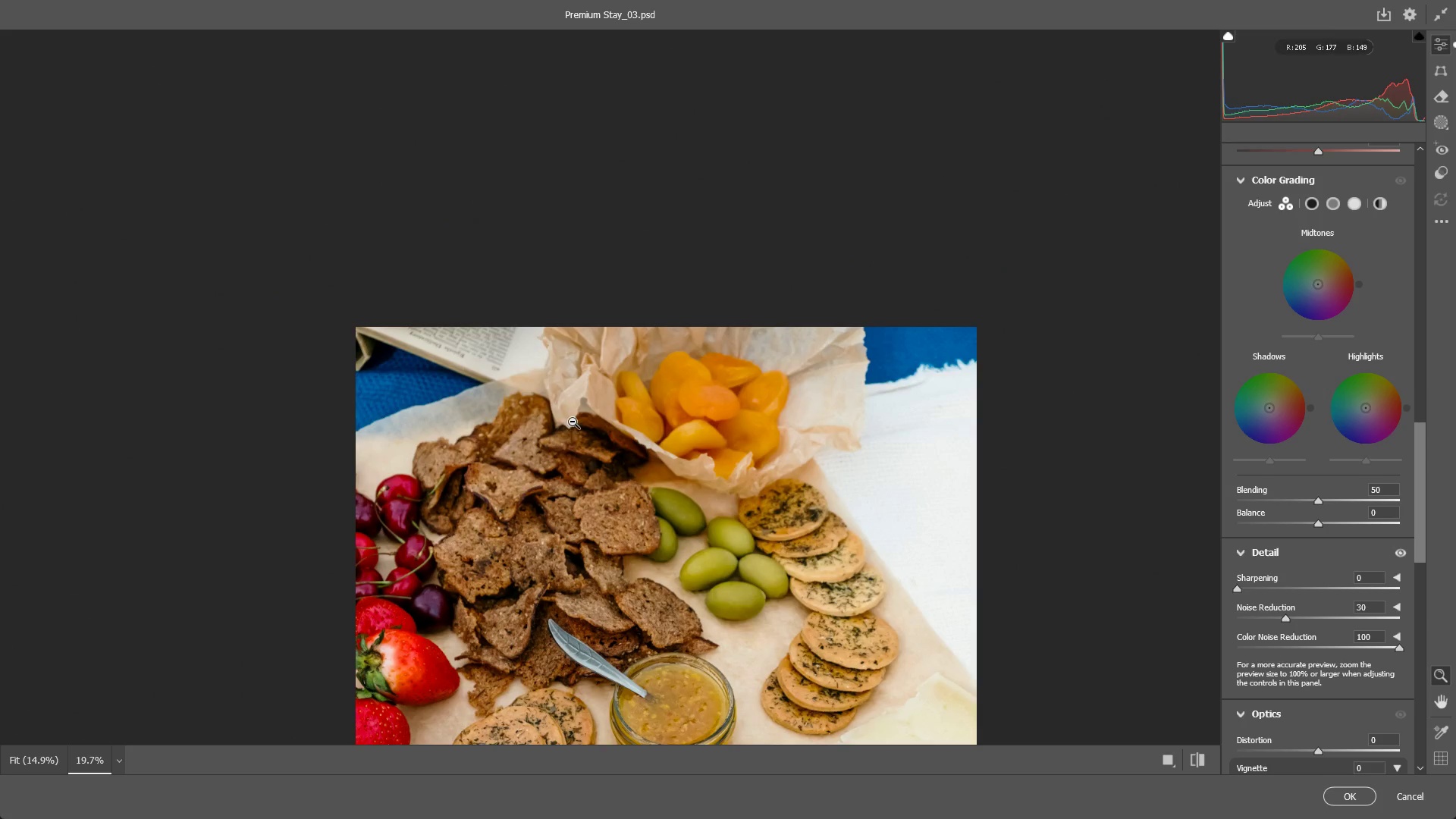 
left_click_drag(start_coordinate=[540, 370], to_coordinate=[607, 352])
 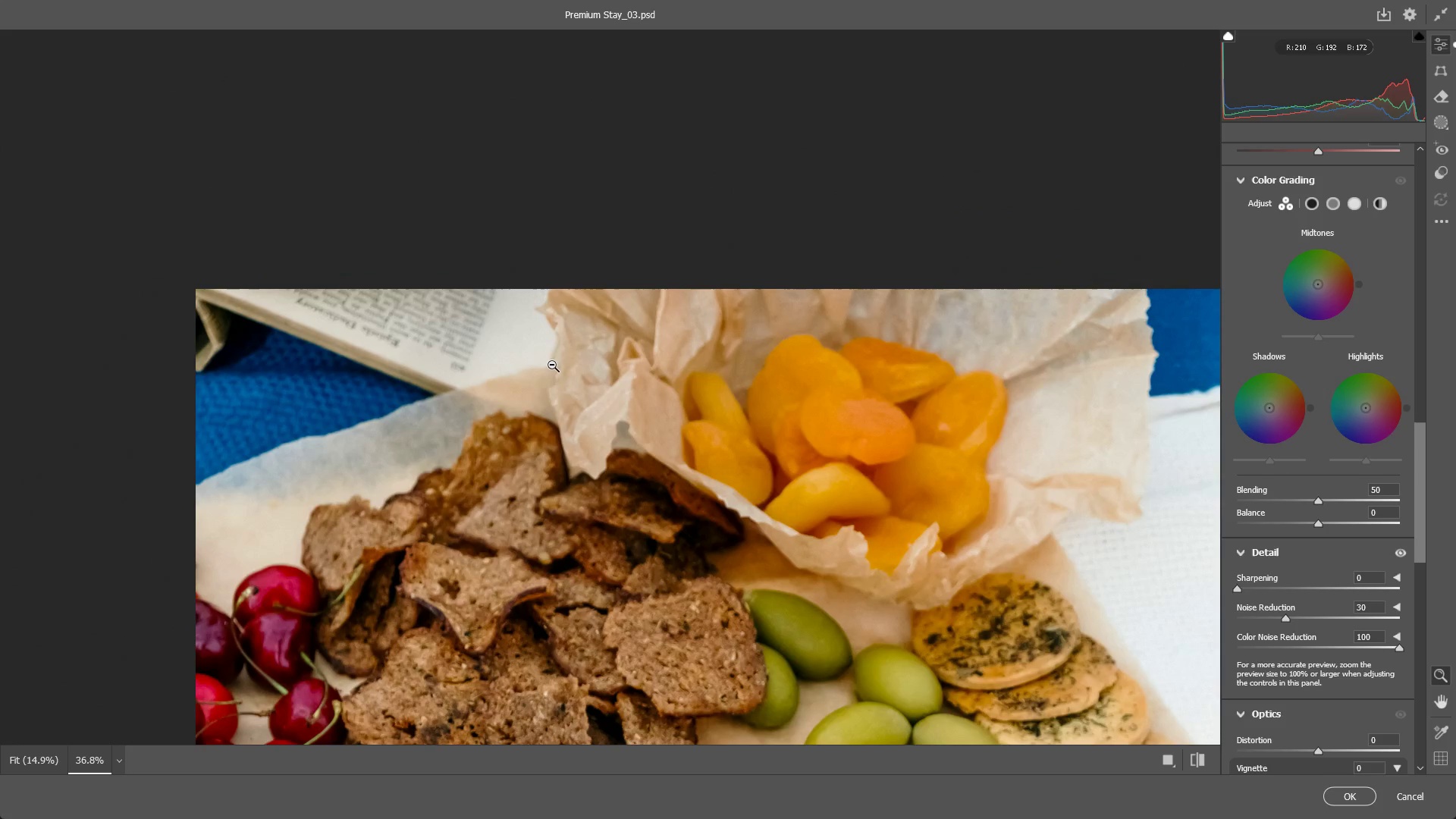 
left_click_drag(start_coordinate=[552, 365], to_coordinate=[479, 366])
 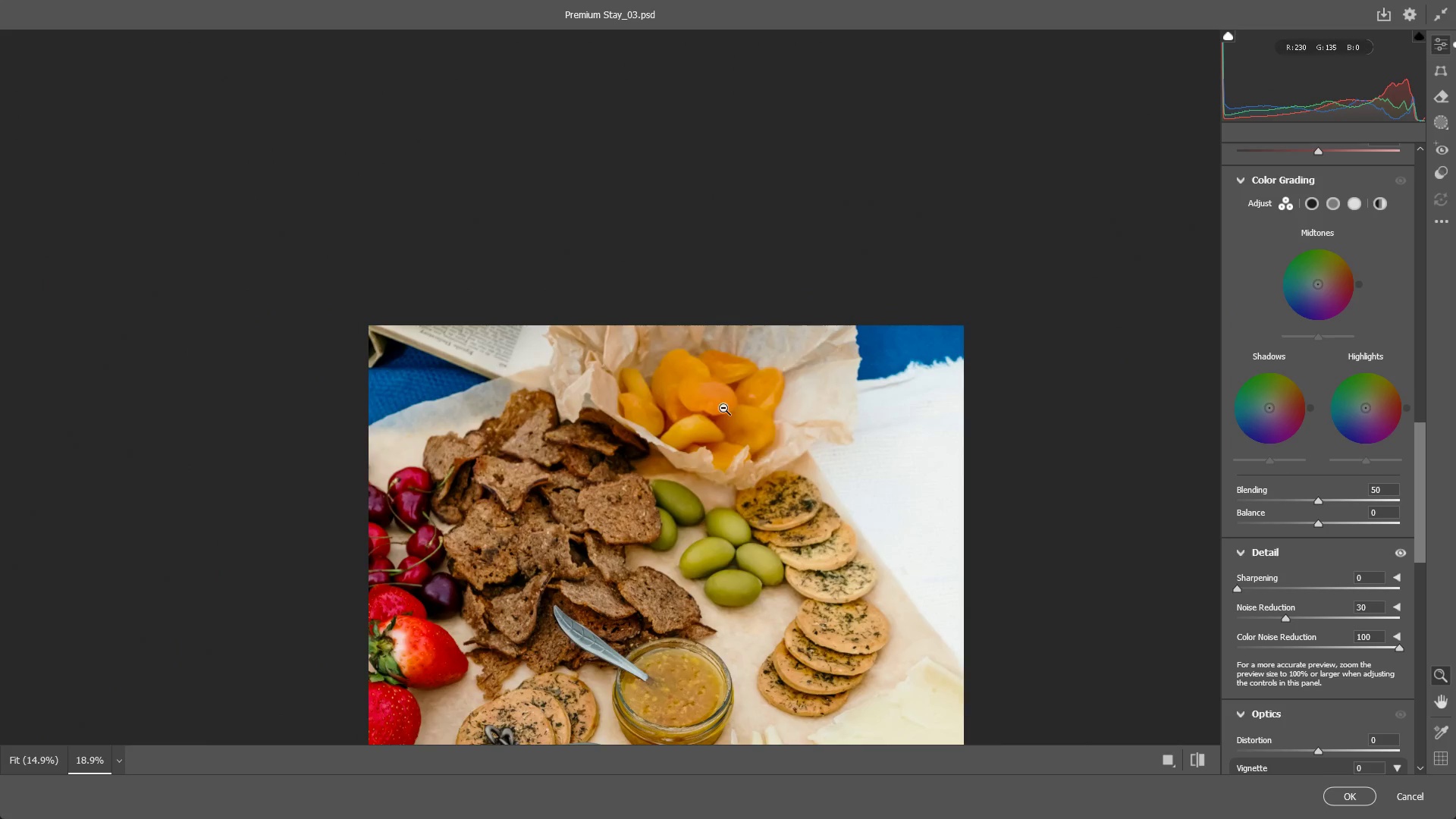 
hold_key(key=Space, duration=0.62)
 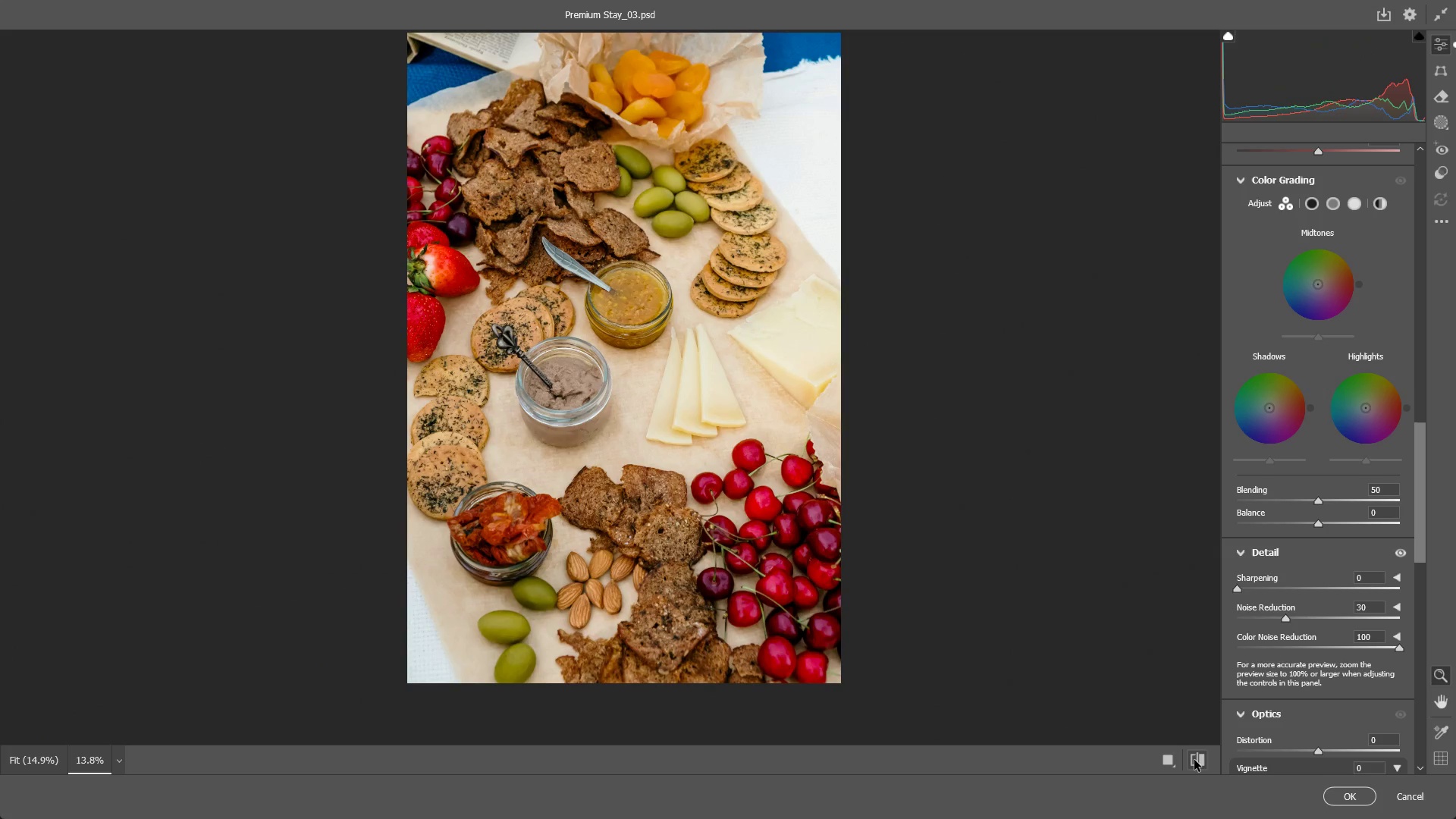 
left_click_drag(start_coordinate=[669, 508], to_coordinate=[683, 479])
 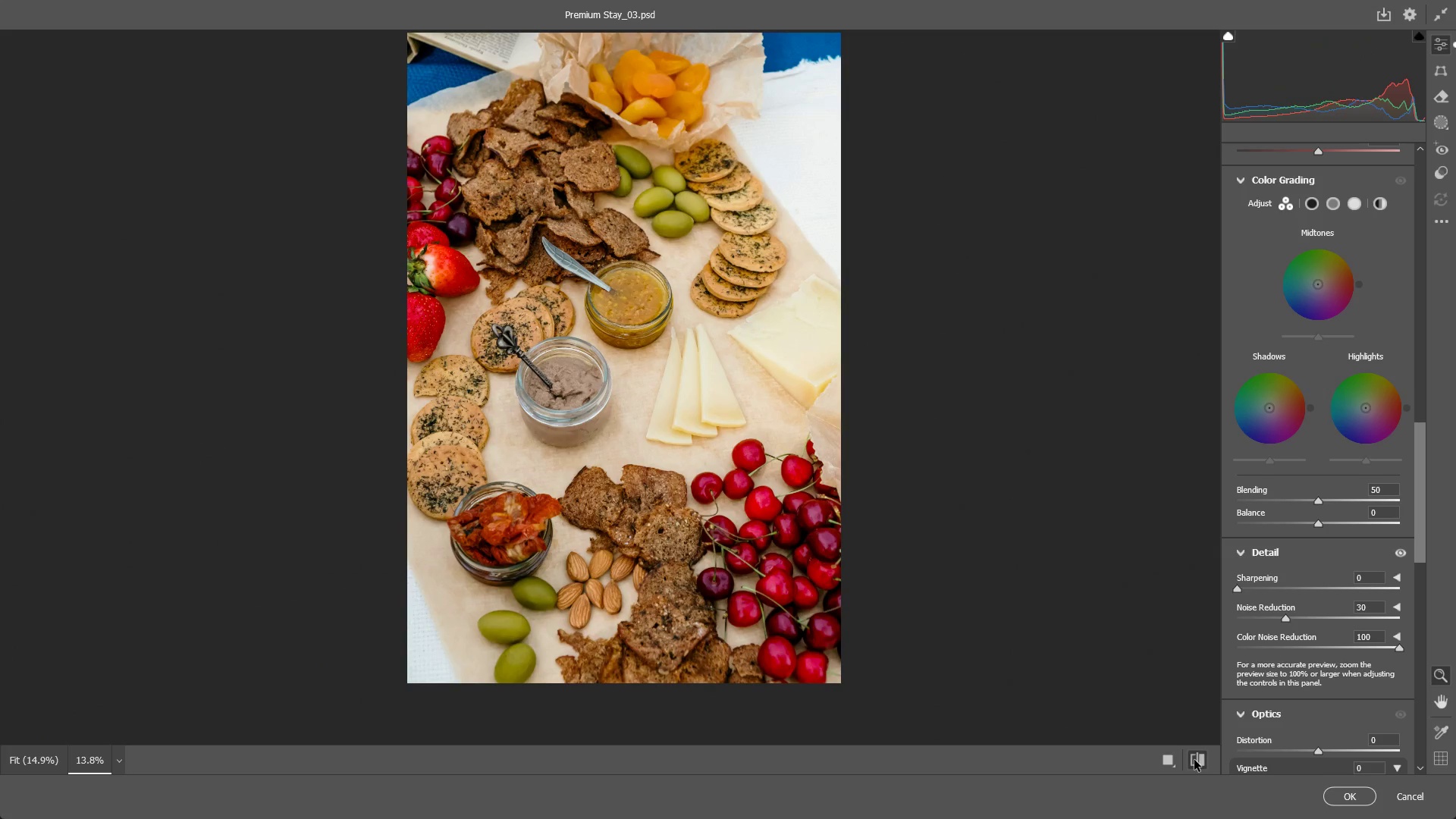 
scroll: coordinate [713, 413], scroll_direction: down, amount: 4.0
 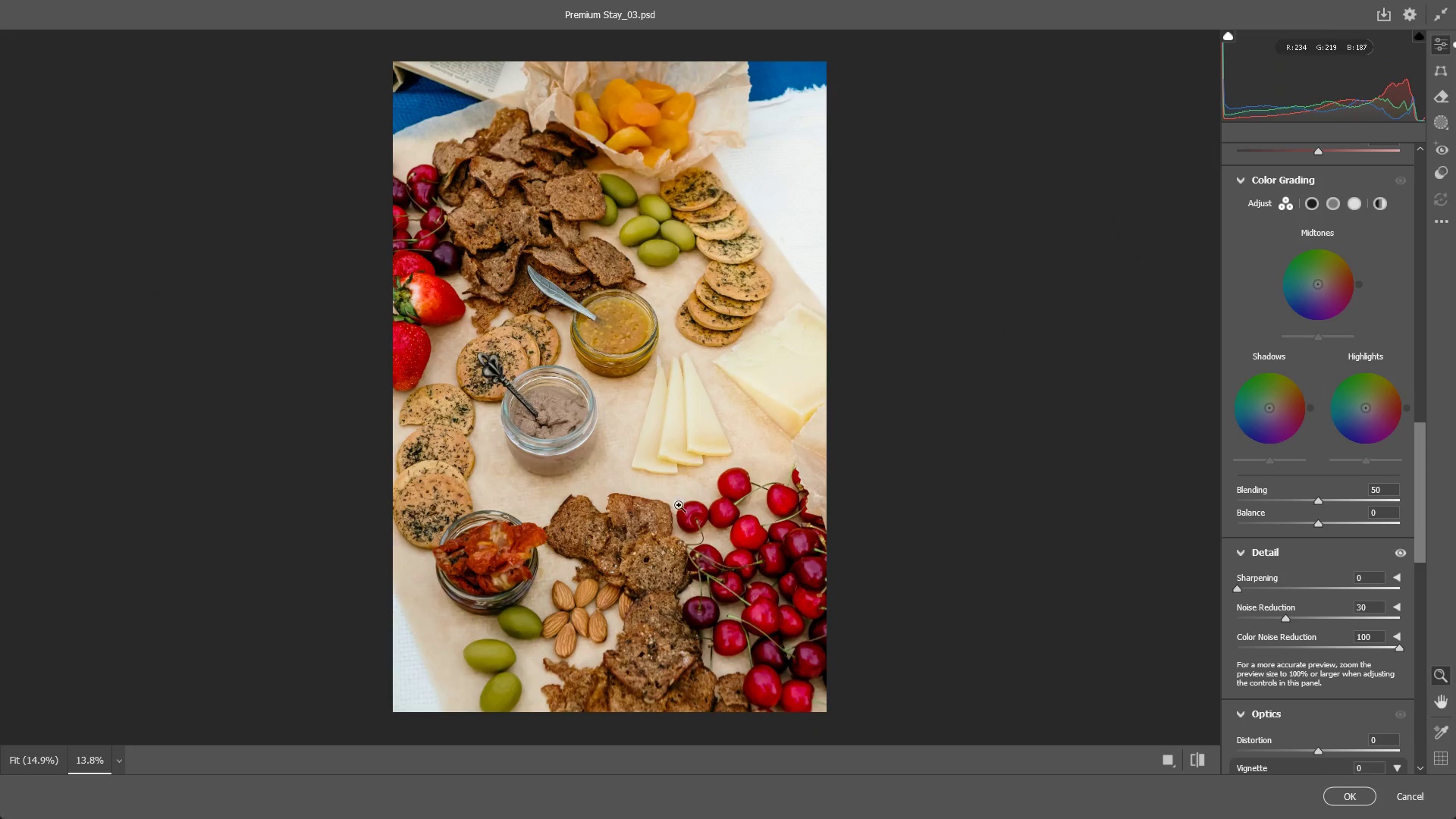 
double_click([1194, 759])
 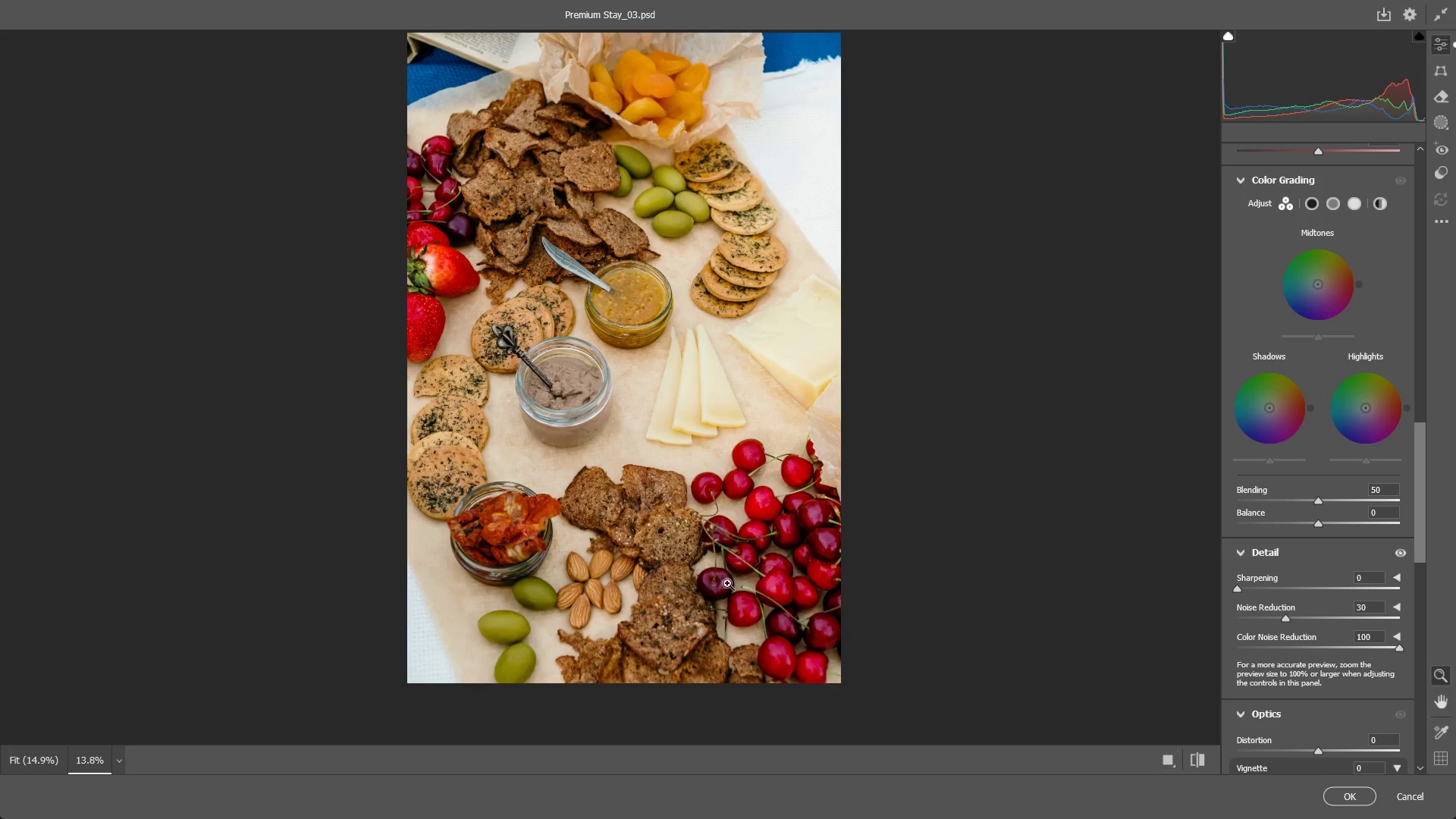 
hold_key(key=Space, duration=0.59)
 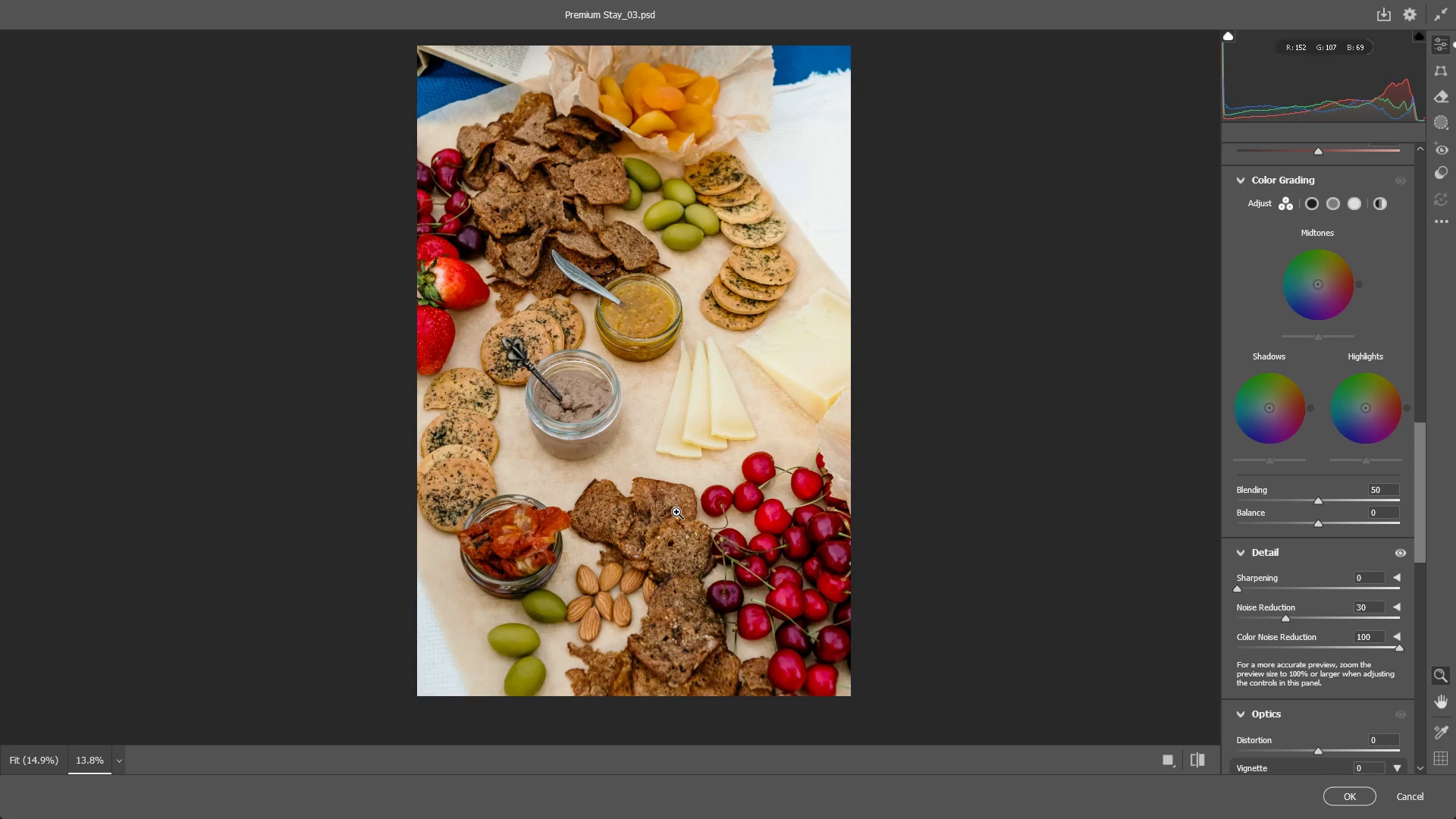 
left_click_drag(start_coordinate=[667, 498], to_coordinate=[676, 511])
 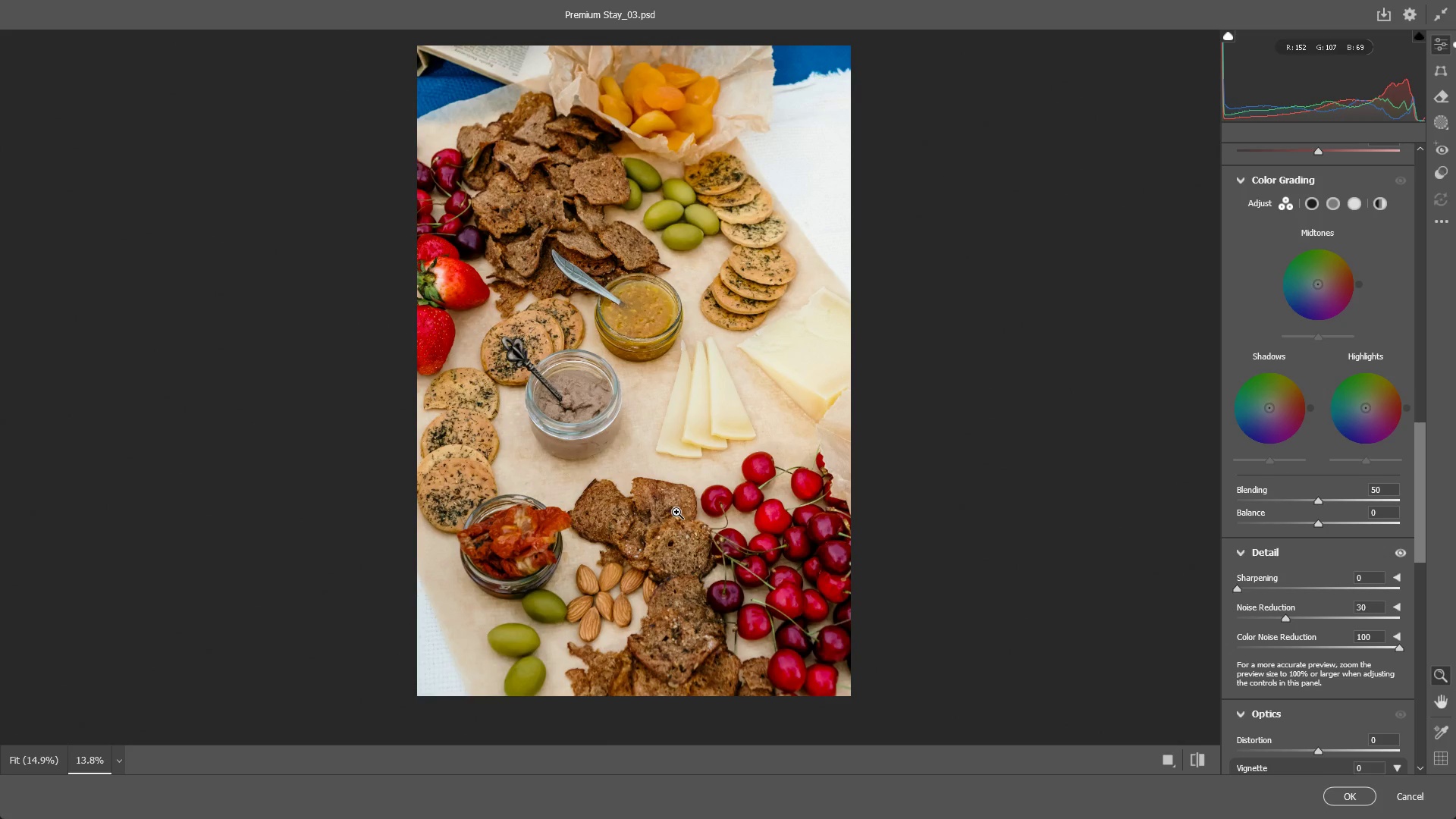 
wait(6.36)
 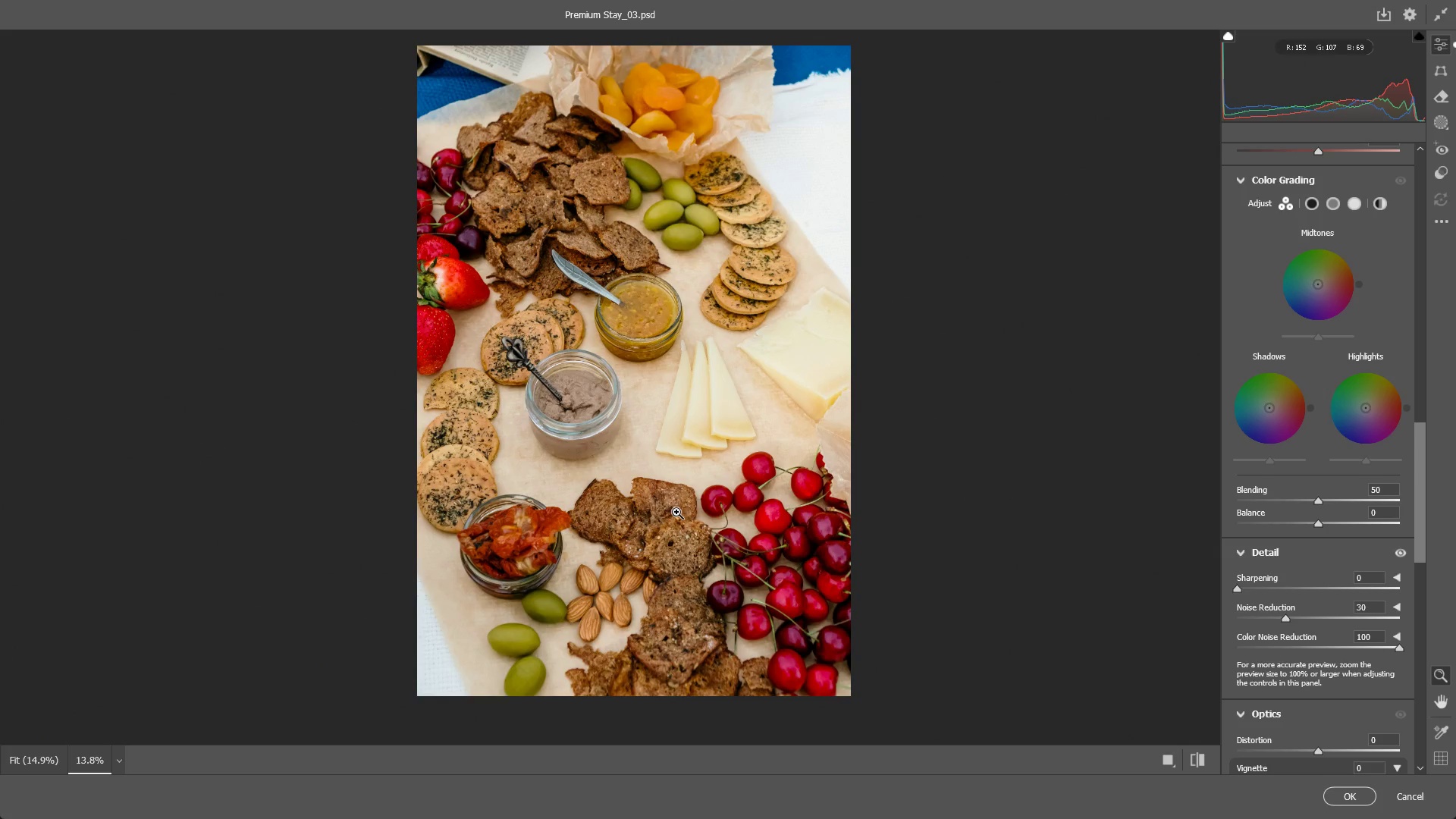 
left_click([1332, 798])
 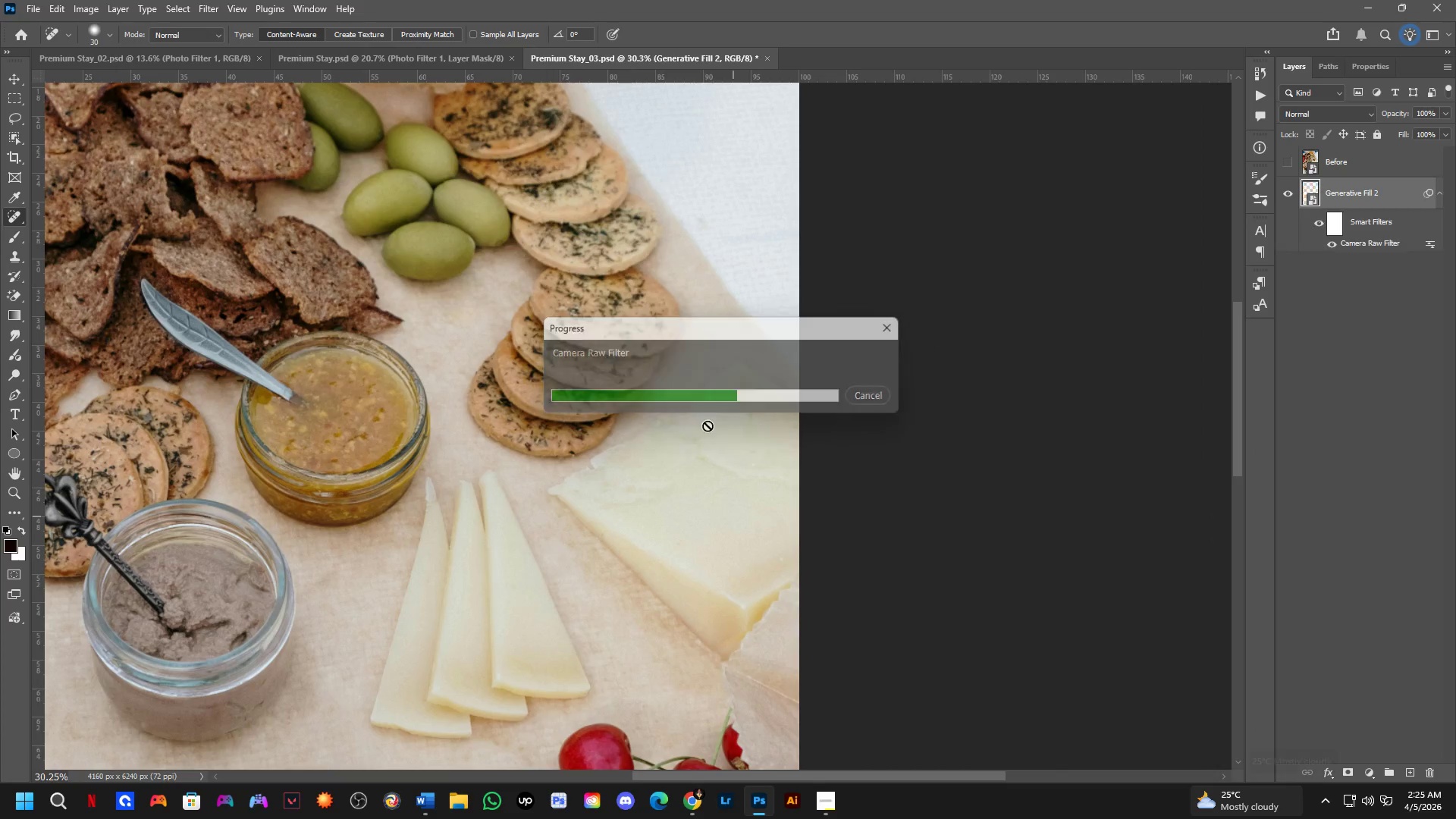 
hold_key(key=Space, duration=0.58)
 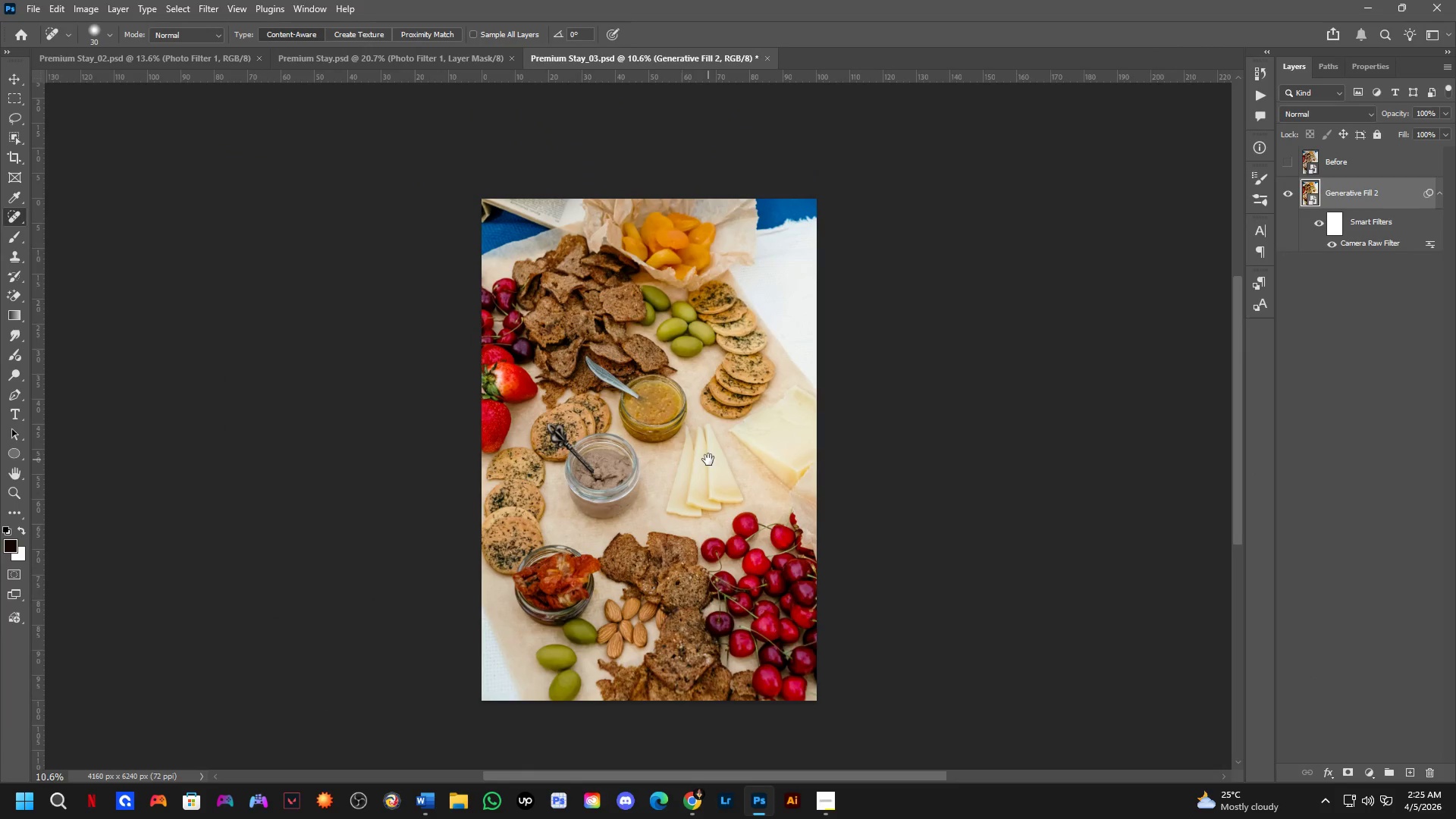 
left_click_drag(start_coordinate=[531, 499], to_coordinate=[708, 419])
 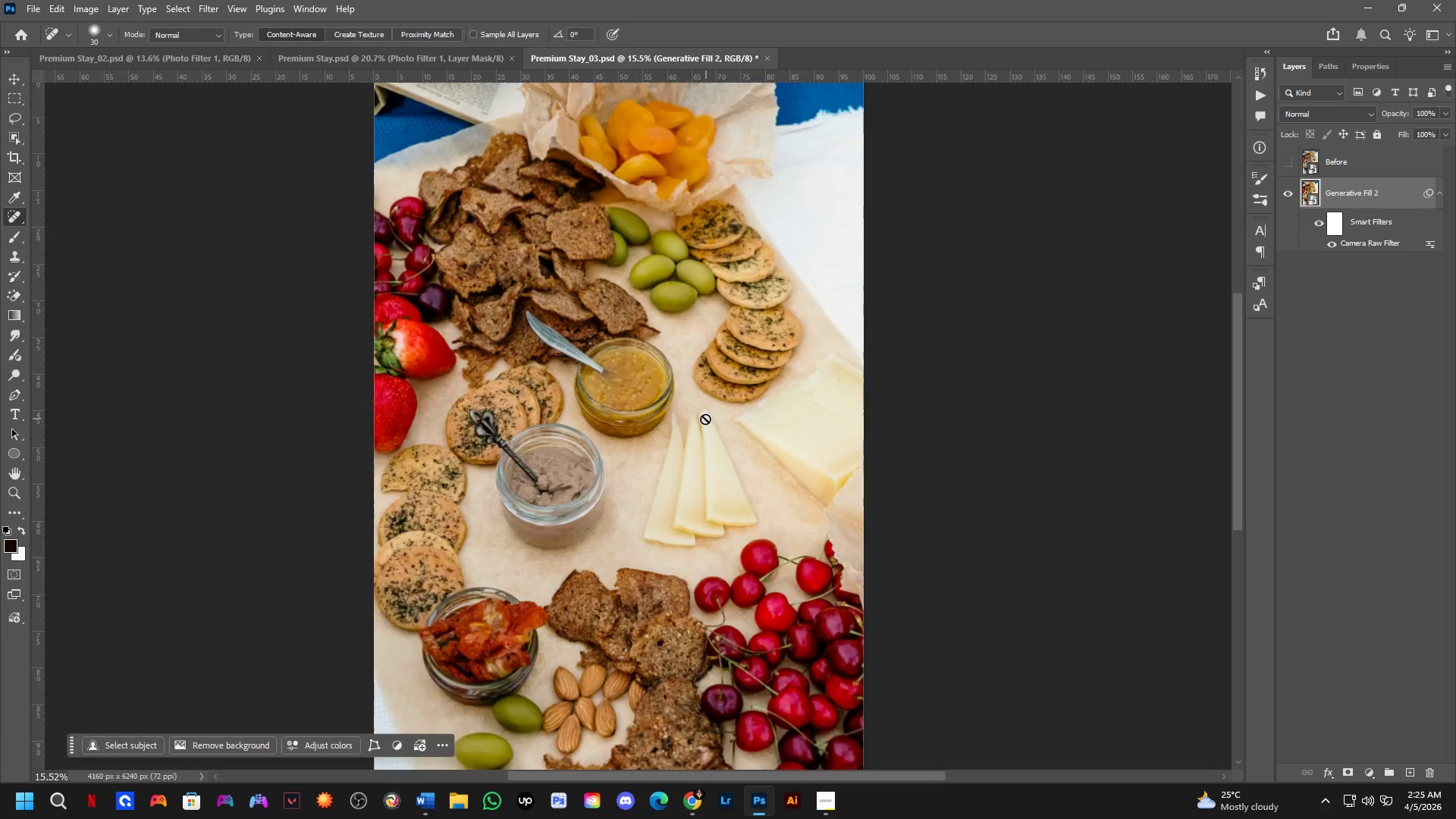 
scroll: coordinate [554, 478], scroll_direction: down, amount: 7.0
 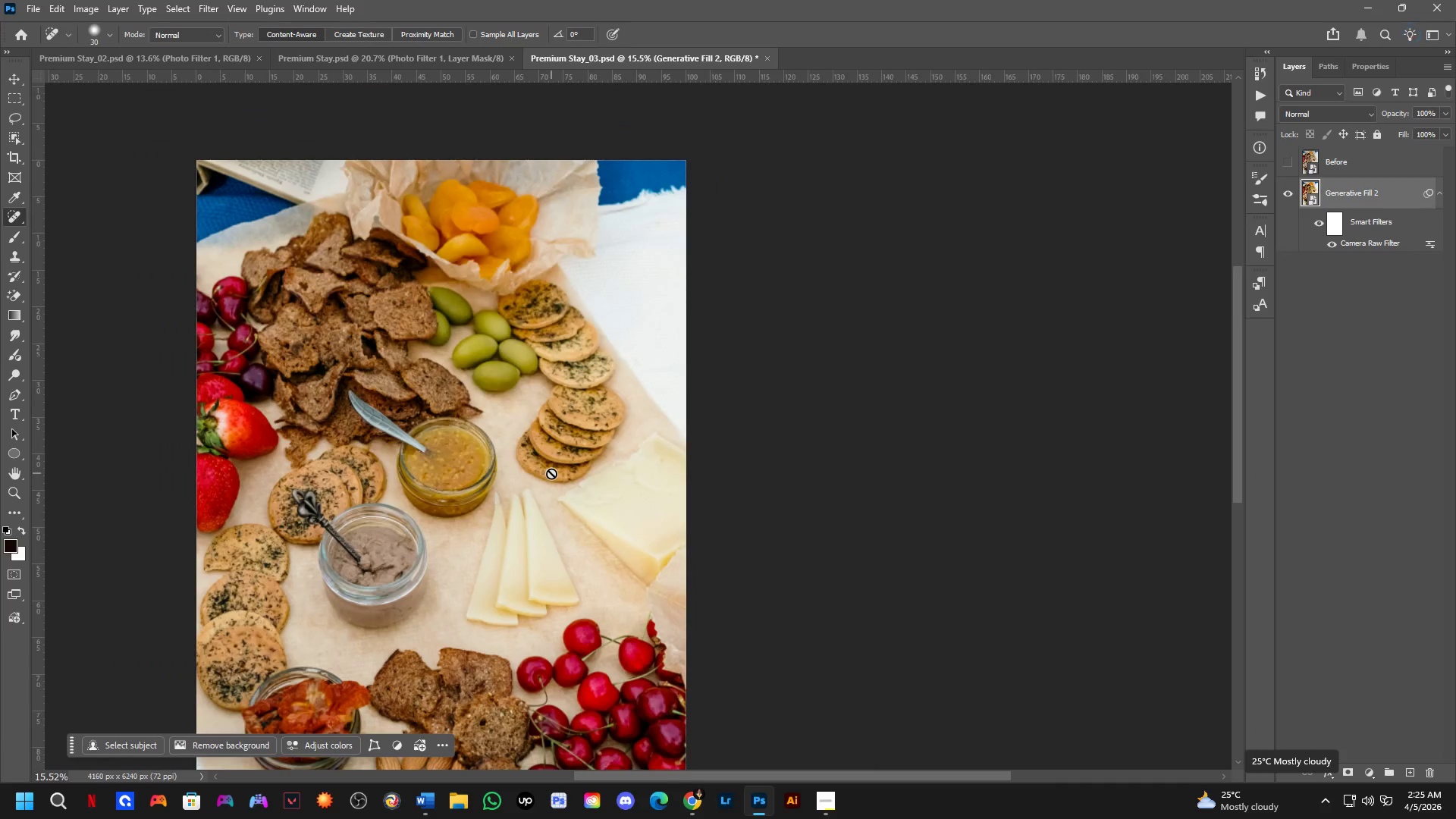 
hold_key(key=Space, duration=0.36)
 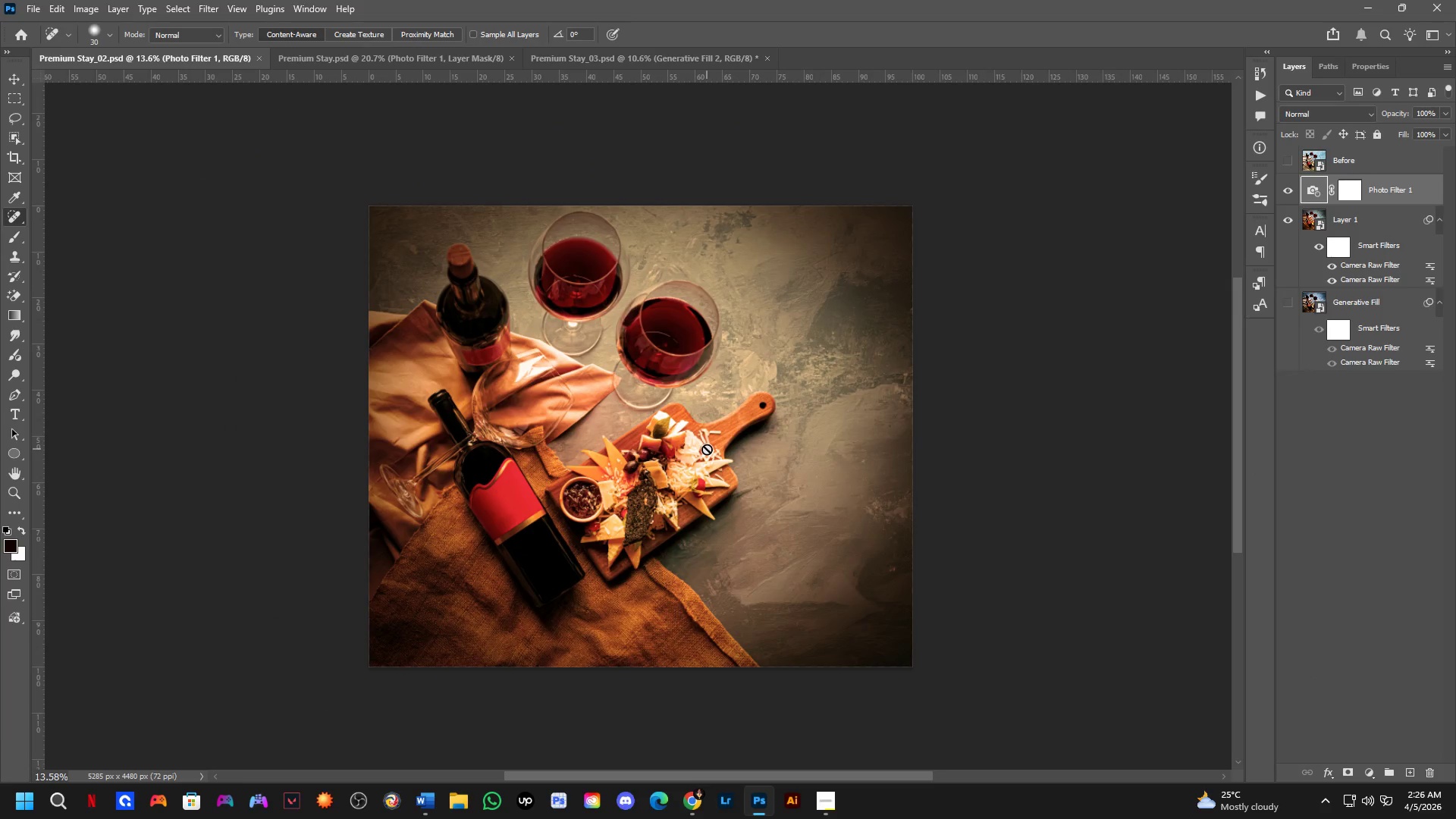 
left_click_drag(start_coordinate=[704, 449], to_coordinate=[708, 460])
 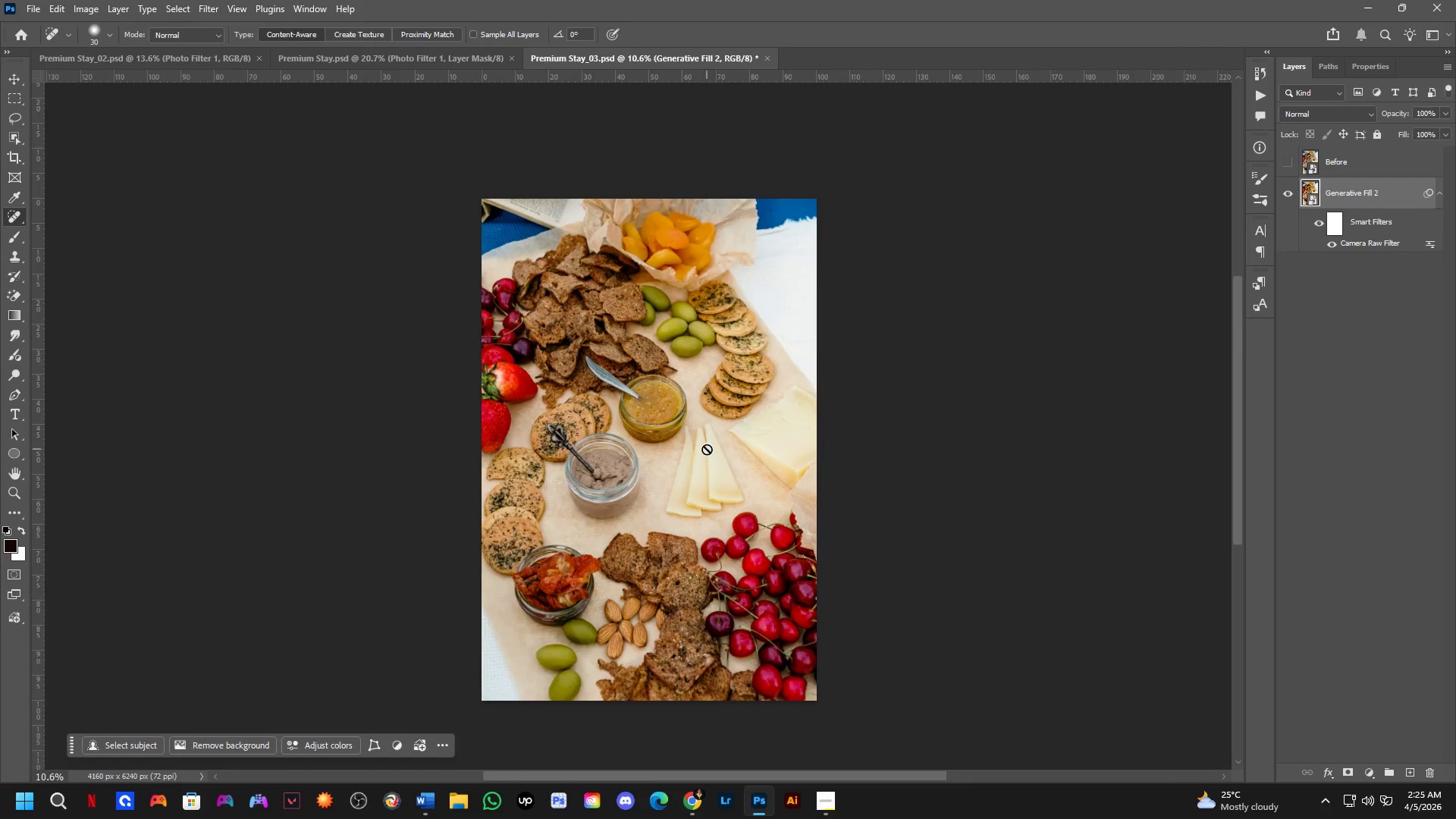 
scroll: coordinate [701, 420], scroll_direction: down, amount: 4.0
 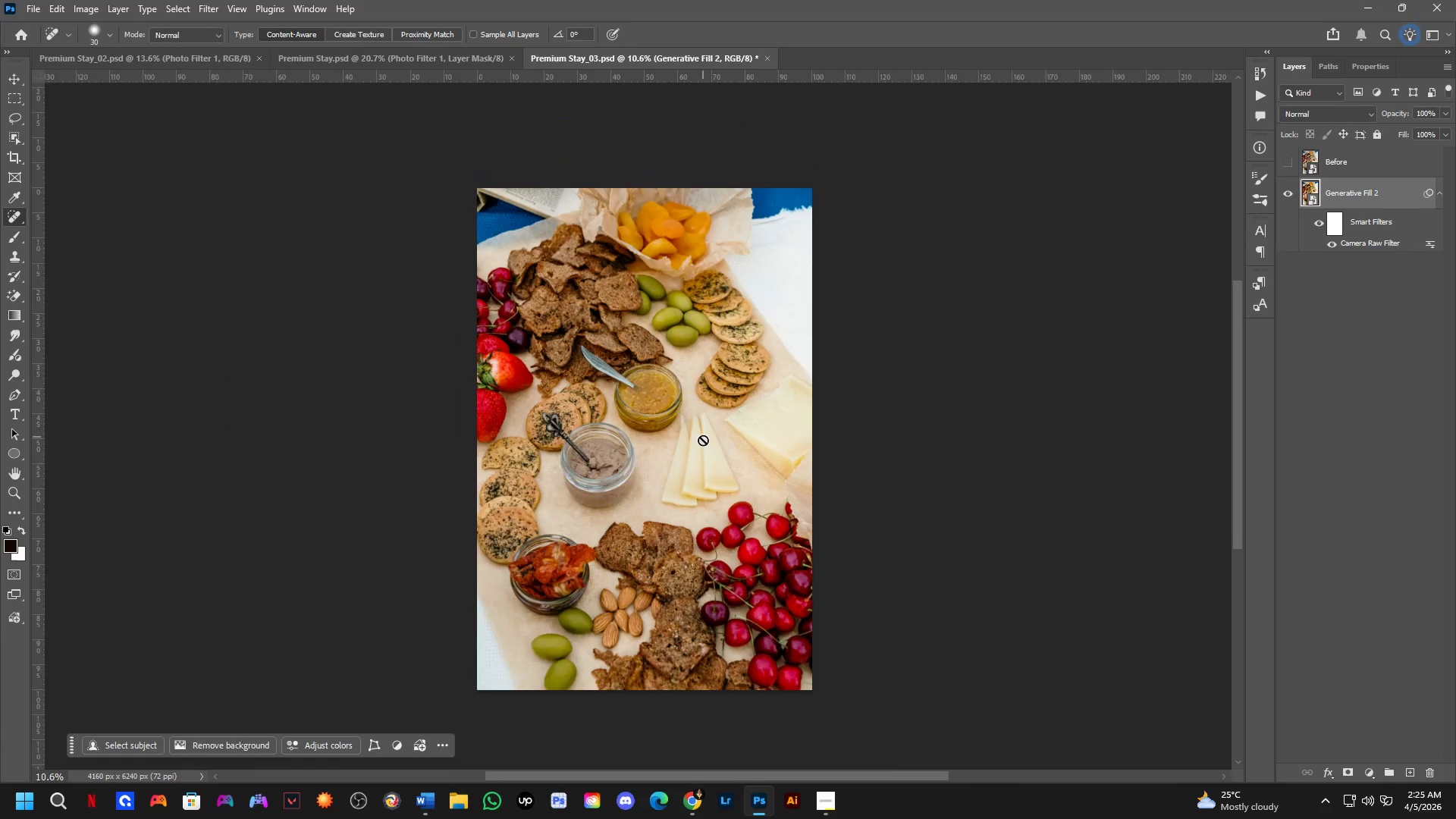 
key(Control+ControlLeft)
 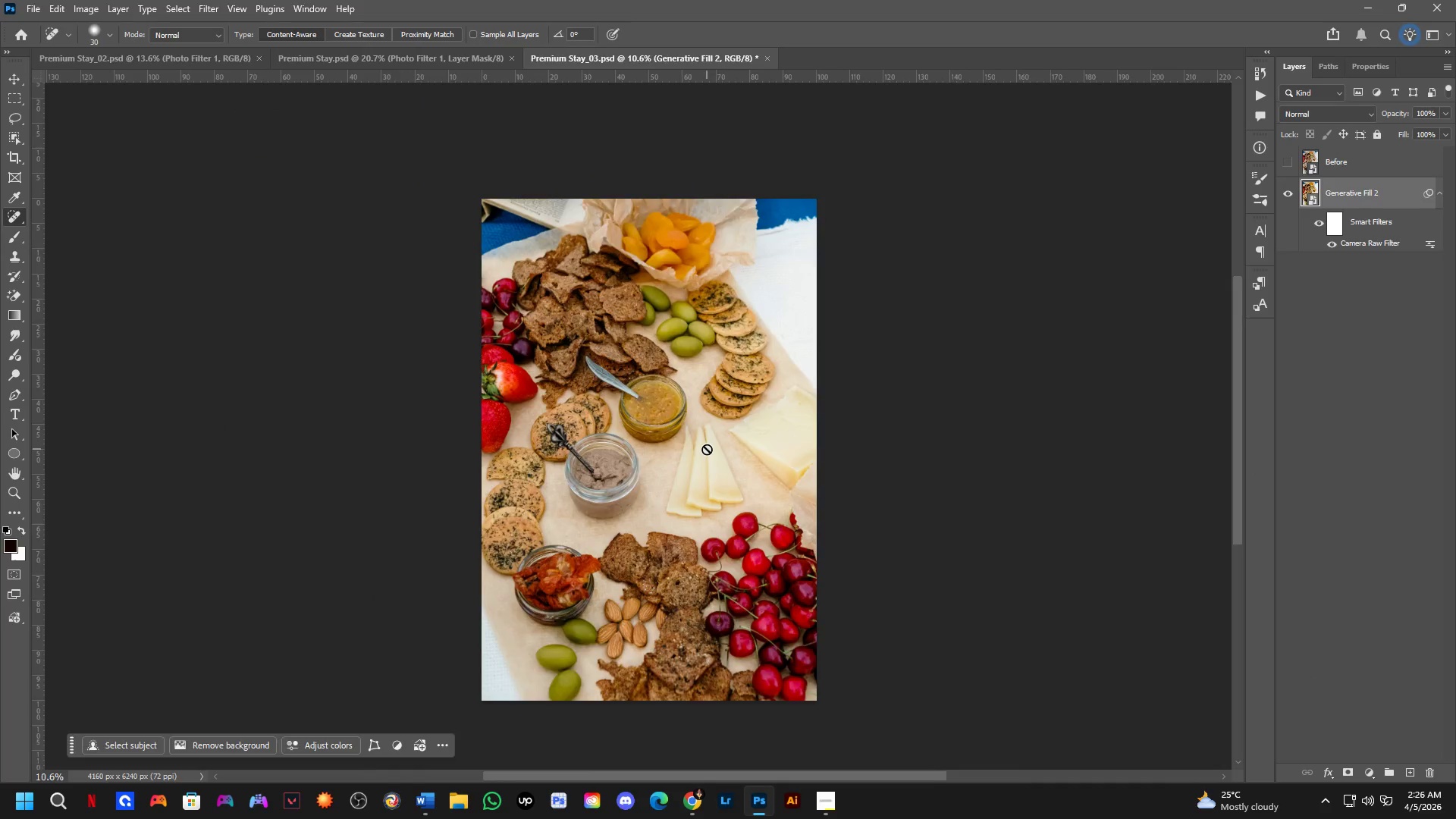 
key(Control+Tab)
 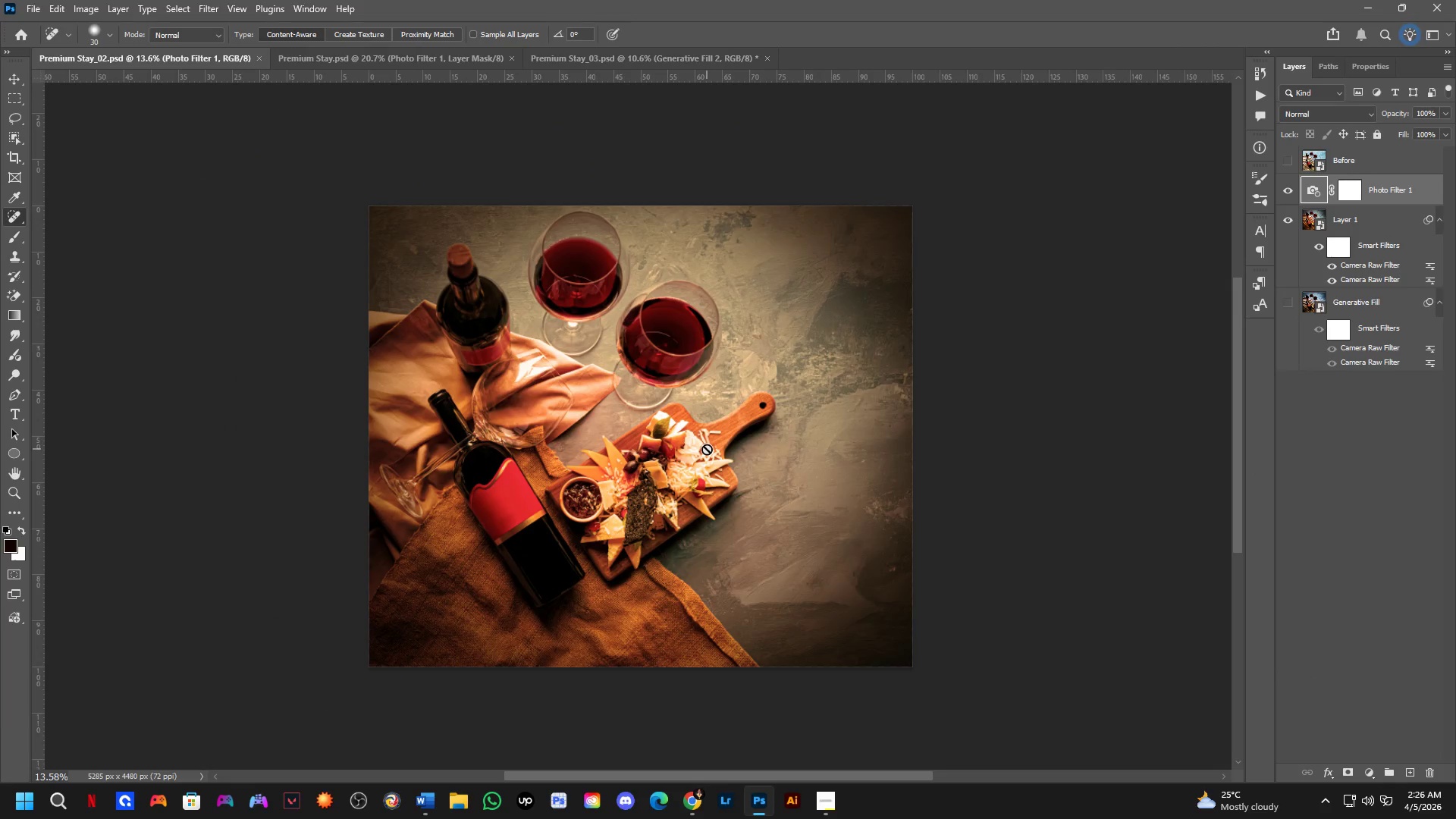 
key(Control+ControlLeft)
 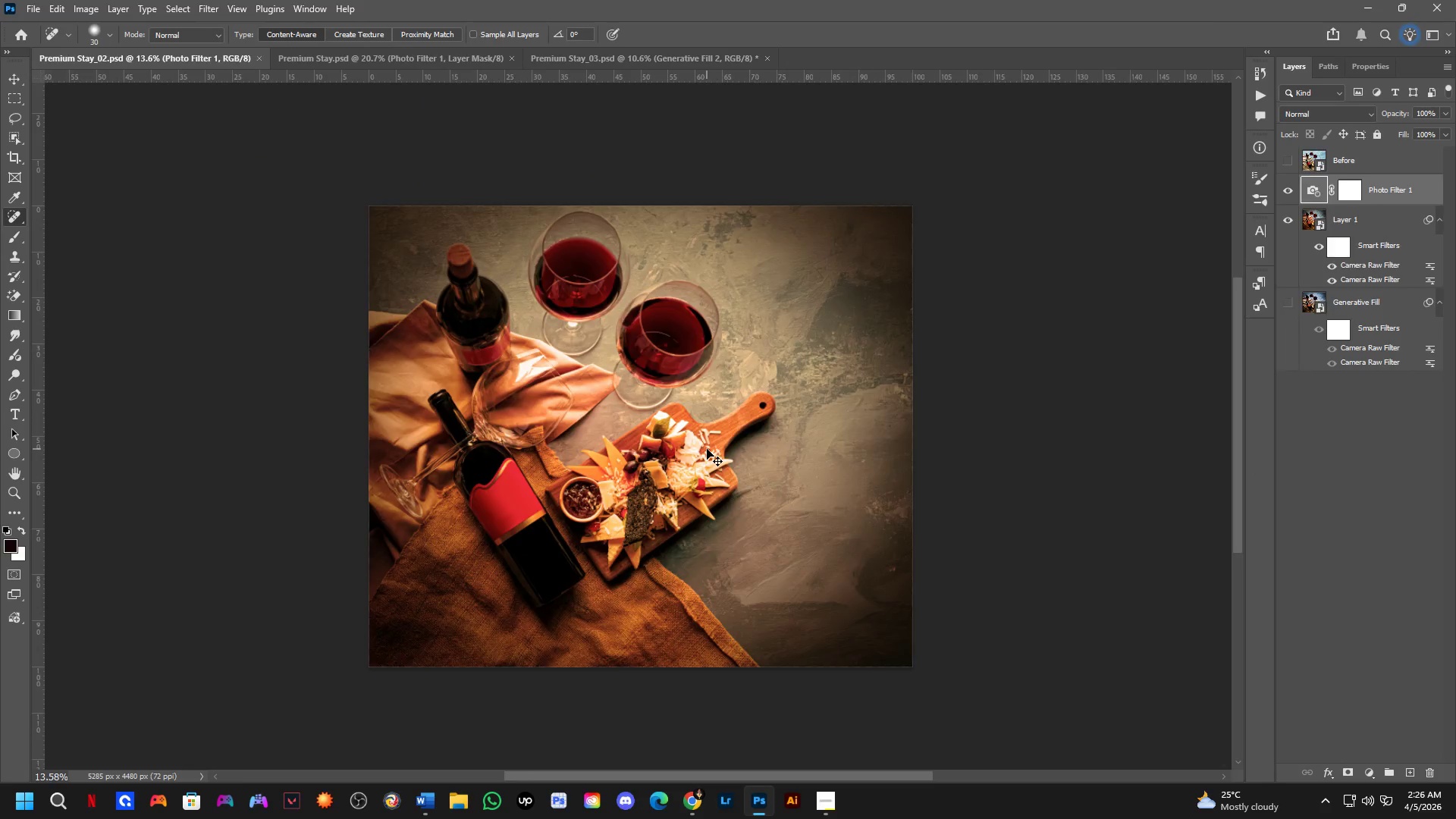 
key(Control+Tab)
 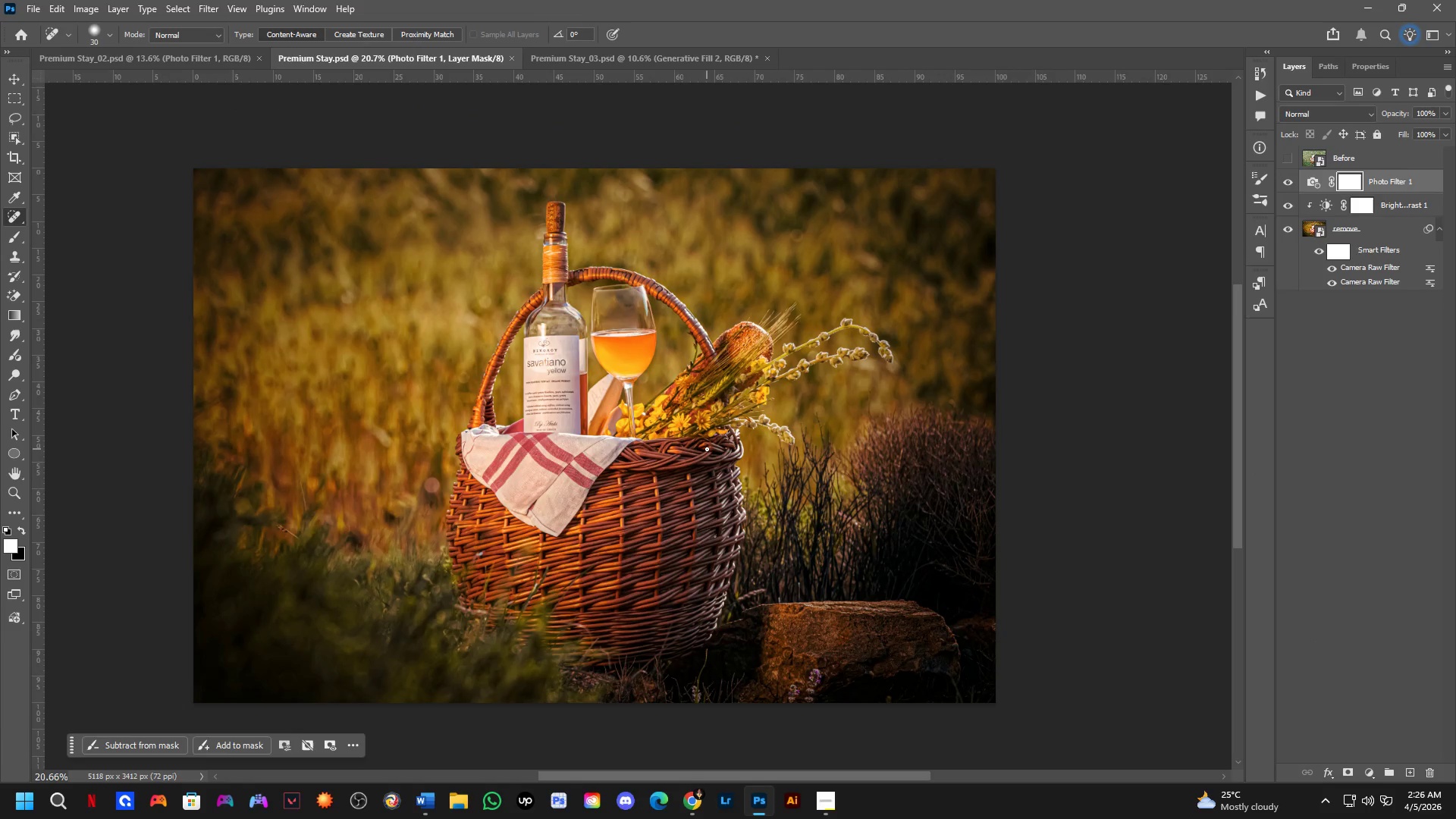 
key(Control+ControlLeft)
 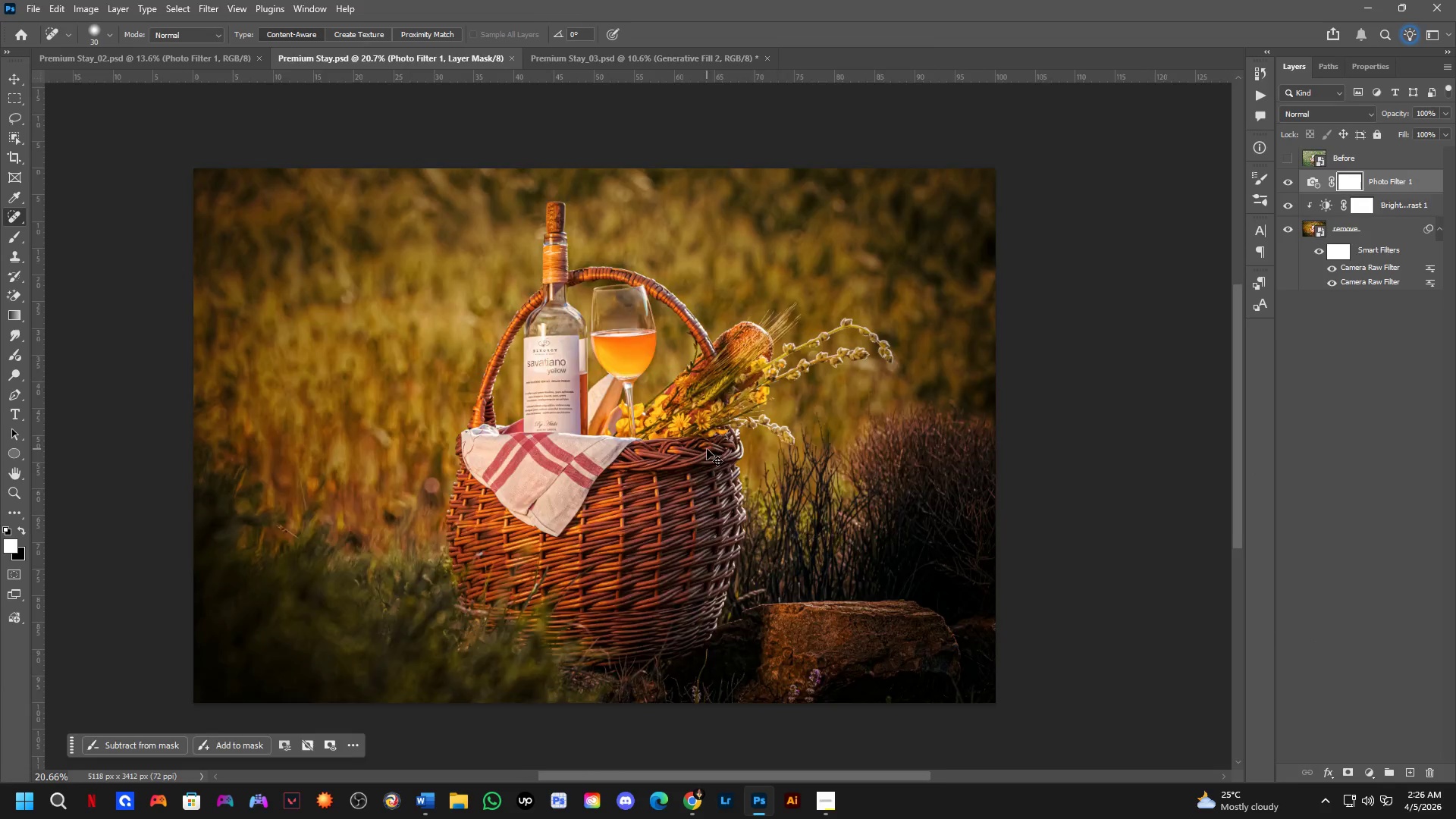 
key(Control+Tab)
 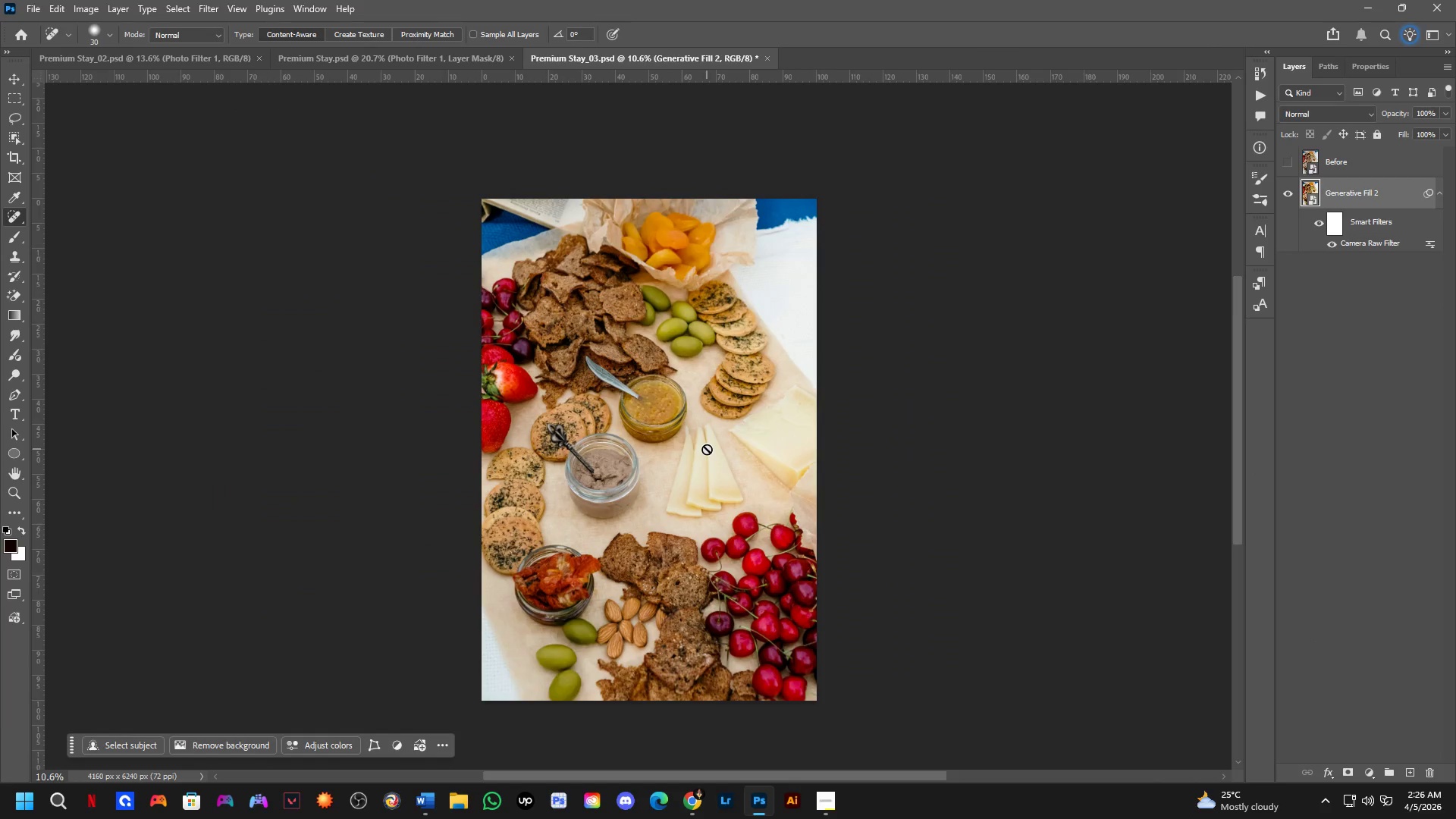 
key(Control+ControlLeft)
 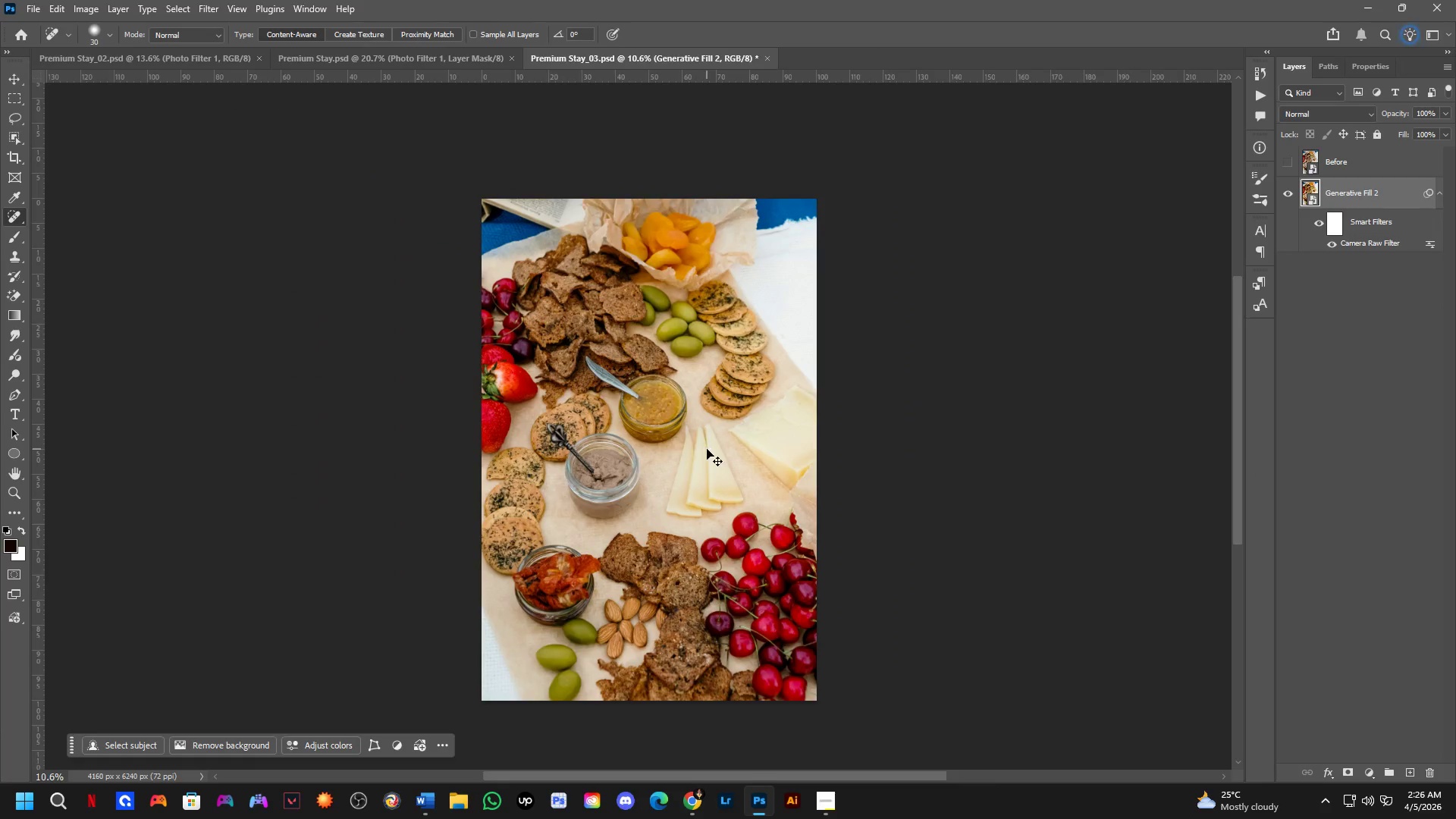 
key(Control+Tab)
 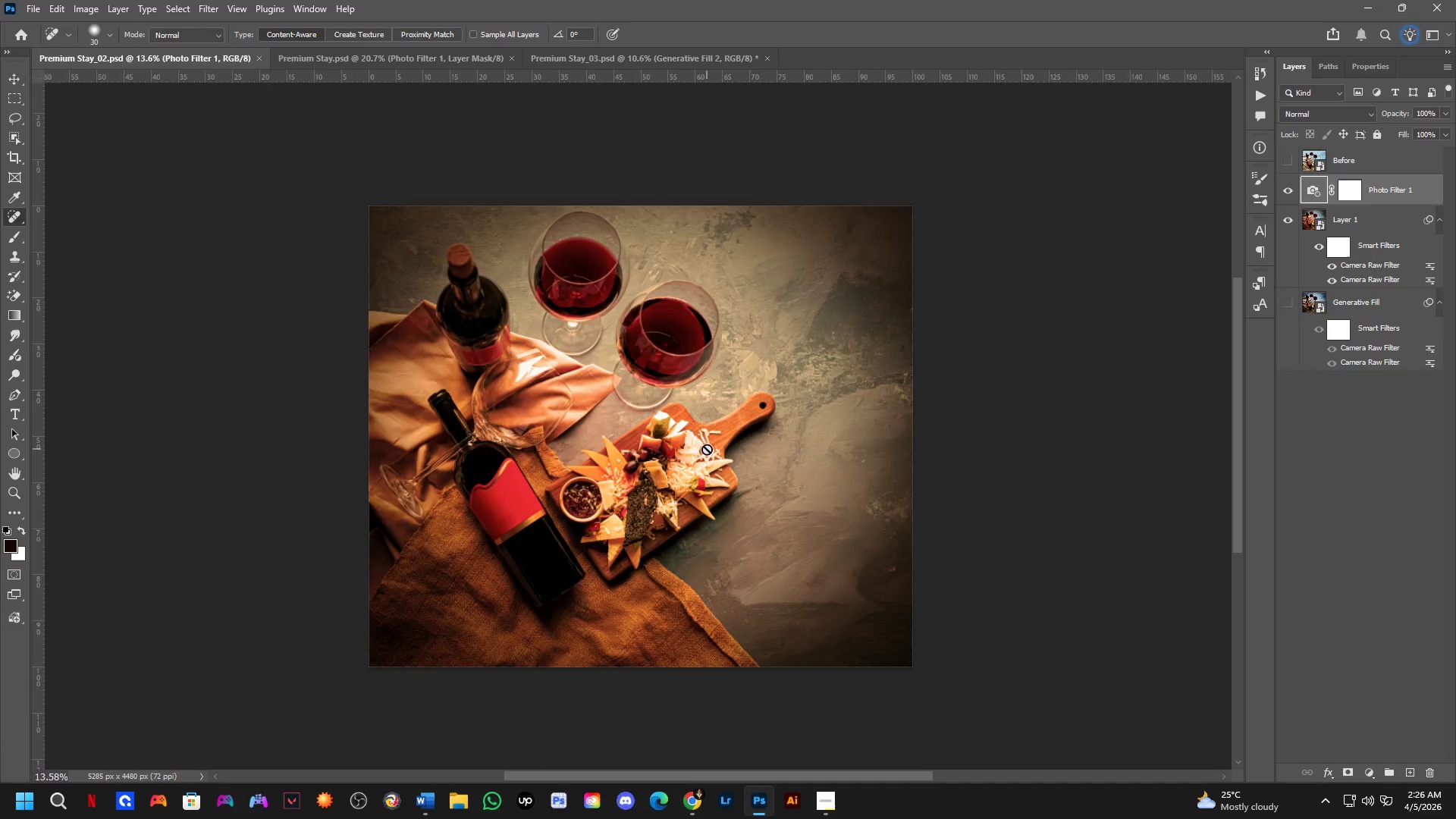 
key(Control+ControlLeft)
 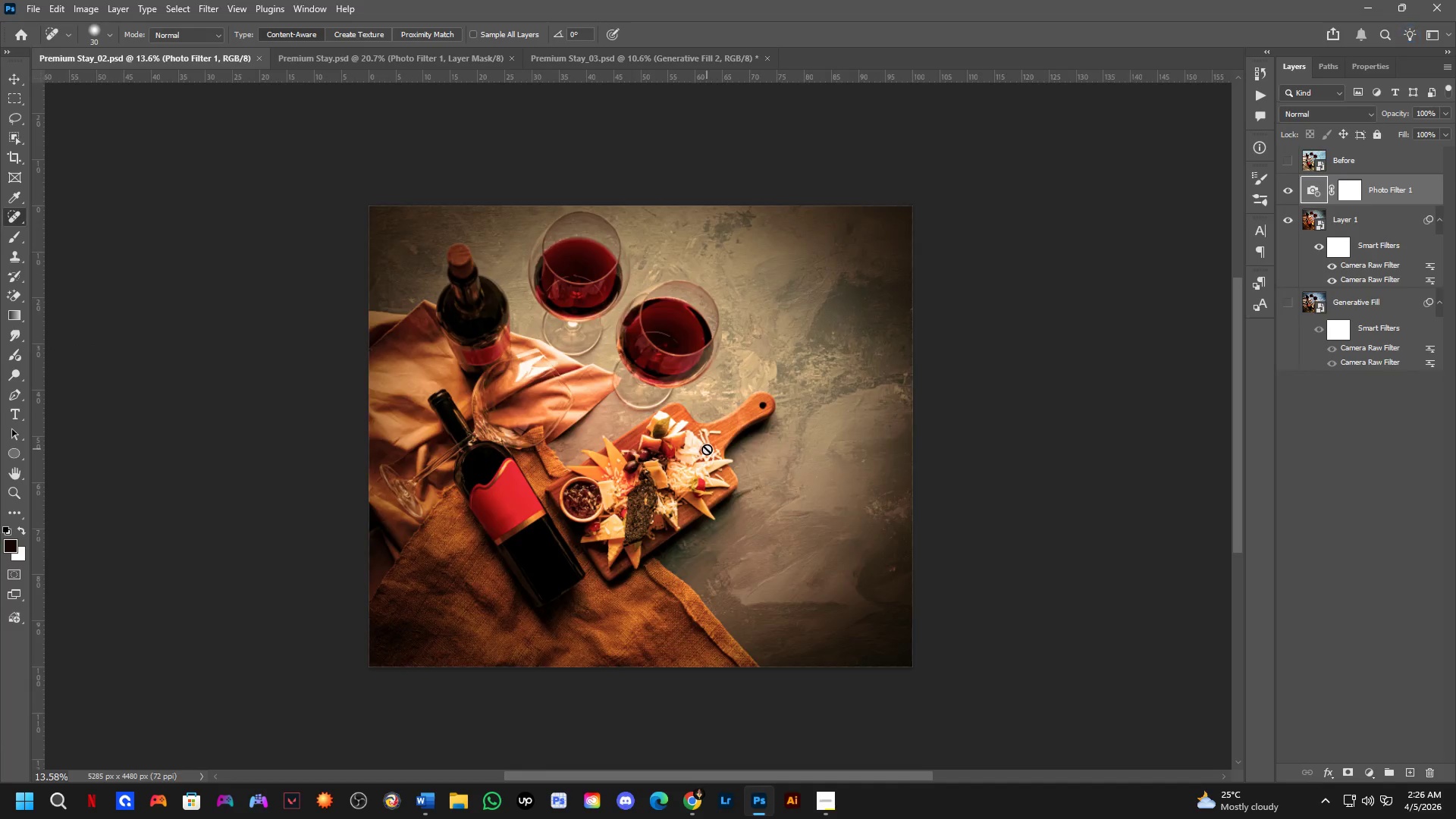 
key(Control+Tab)
 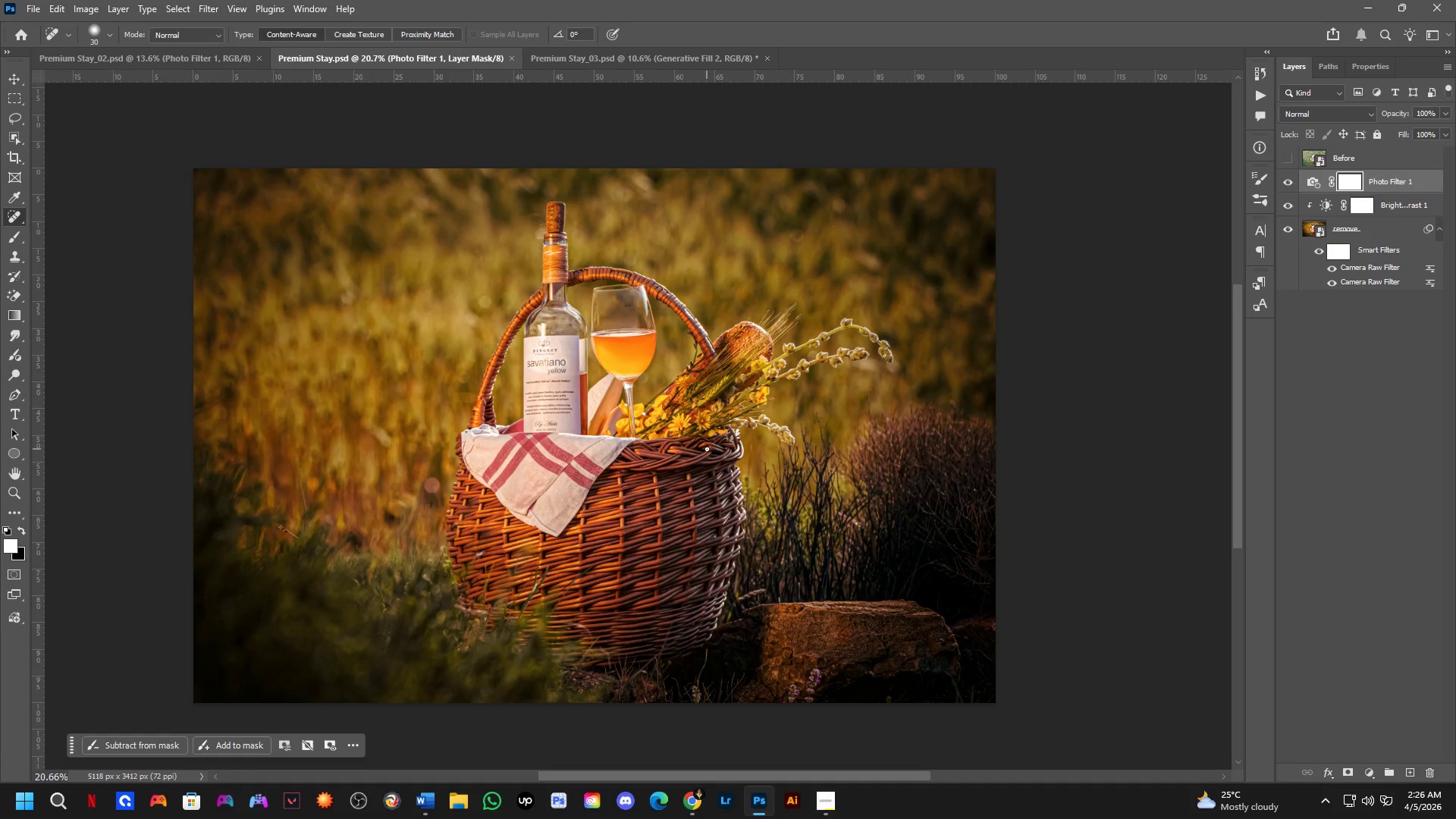 
key(Control+ControlLeft)
 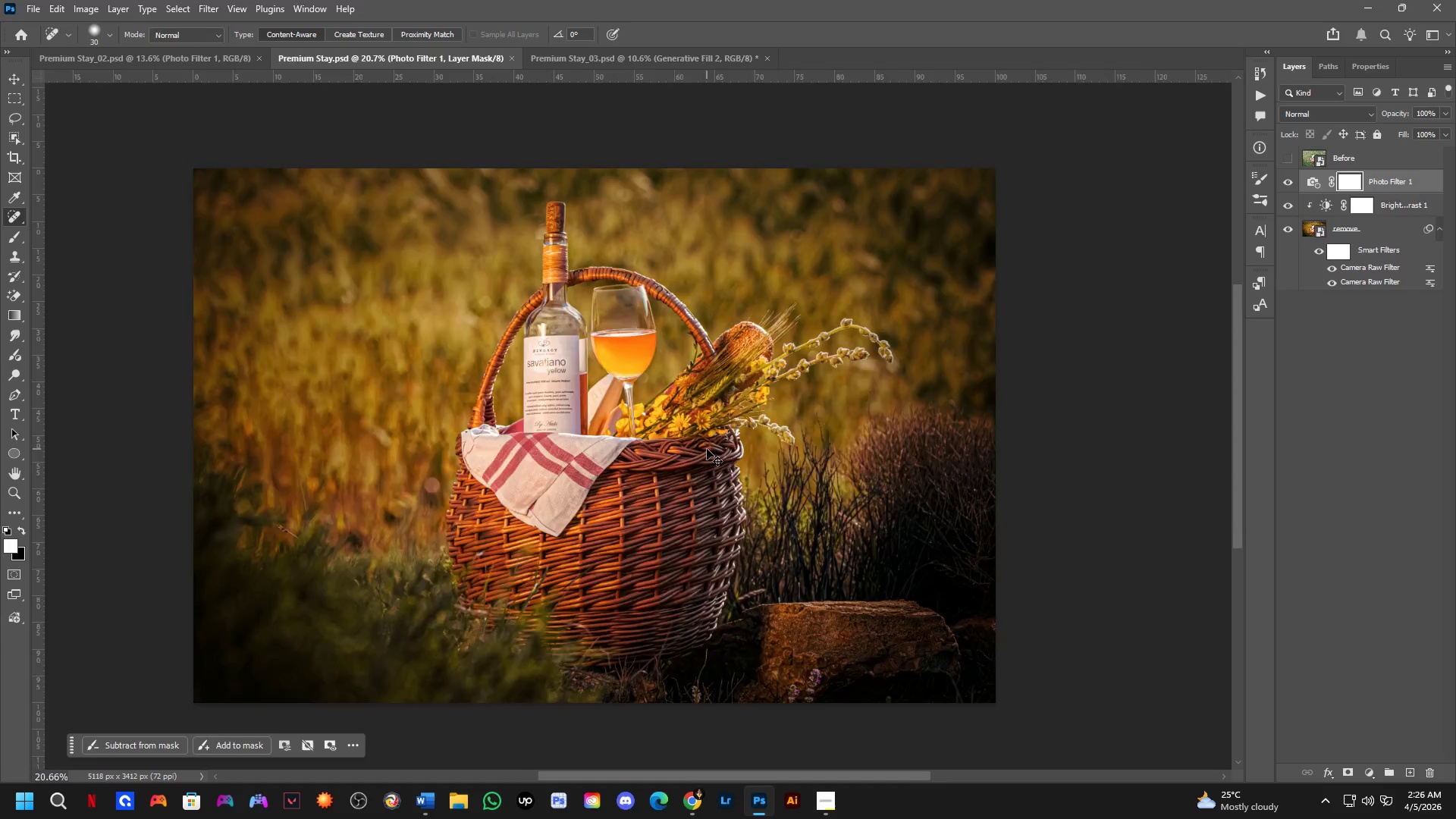 
key(Control+Tab)
 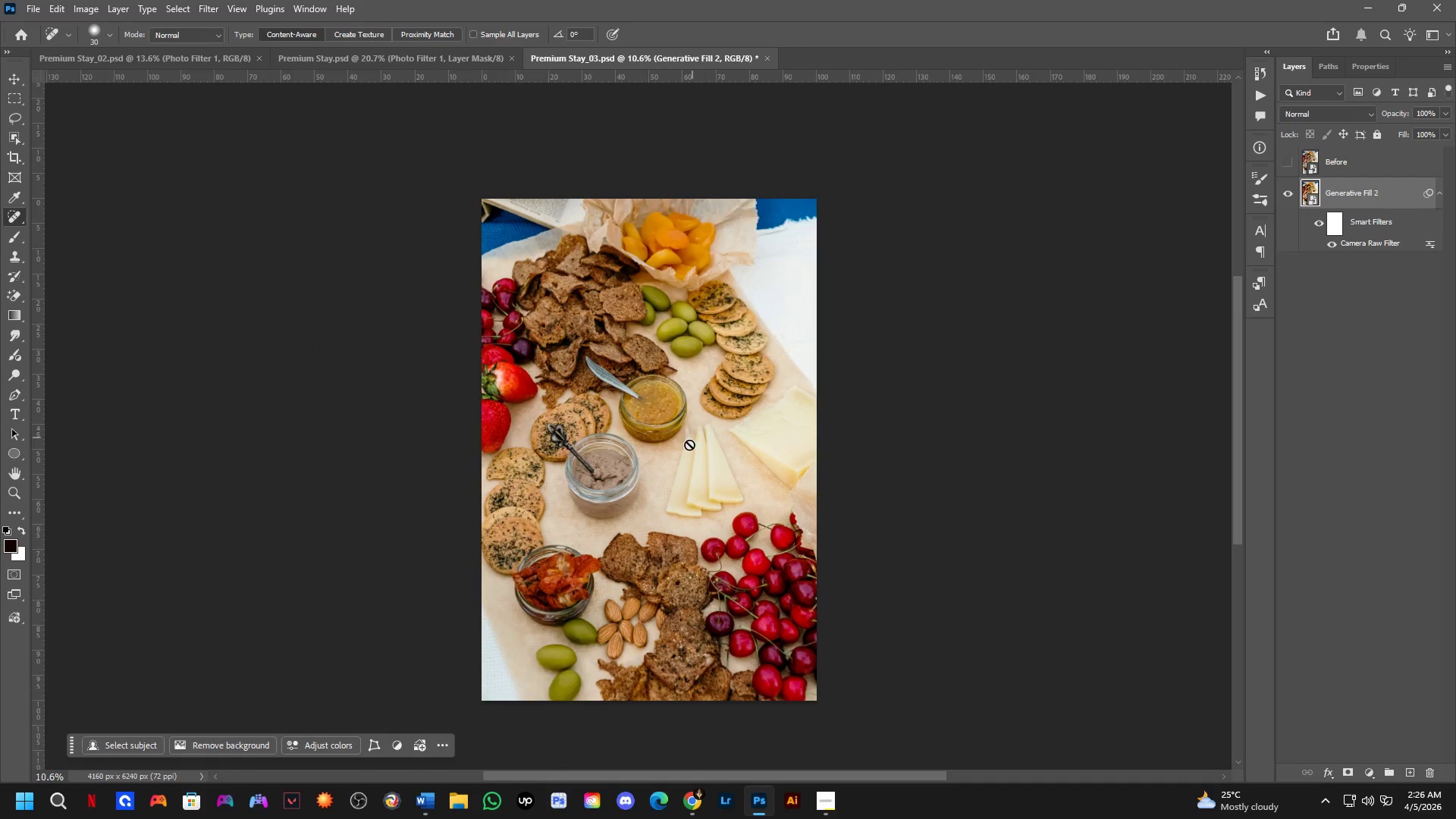 
key(Control+ControlLeft)
 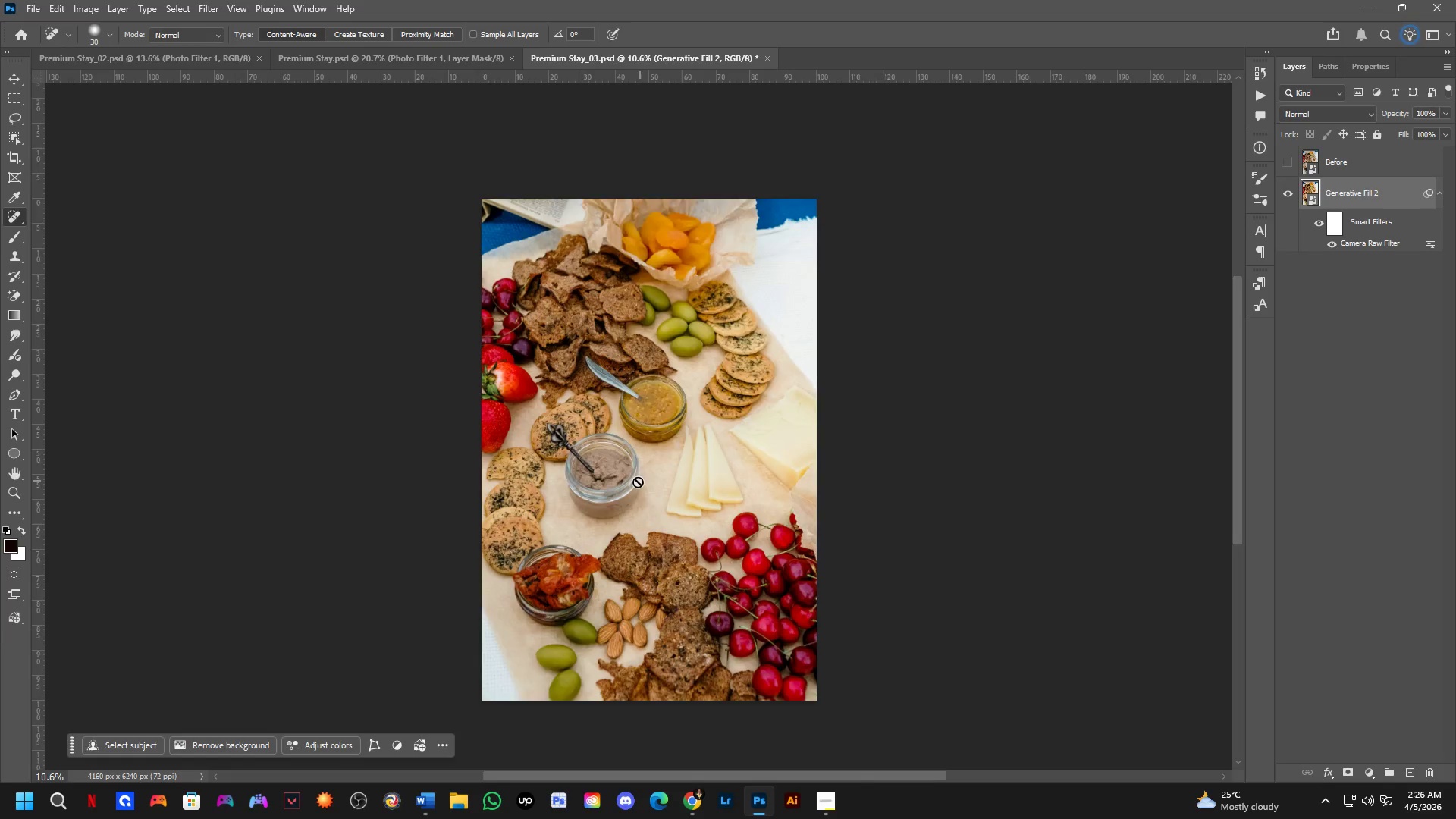 
key(Control+Tab)
 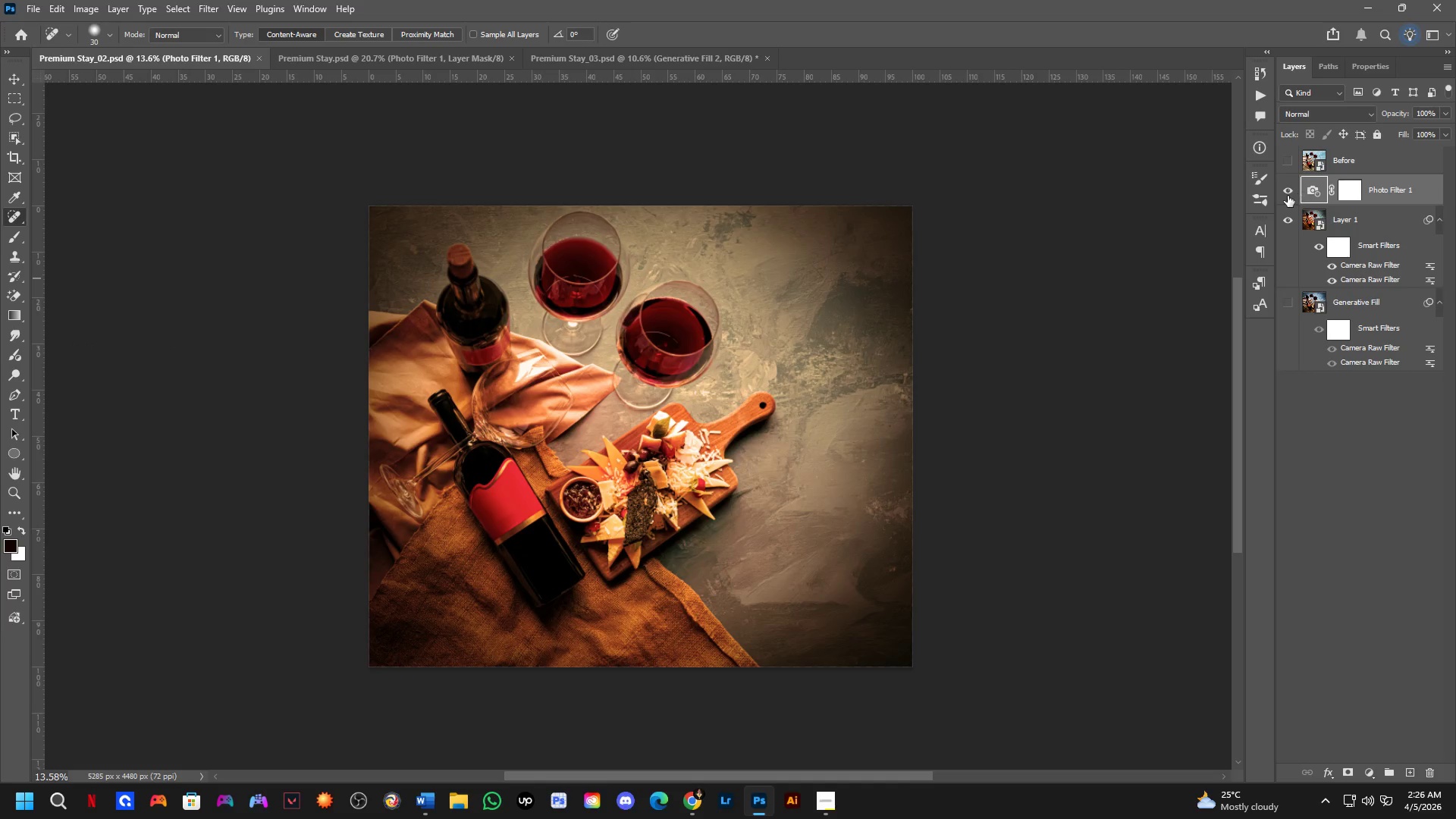 
double_click([1287, 196])
 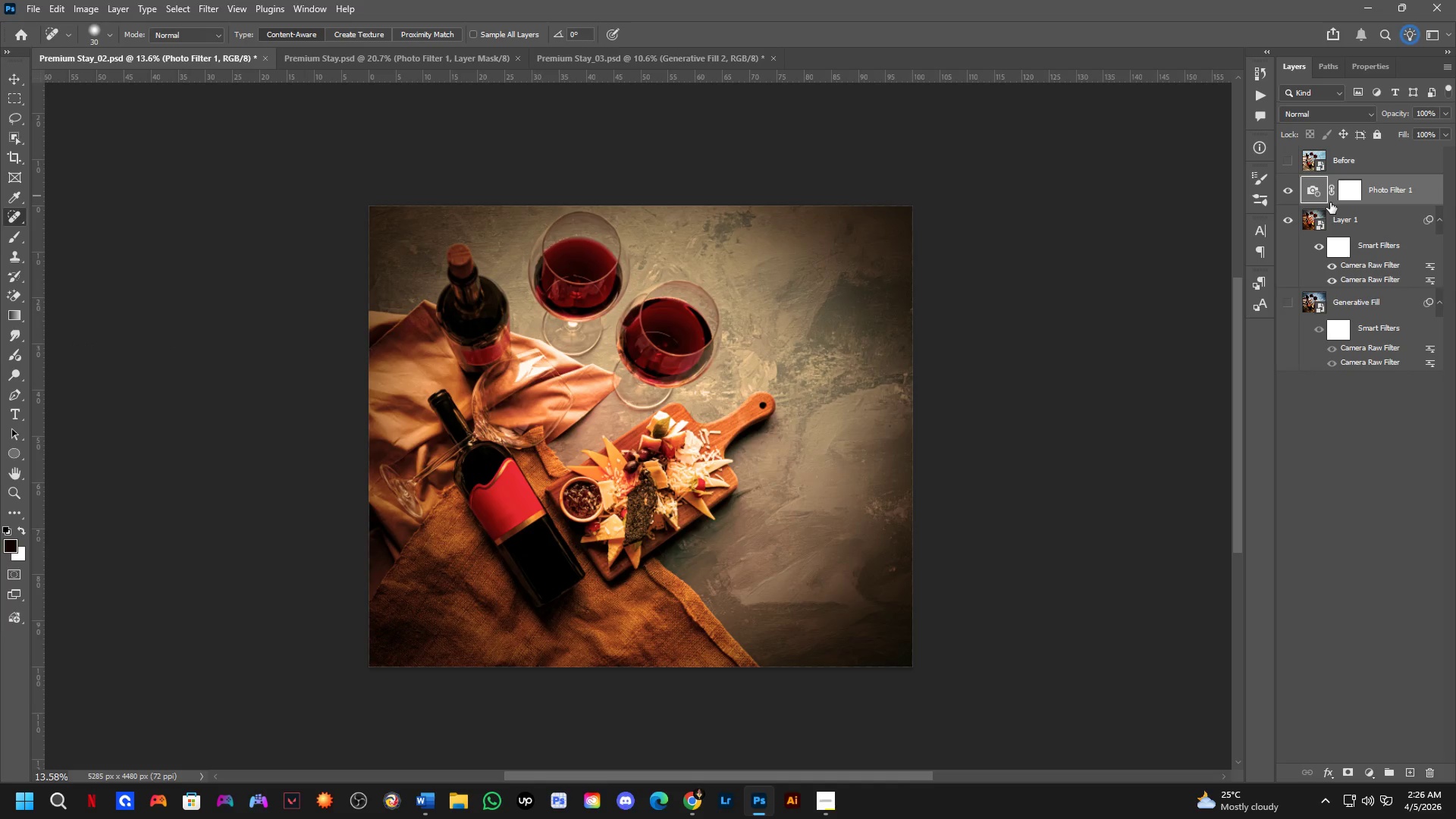 
left_click([1351, 221])
 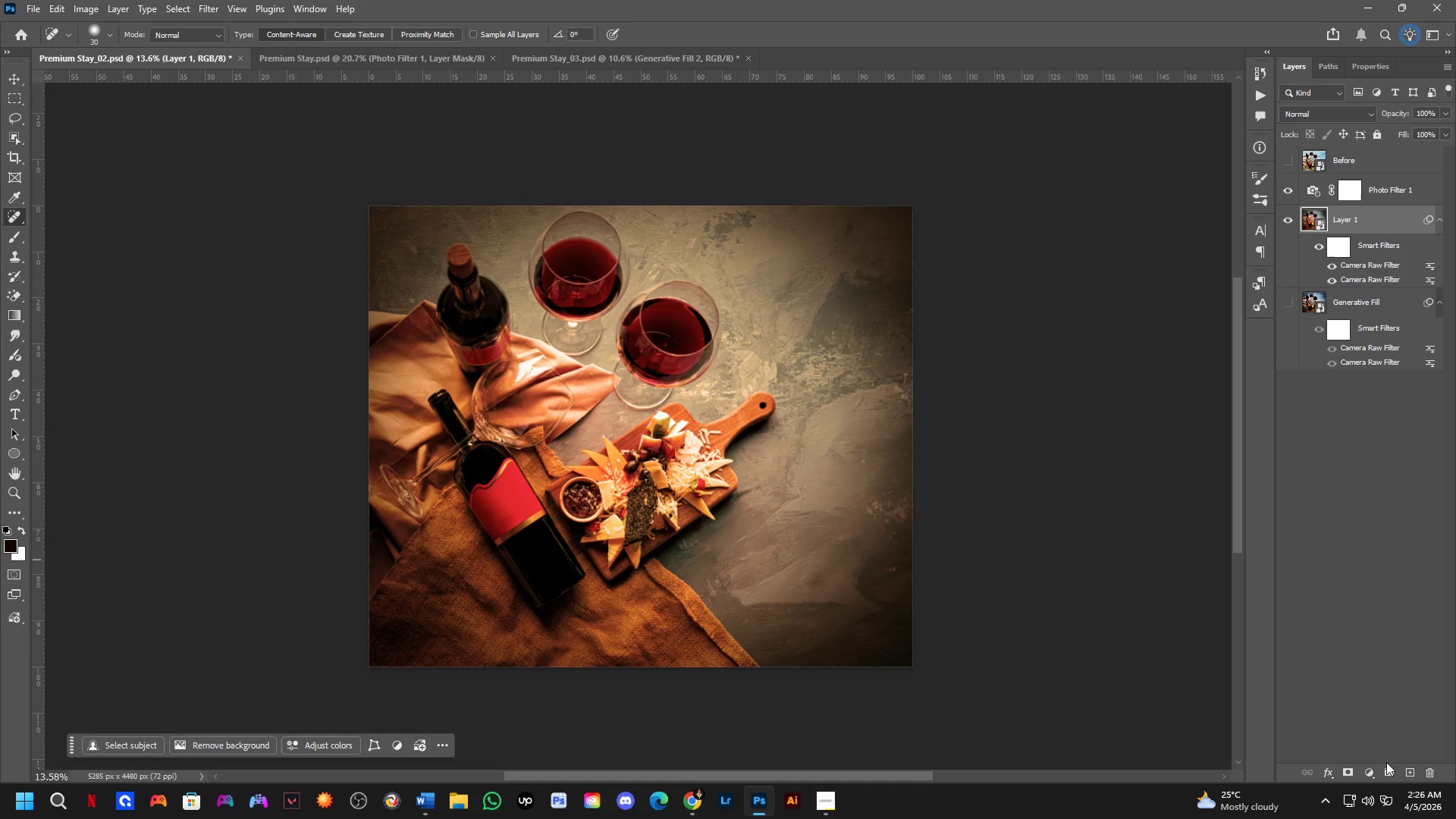 
left_click([1373, 770])
 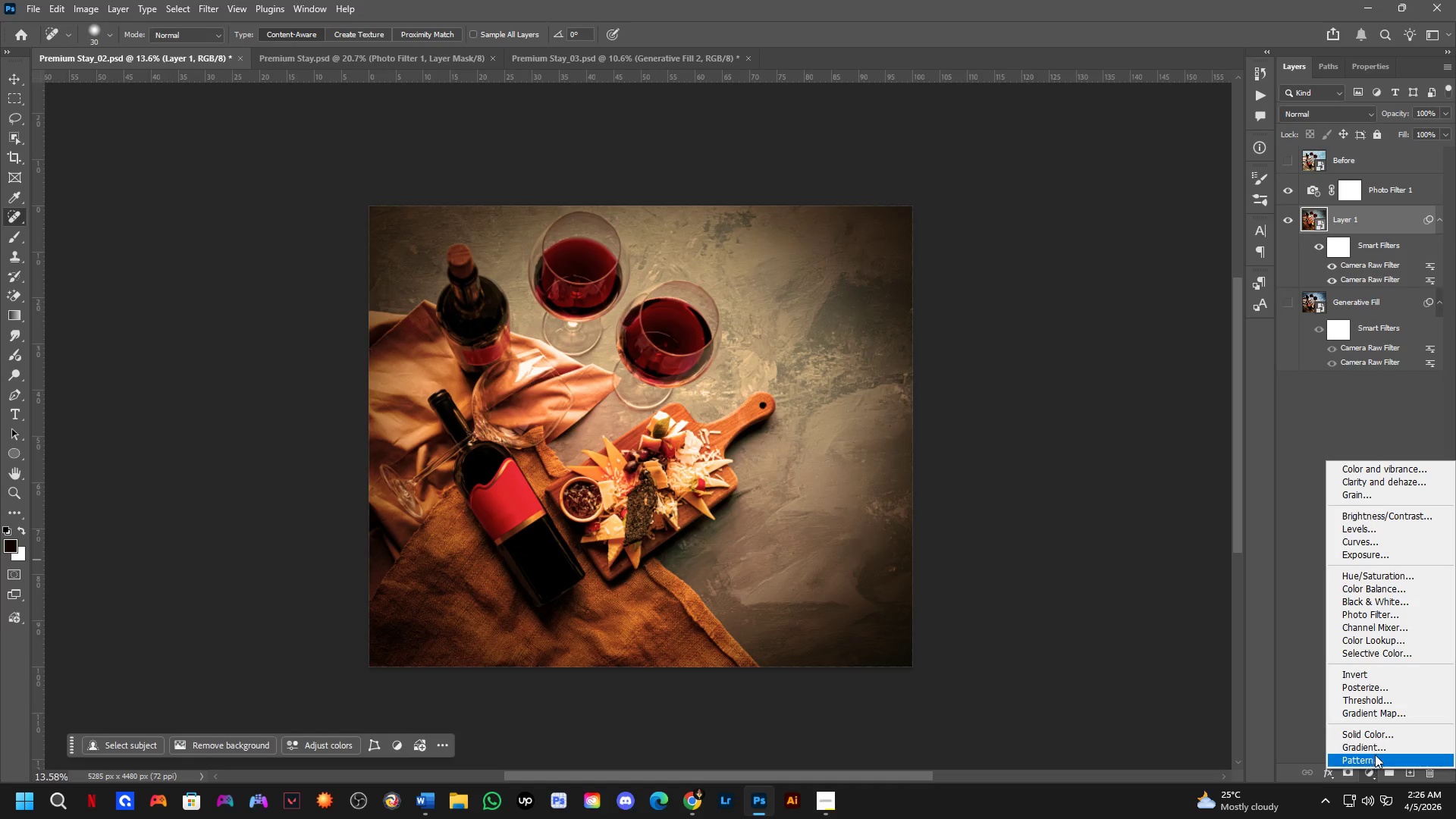 
left_click_drag(start_coordinate=[1376, 742], to_coordinate=[1376, 736])
 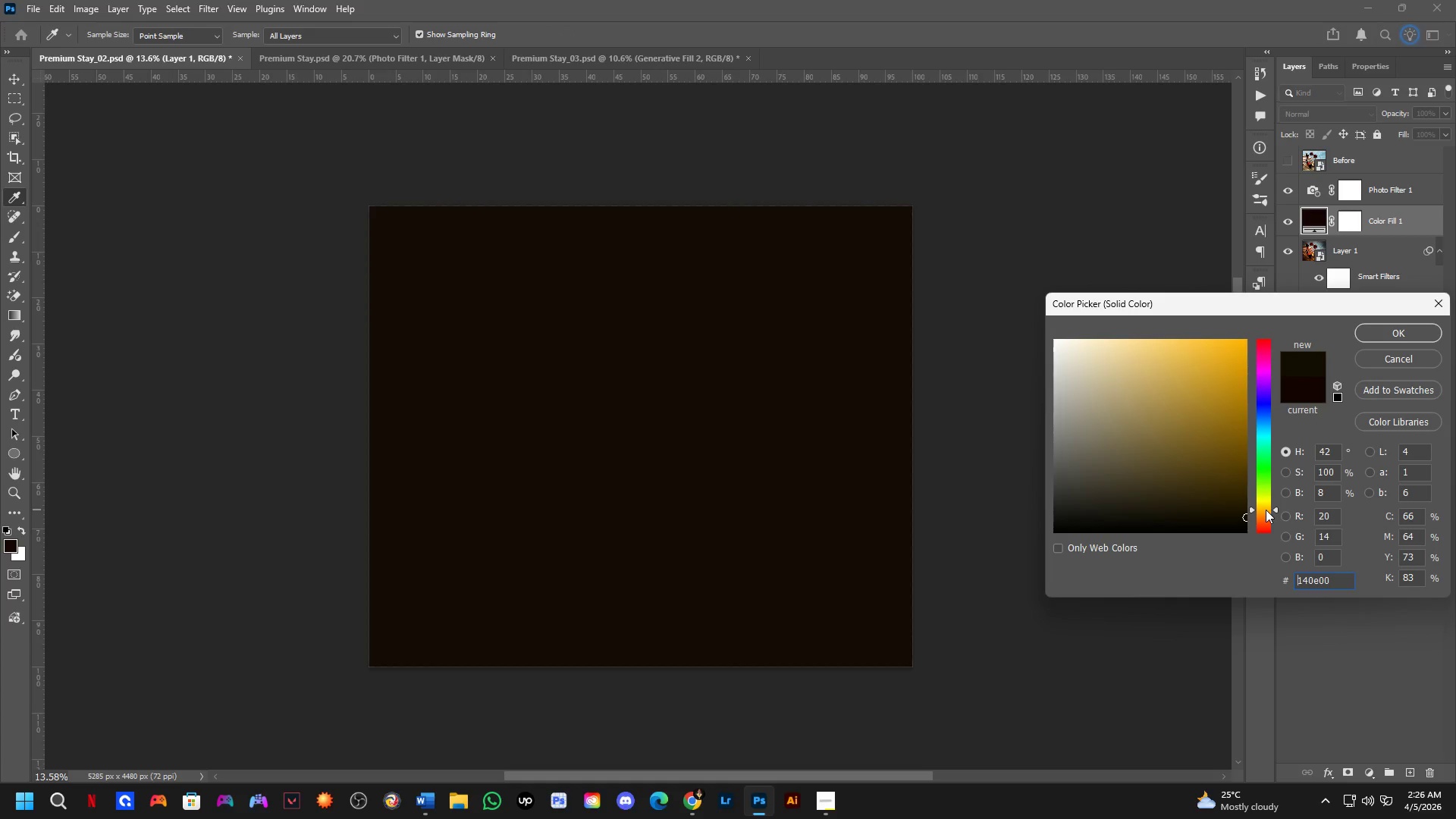 
left_click([1232, 466])
 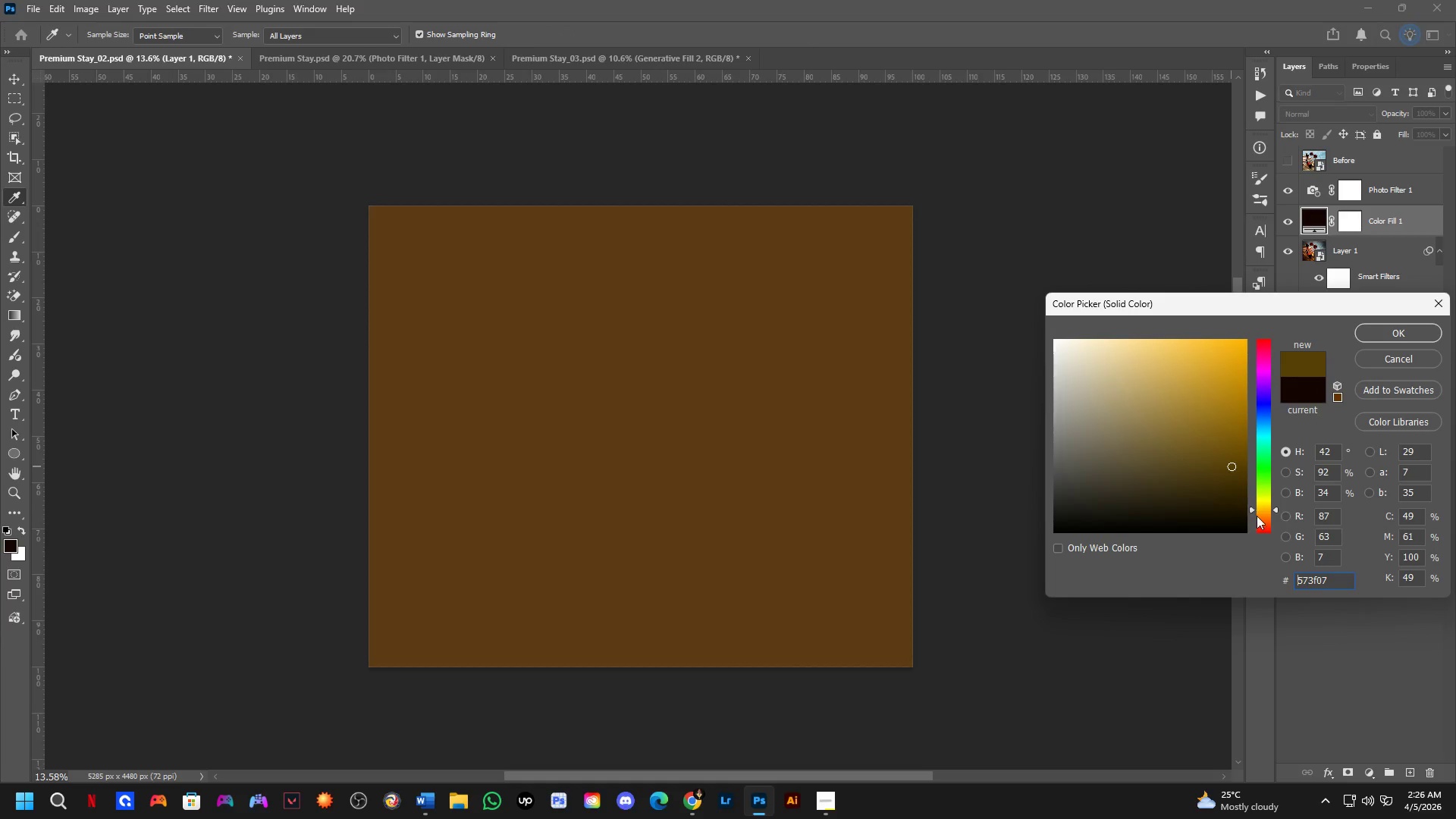 
left_click([1257, 519])
 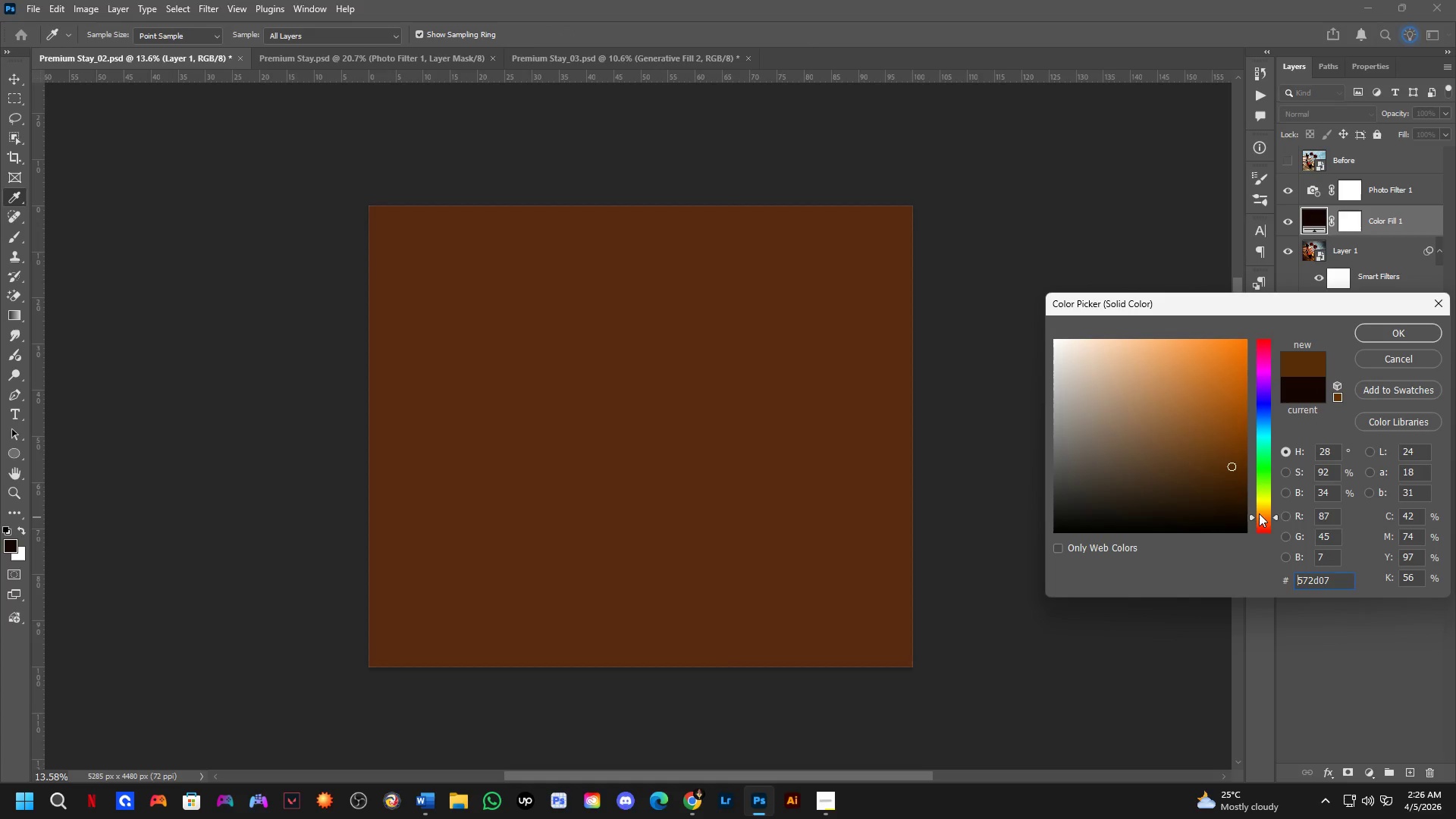 
left_click_drag(start_coordinate=[1222, 455], to_coordinate=[1187, 373])
 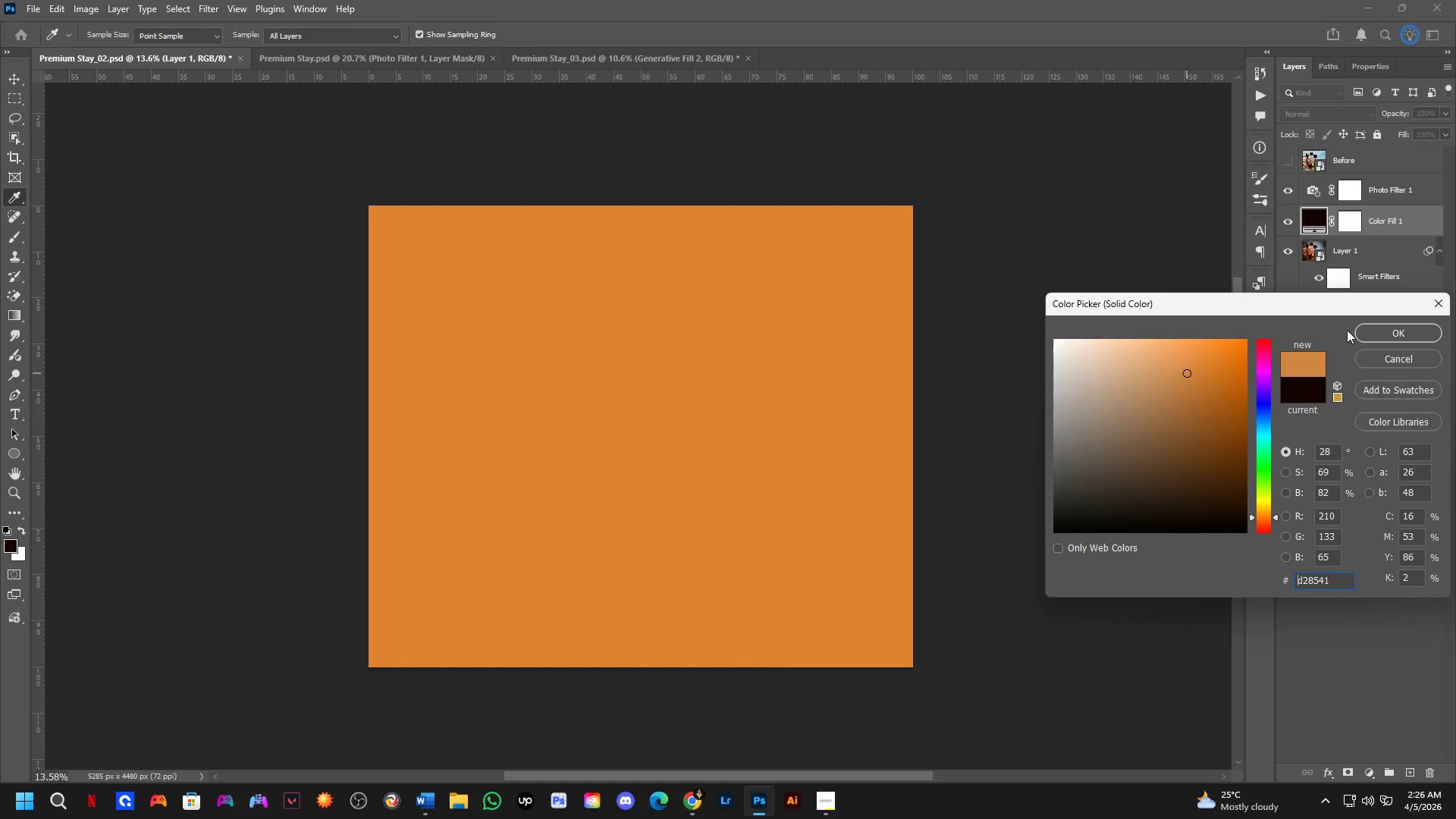 
left_click([1366, 336])
 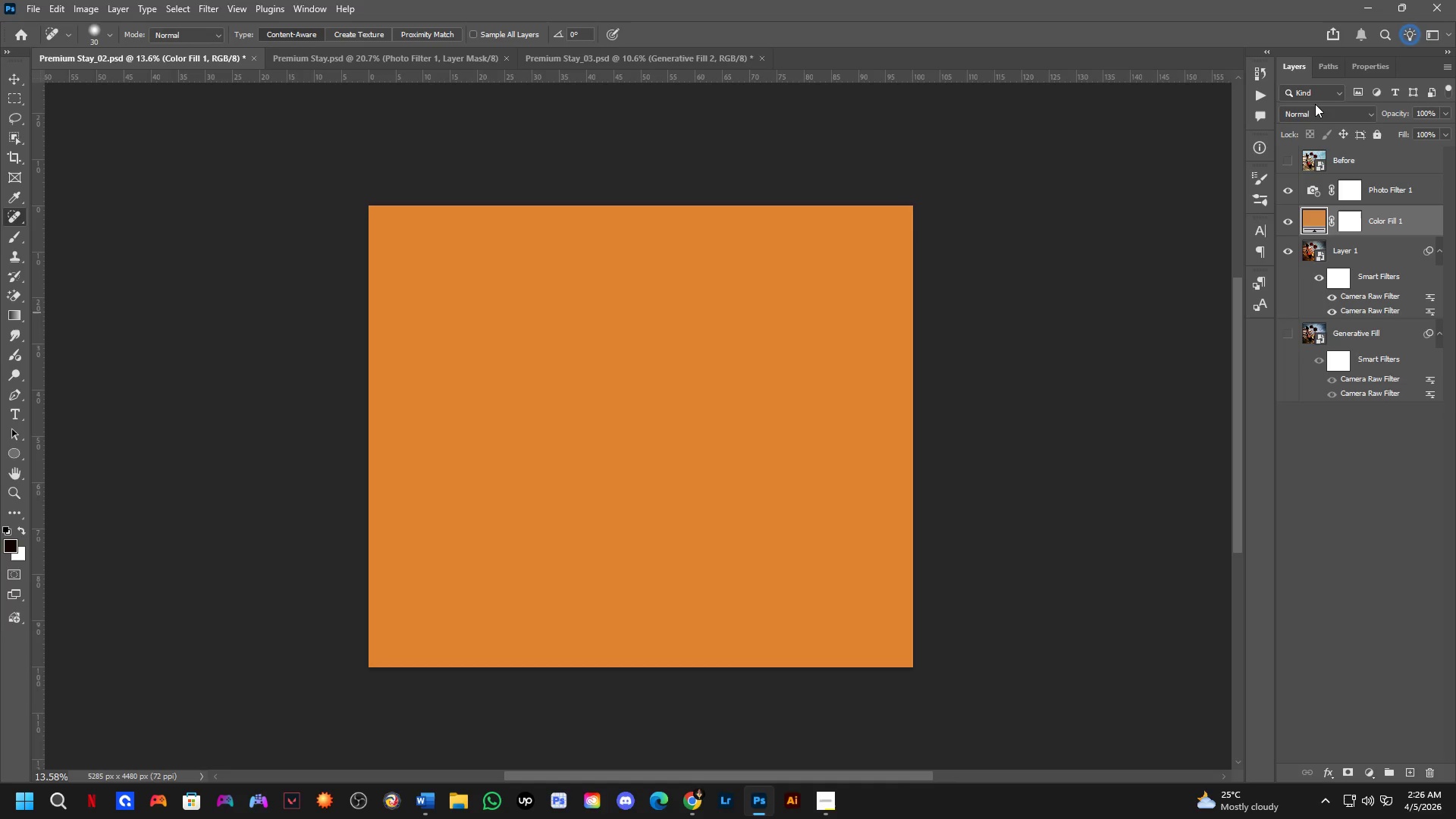 
double_click([1313, 112])
 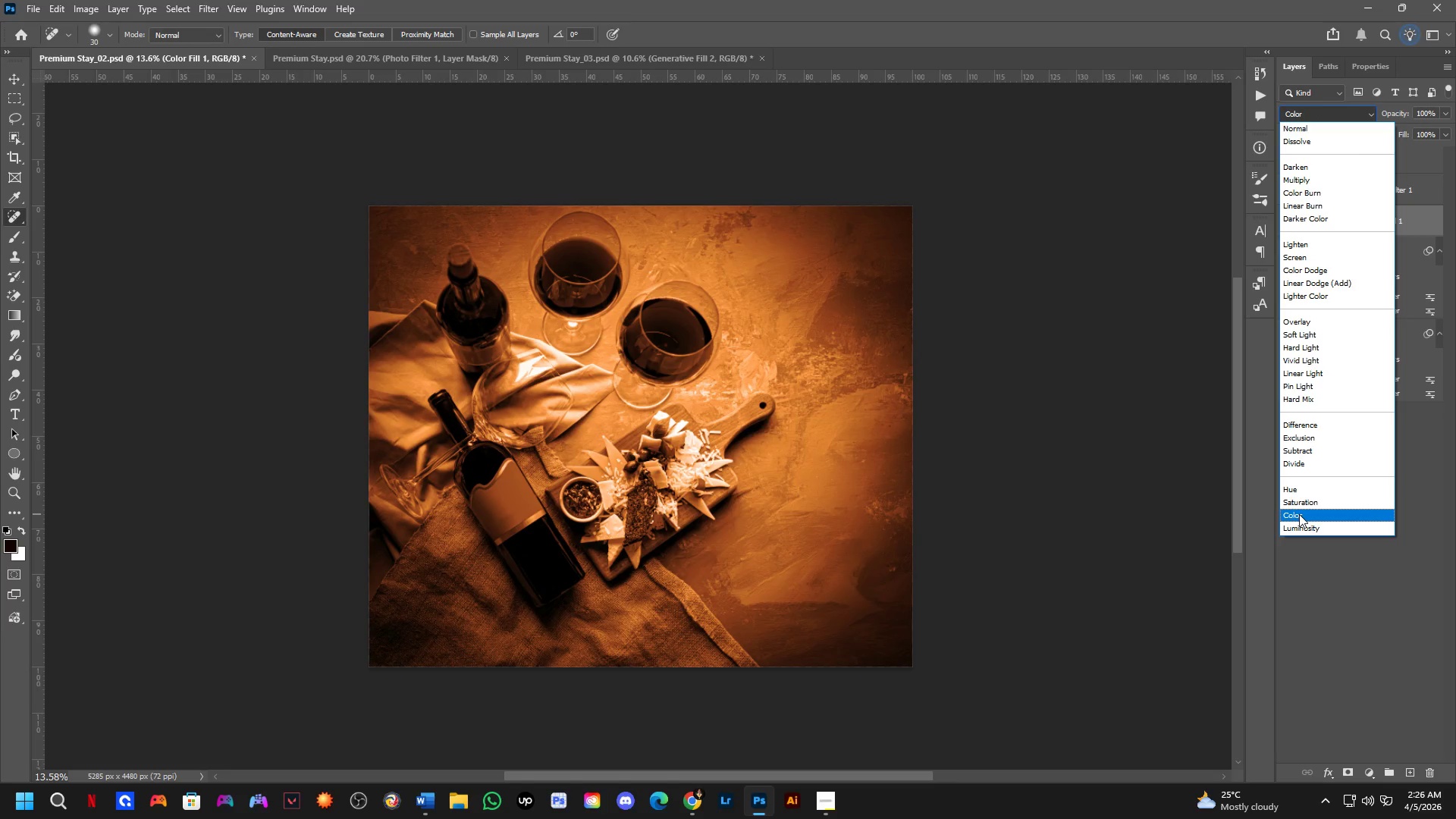 
left_click_drag(start_coordinate=[1299, 514], to_coordinate=[1302, 510])
 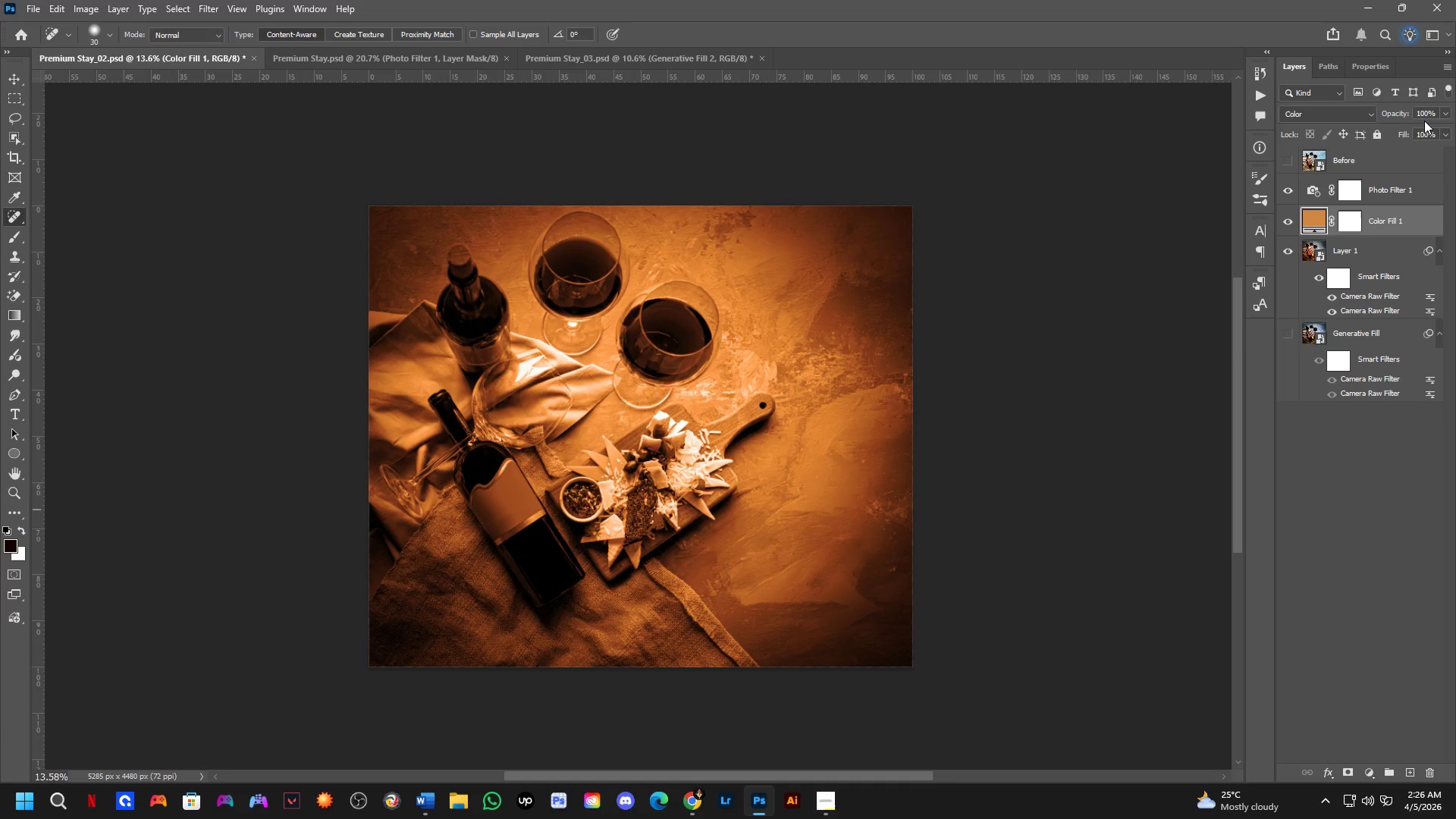 
left_click_drag(start_coordinate=[1404, 107], to_coordinate=[1381, 108])
 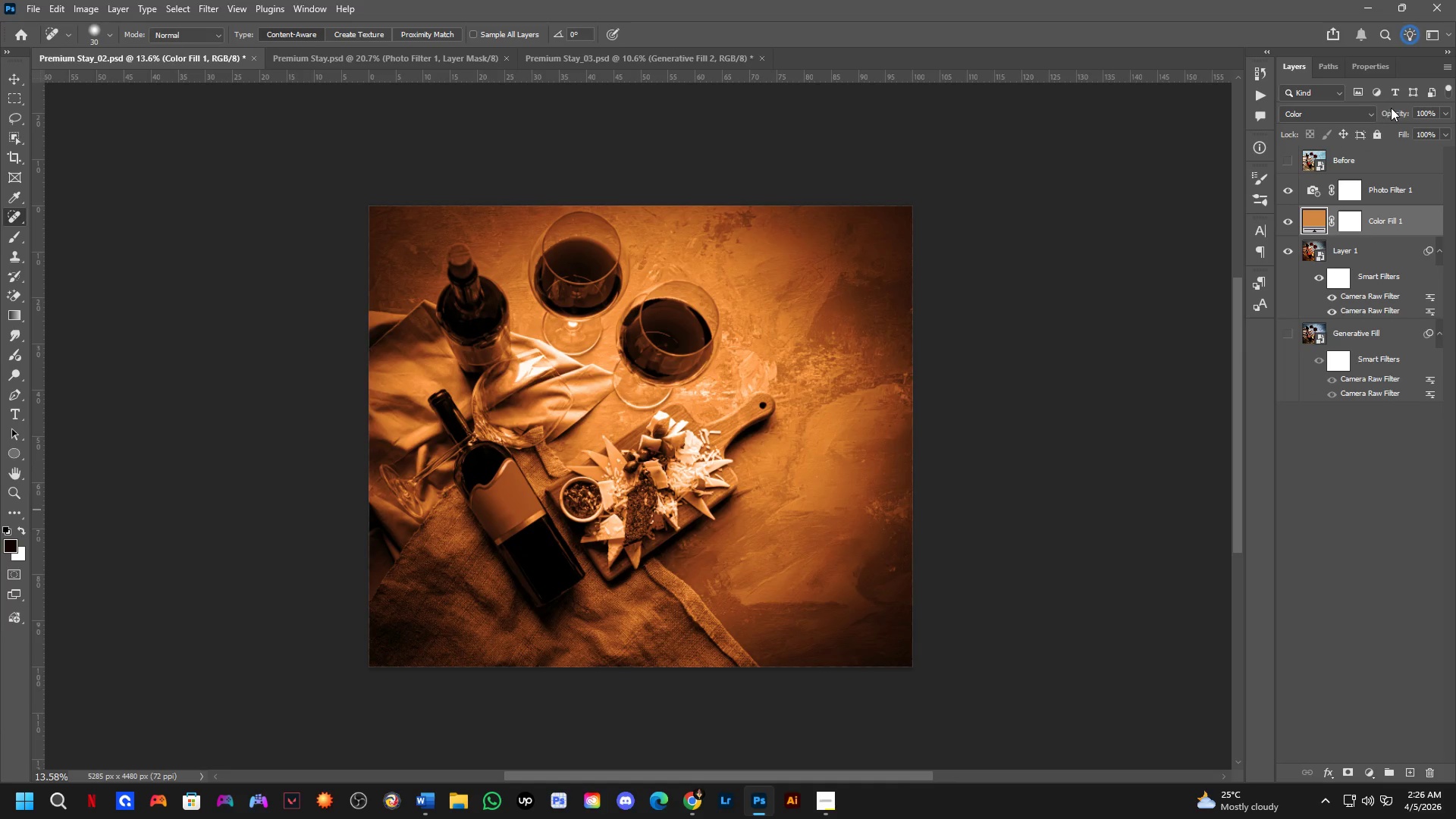 
left_click_drag(start_coordinate=[1395, 108], to_coordinate=[1359, 123])
 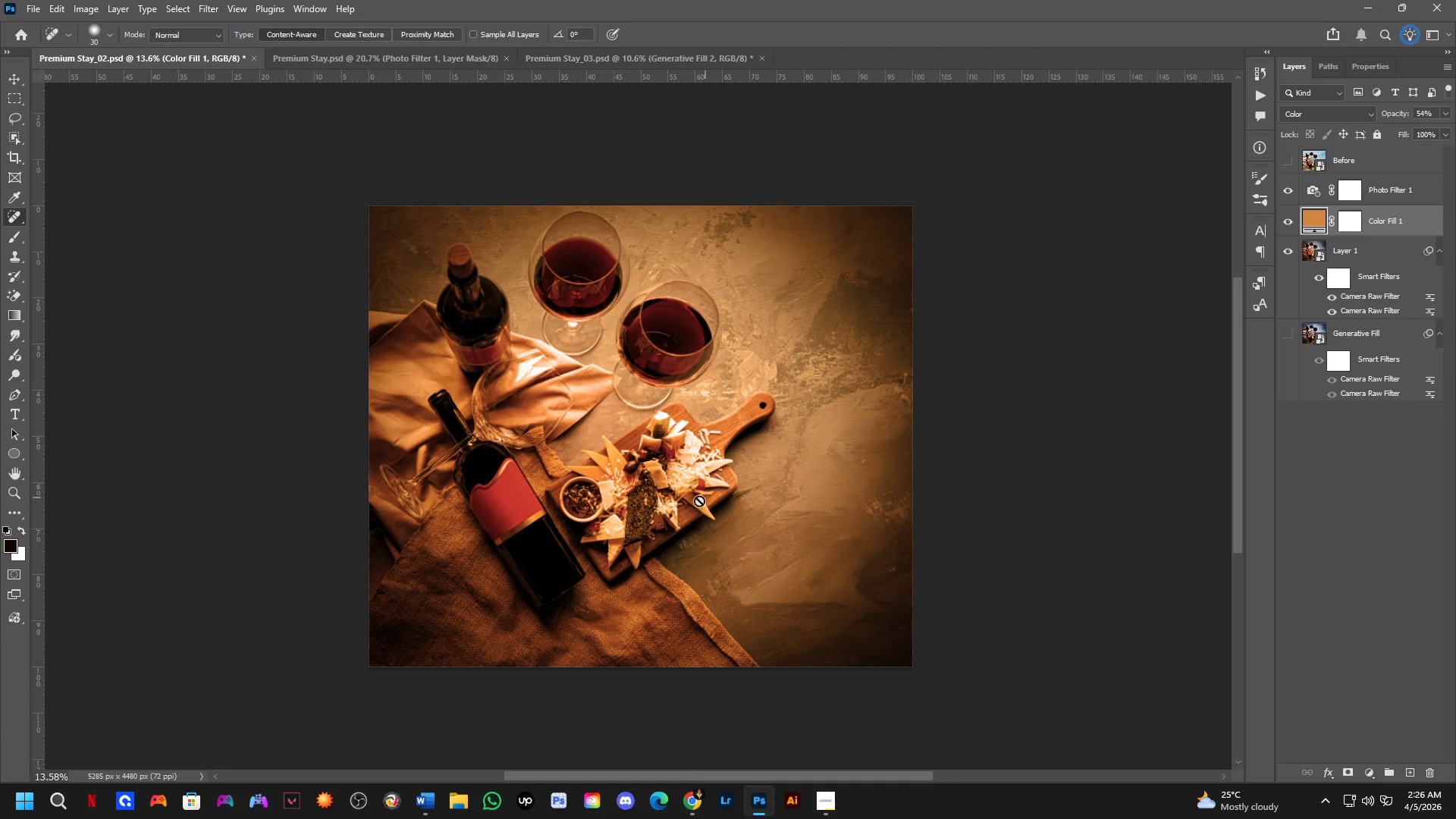 
scroll: coordinate [709, 484], scroll_direction: up, amount: 6.0
 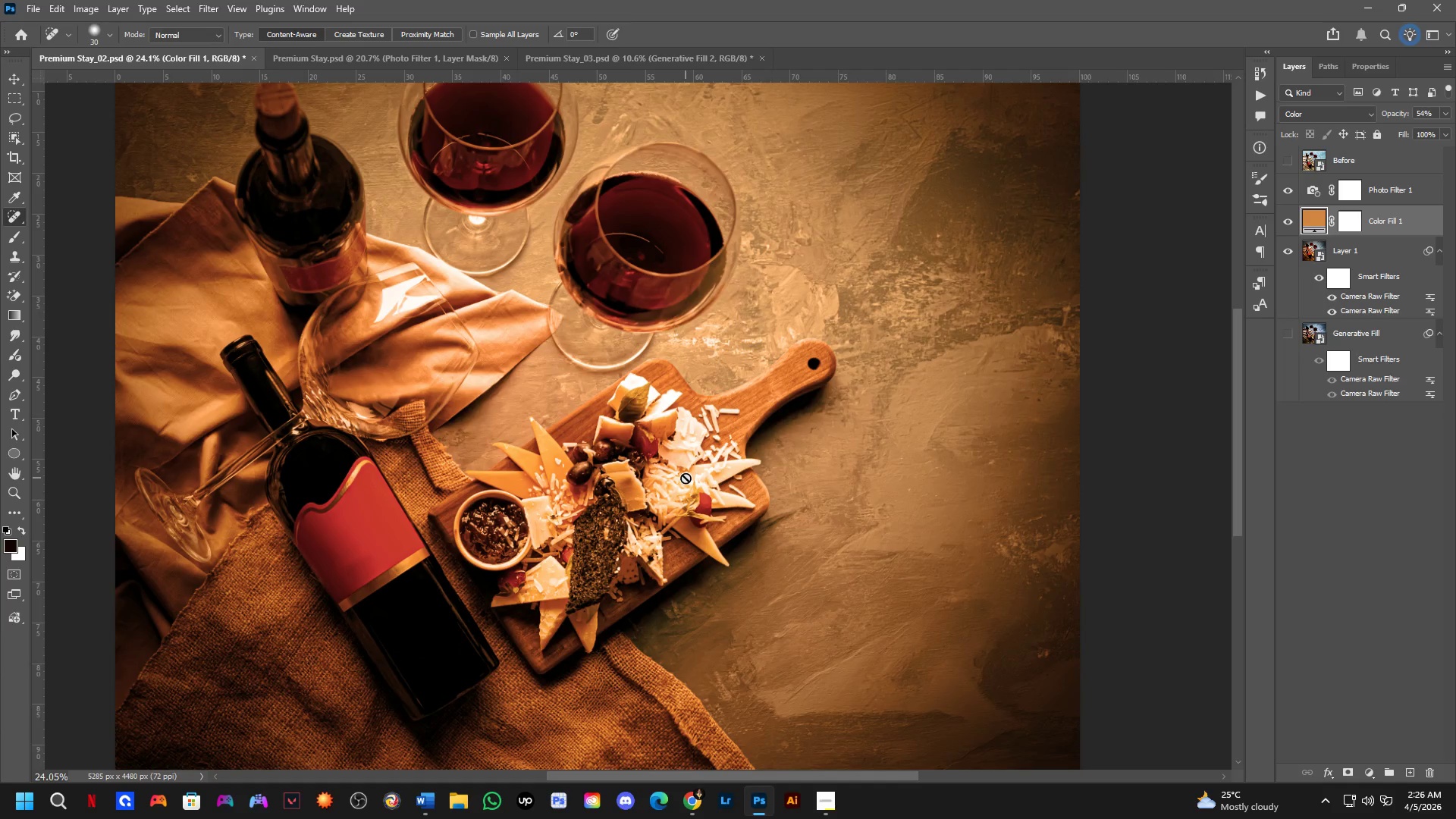 
wait(19.44)
 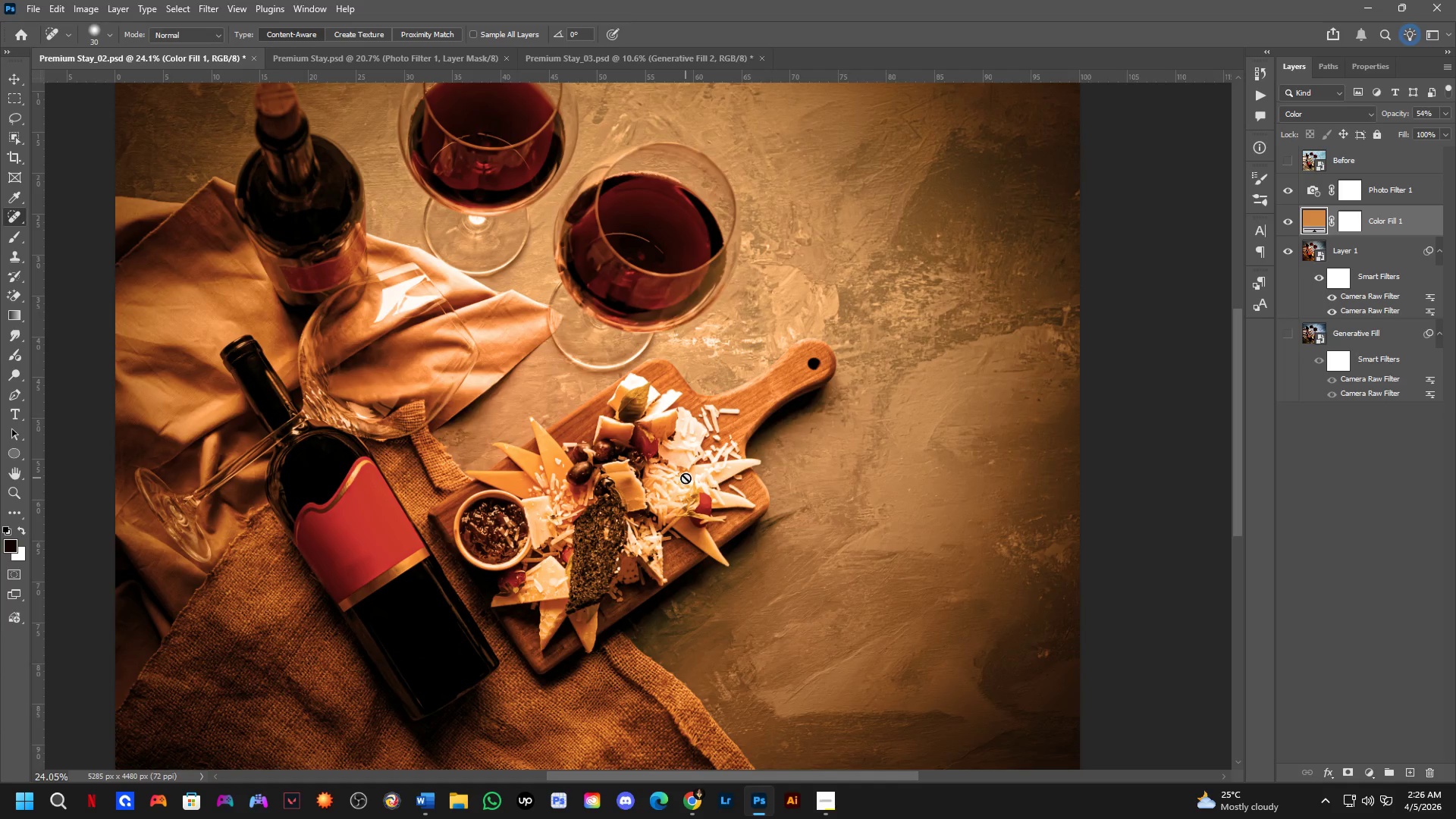 
left_click_drag(start_coordinate=[546, 289], to_coordinate=[494, 301])
 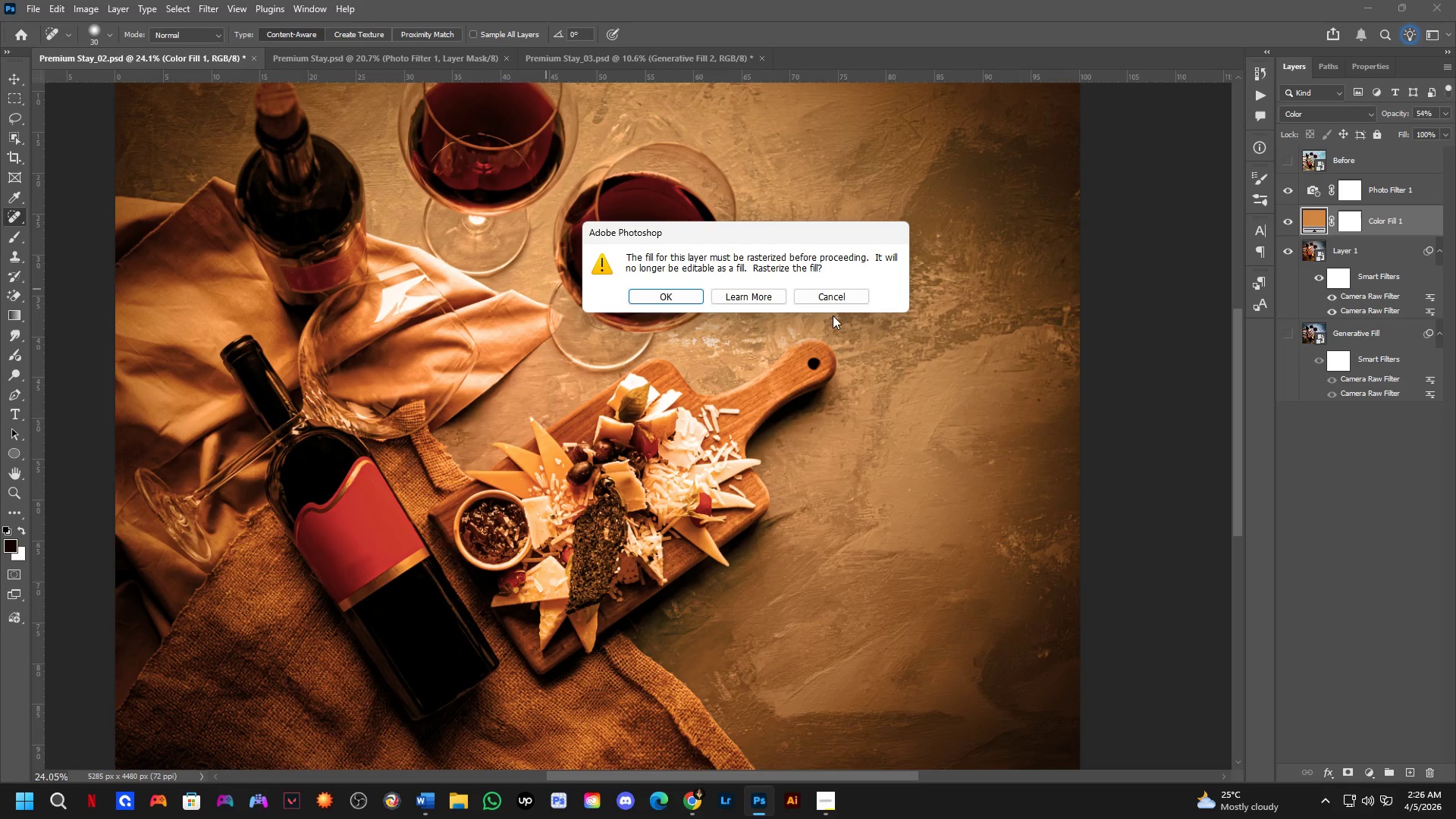 
left_click([828, 290])
 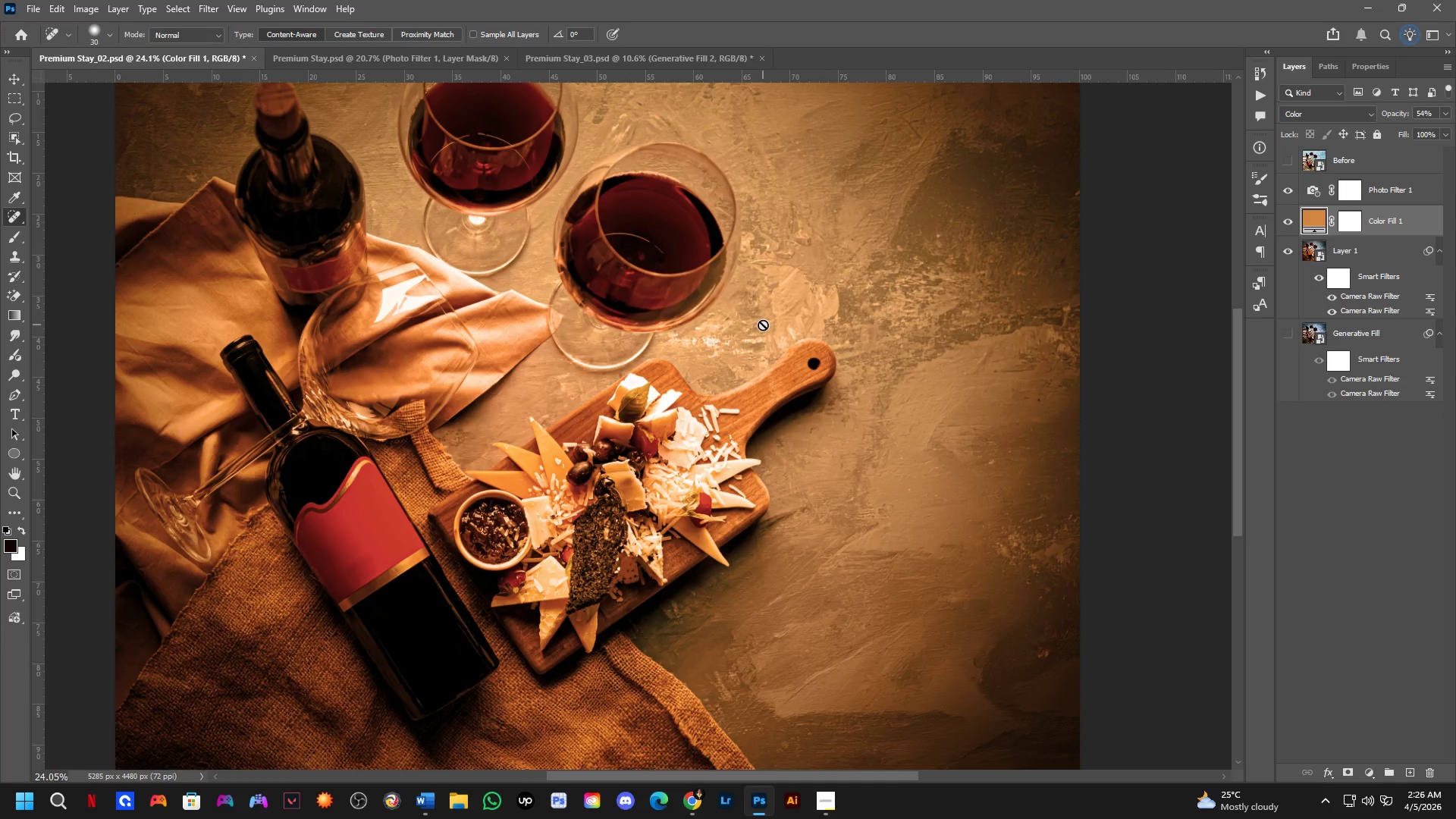 
scroll: coordinate [730, 299], scroll_direction: down, amount: 3.0
 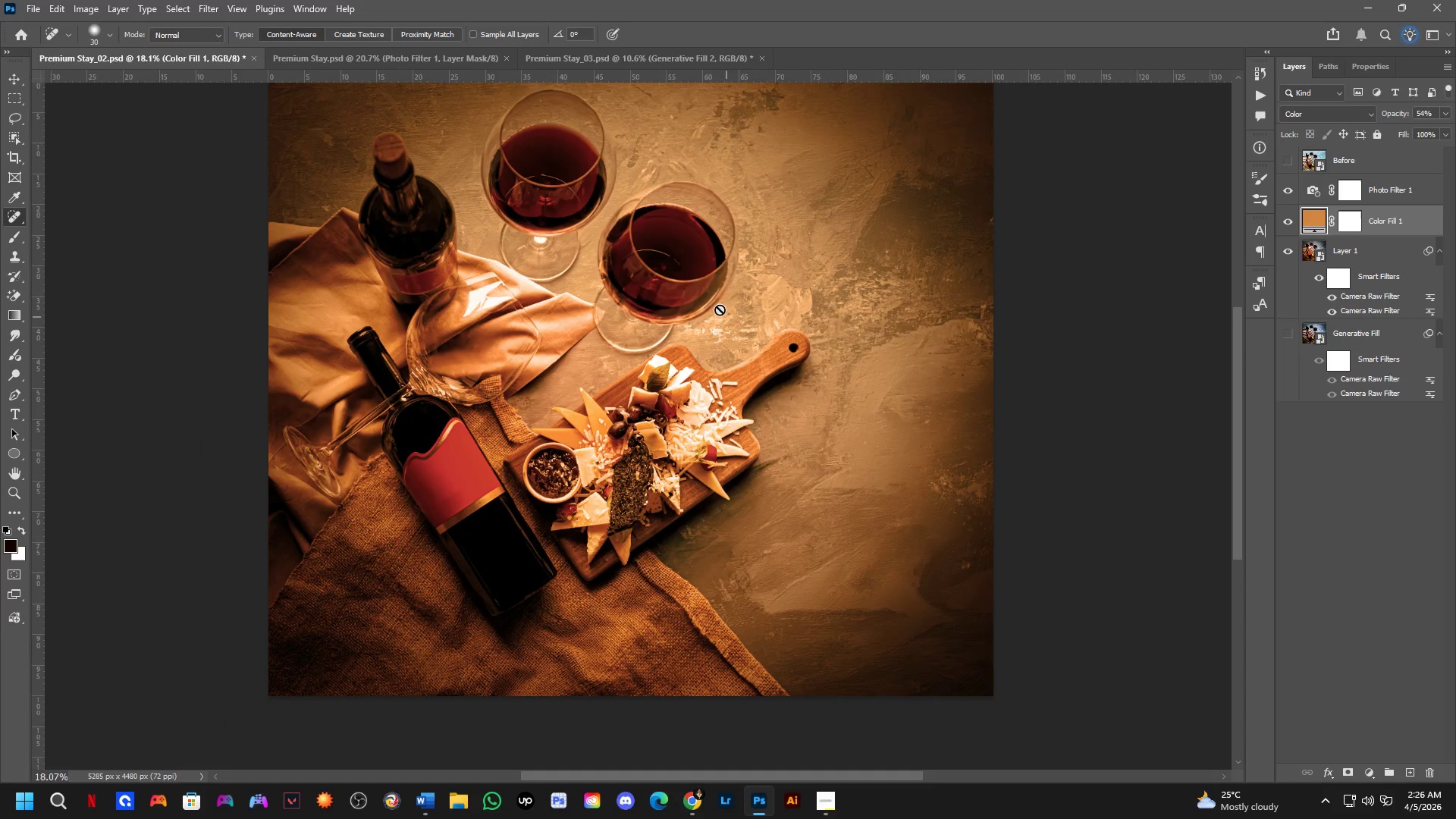 
hold_key(key=Space, duration=0.66)
 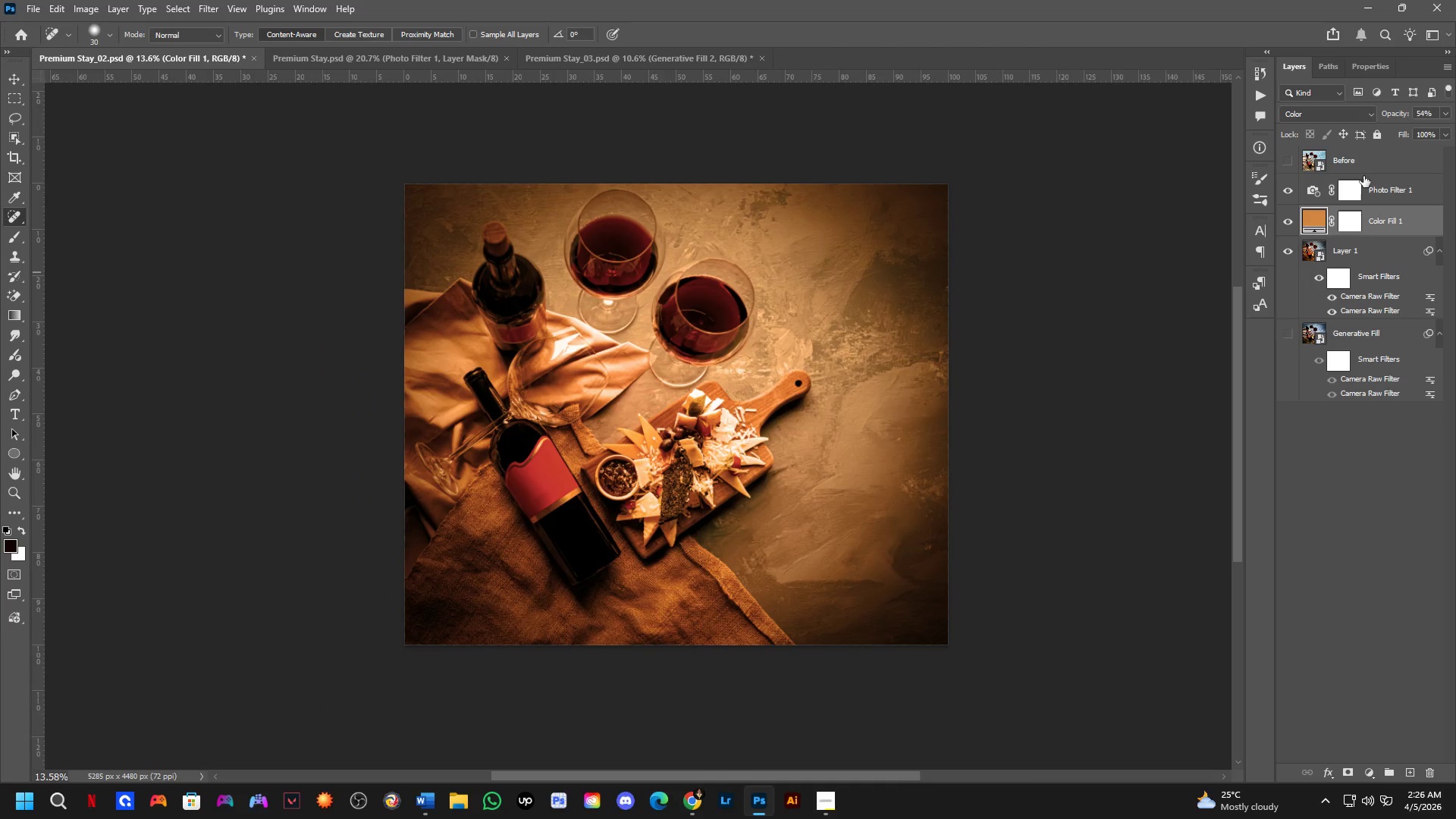 
left_click_drag(start_coordinate=[655, 322], to_coordinate=[686, 375])
 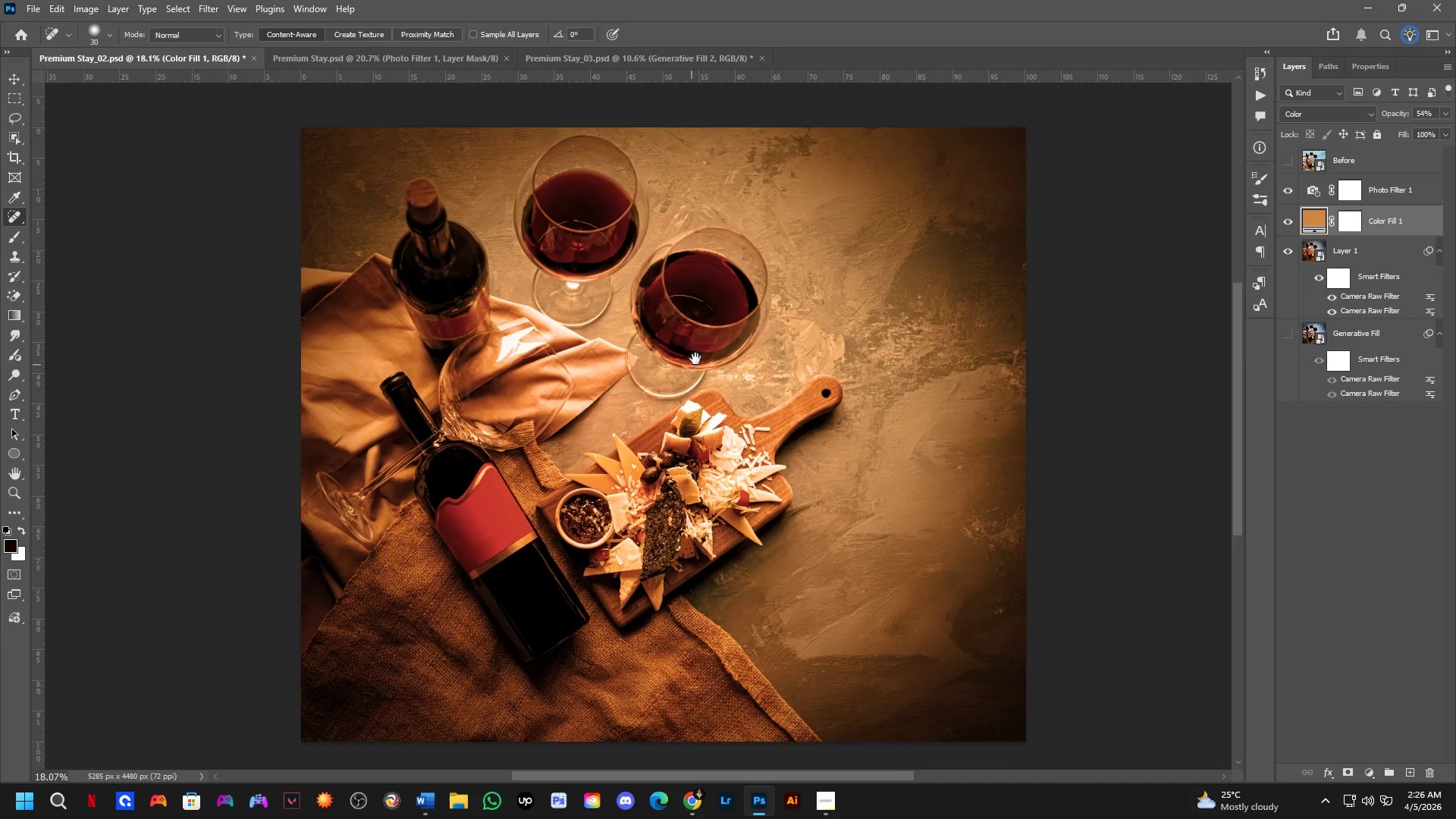 
scroll: coordinate [728, 355], scroll_direction: down, amount: 3.0
 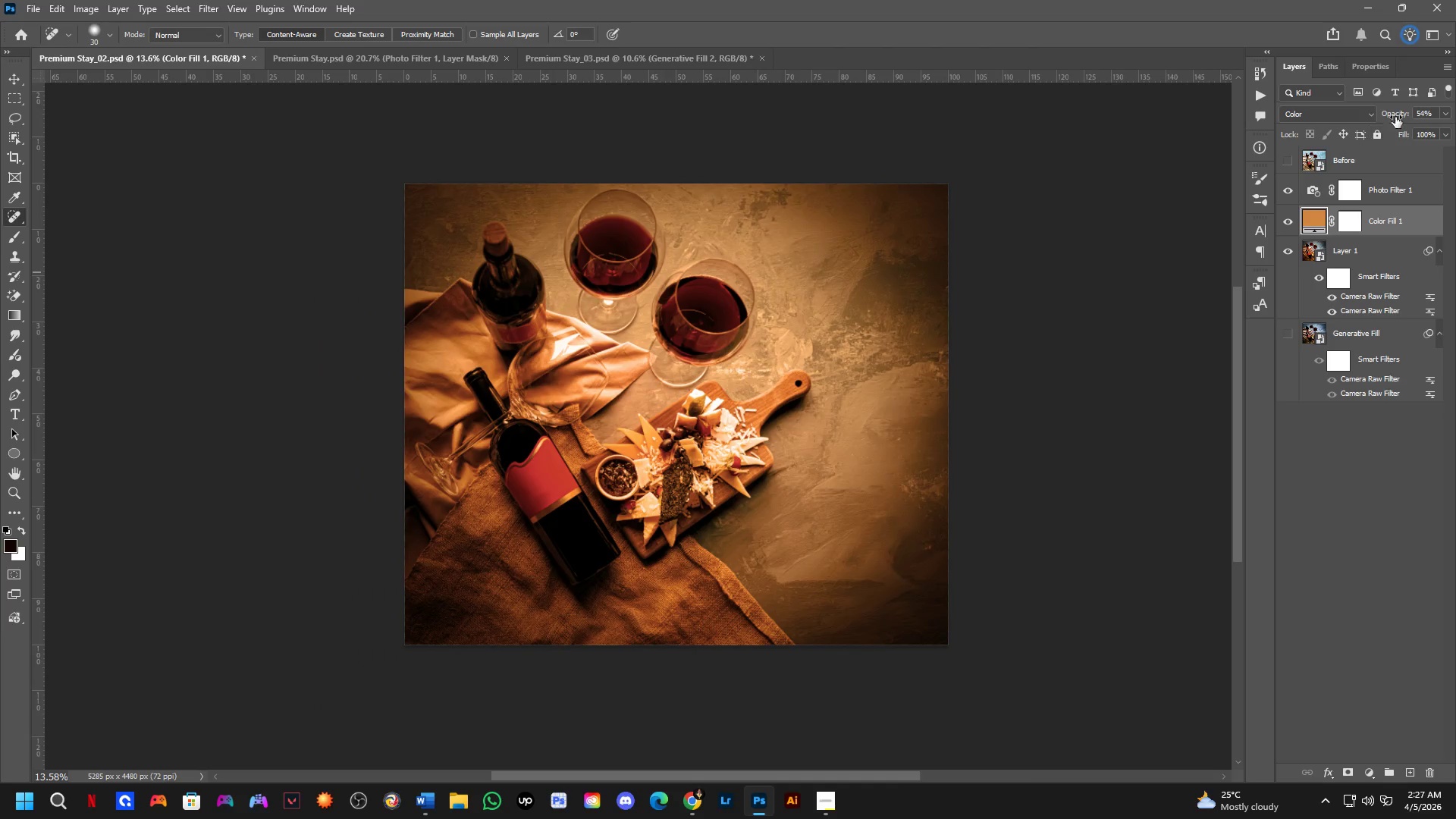 
left_click_drag(start_coordinate=[1398, 111], to_coordinate=[1392, 110])
 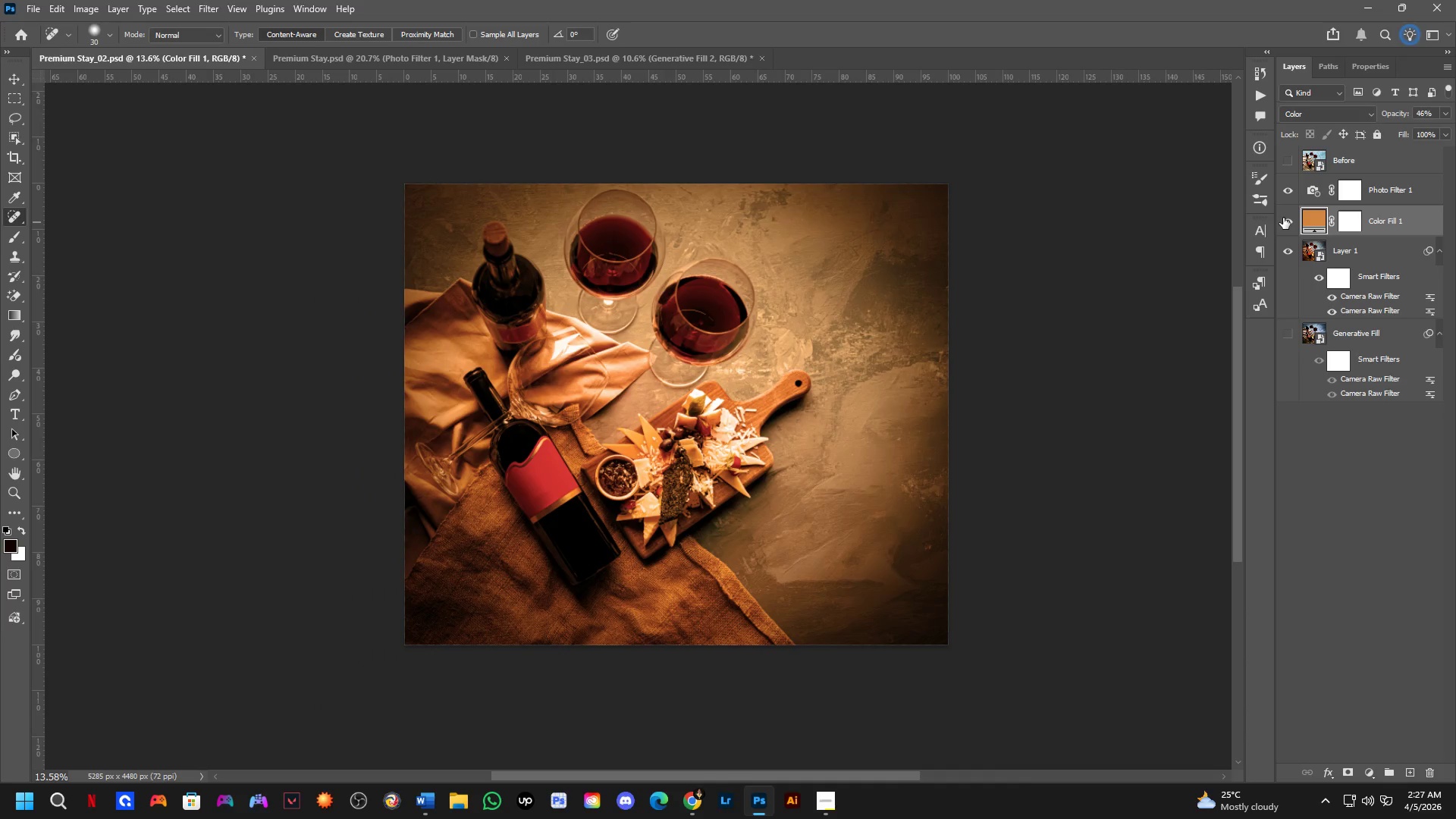 
double_click([1283, 218])
 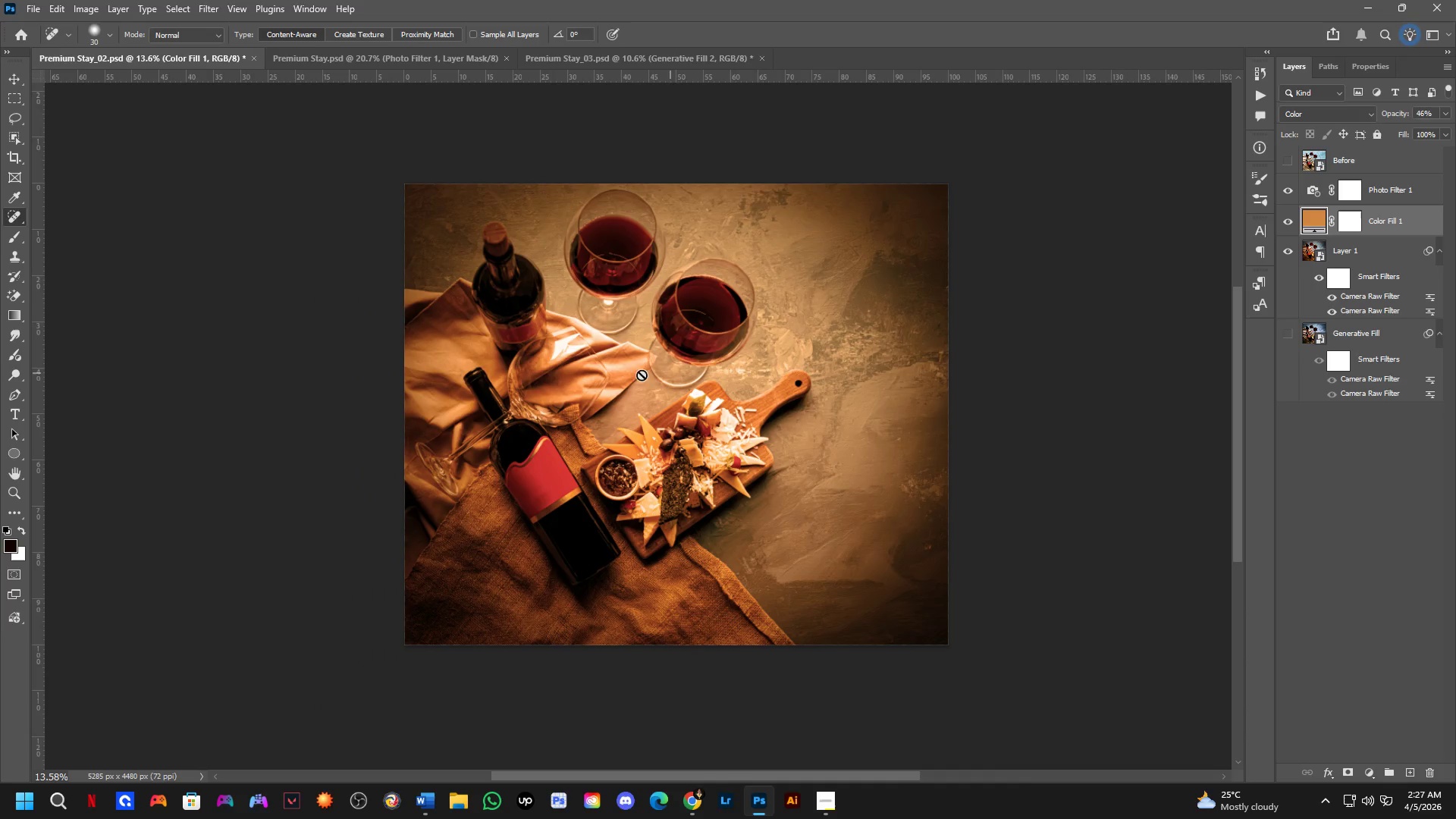 
key(Shift+ShiftLeft)
 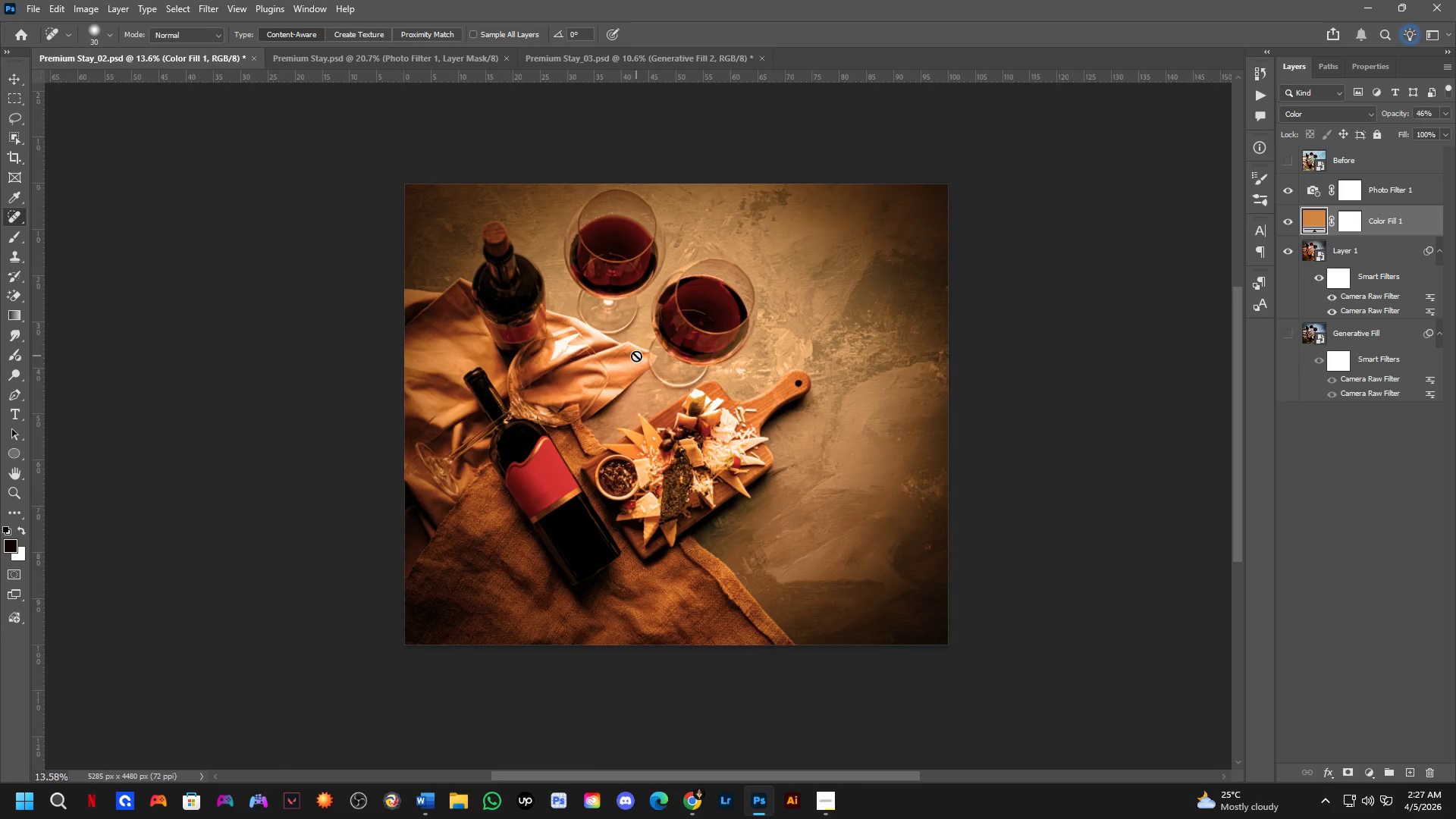 
hold_key(key=Space, duration=0.62)
 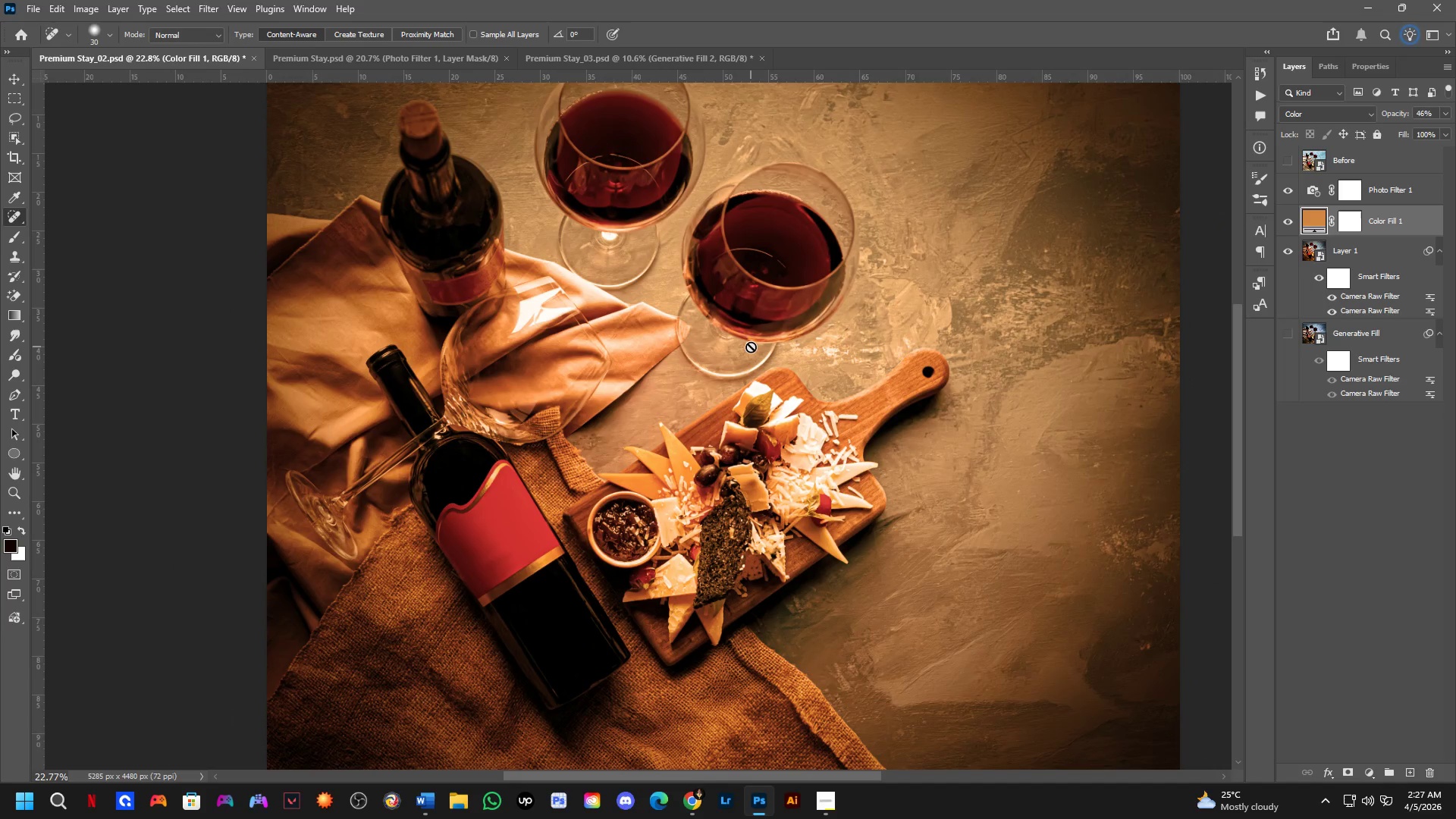 
left_click_drag(start_coordinate=[733, 374], to_coordinate=[748, 346])
 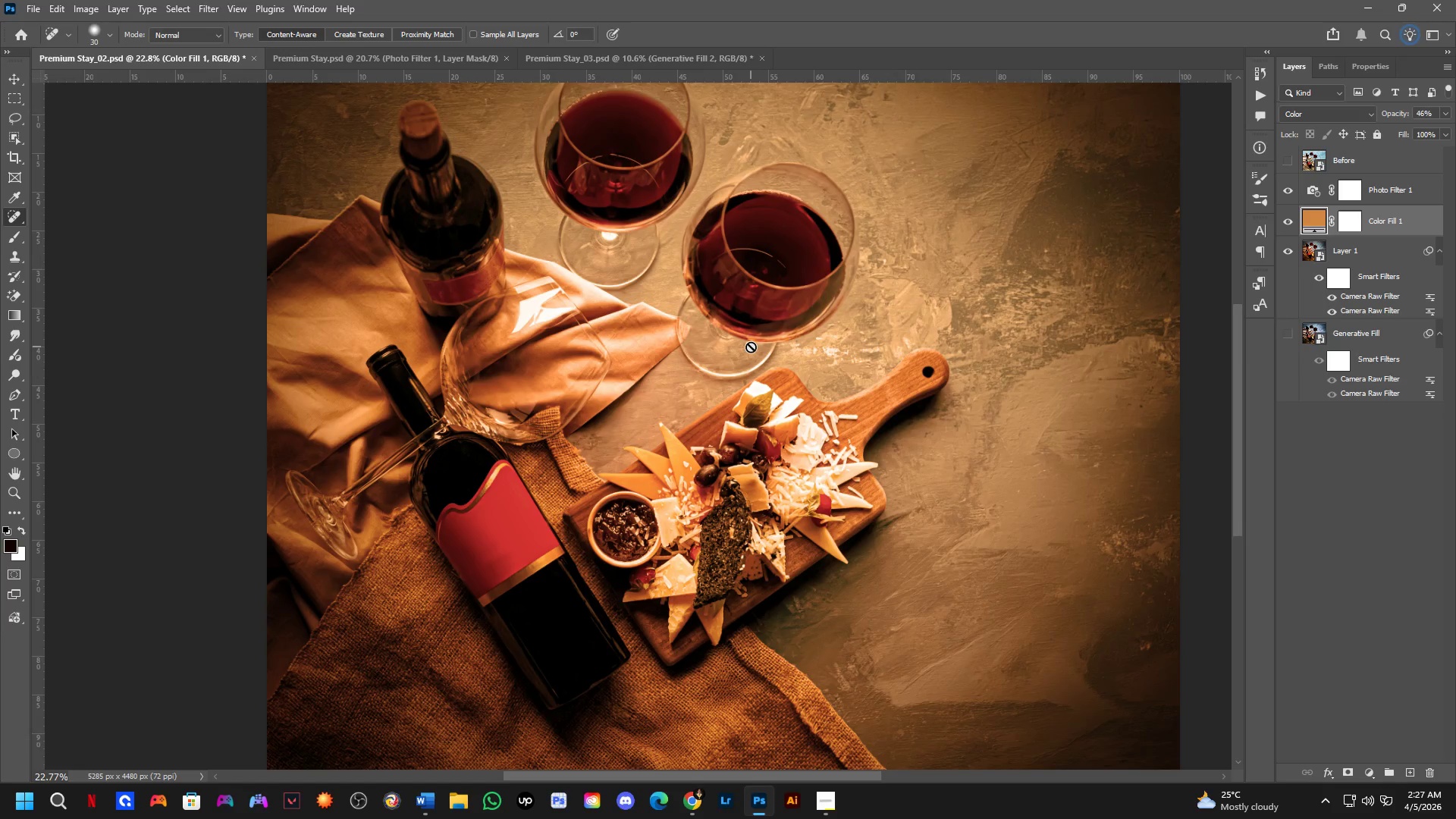 
scroll: coordinate [664, 350], scroll_direction: down, amount: 1.0
 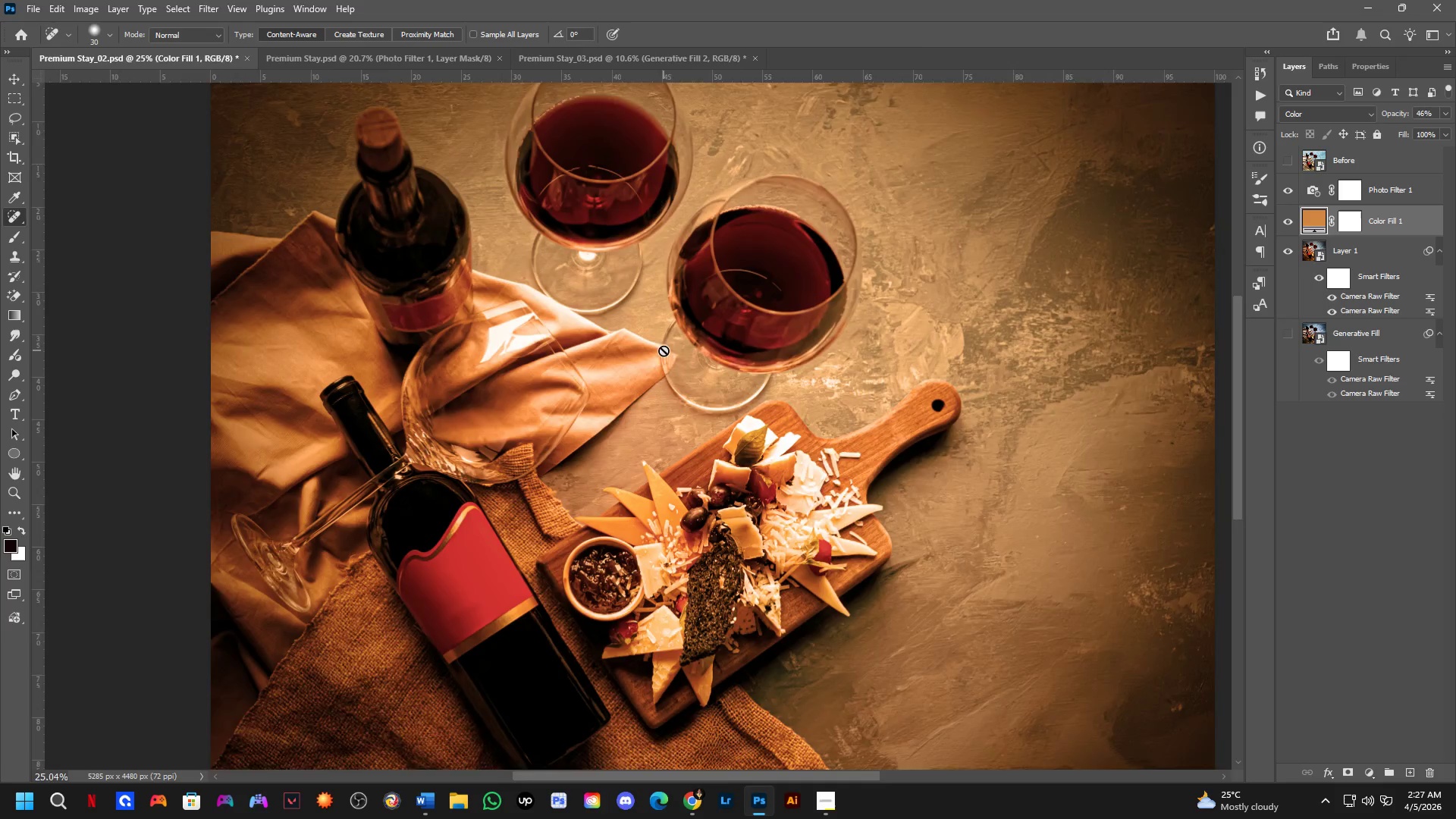 
wait(7.22)
 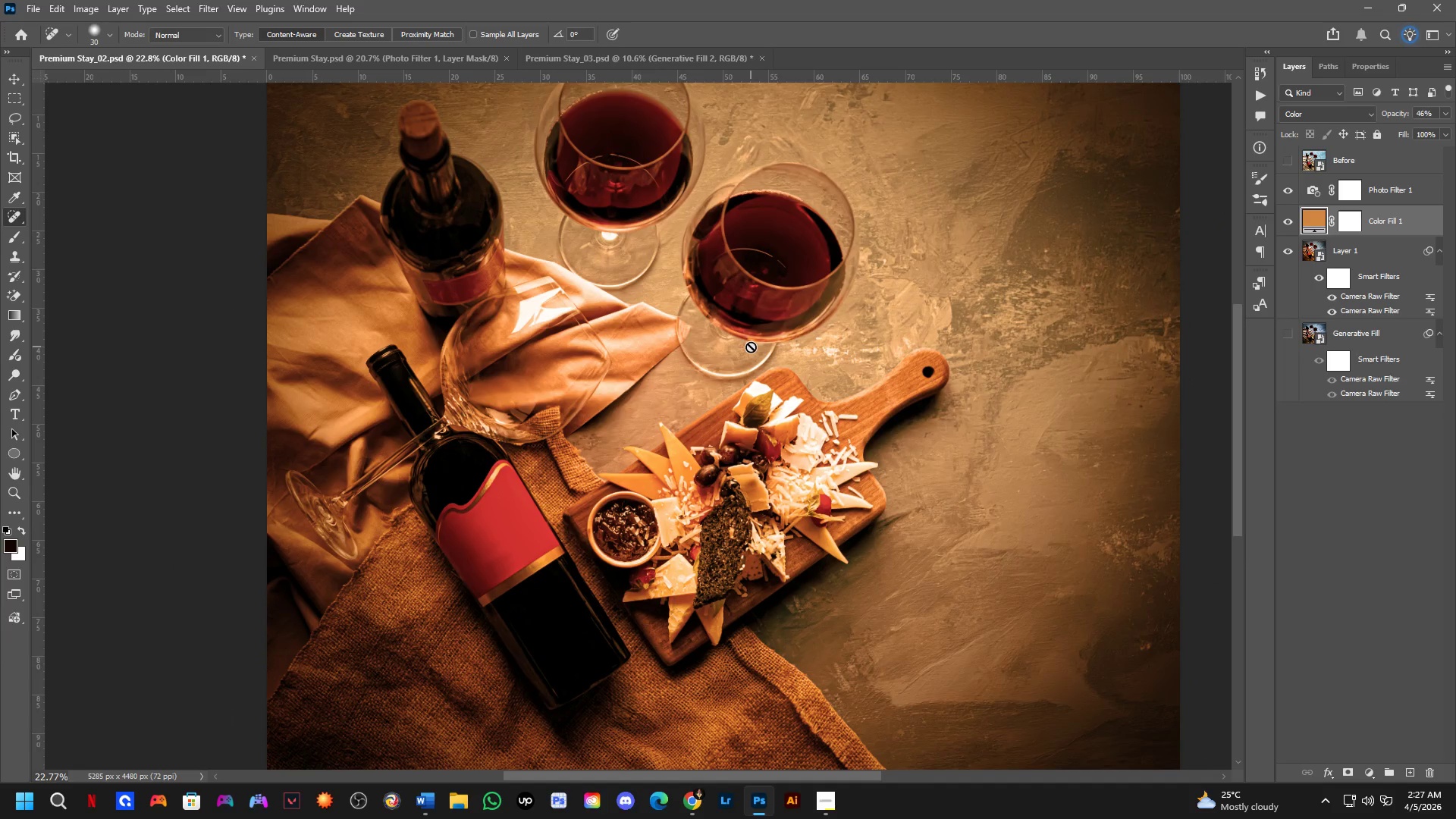 
scroll: coordinate [650, 350], scroll_direction: down, amount: 3.0
 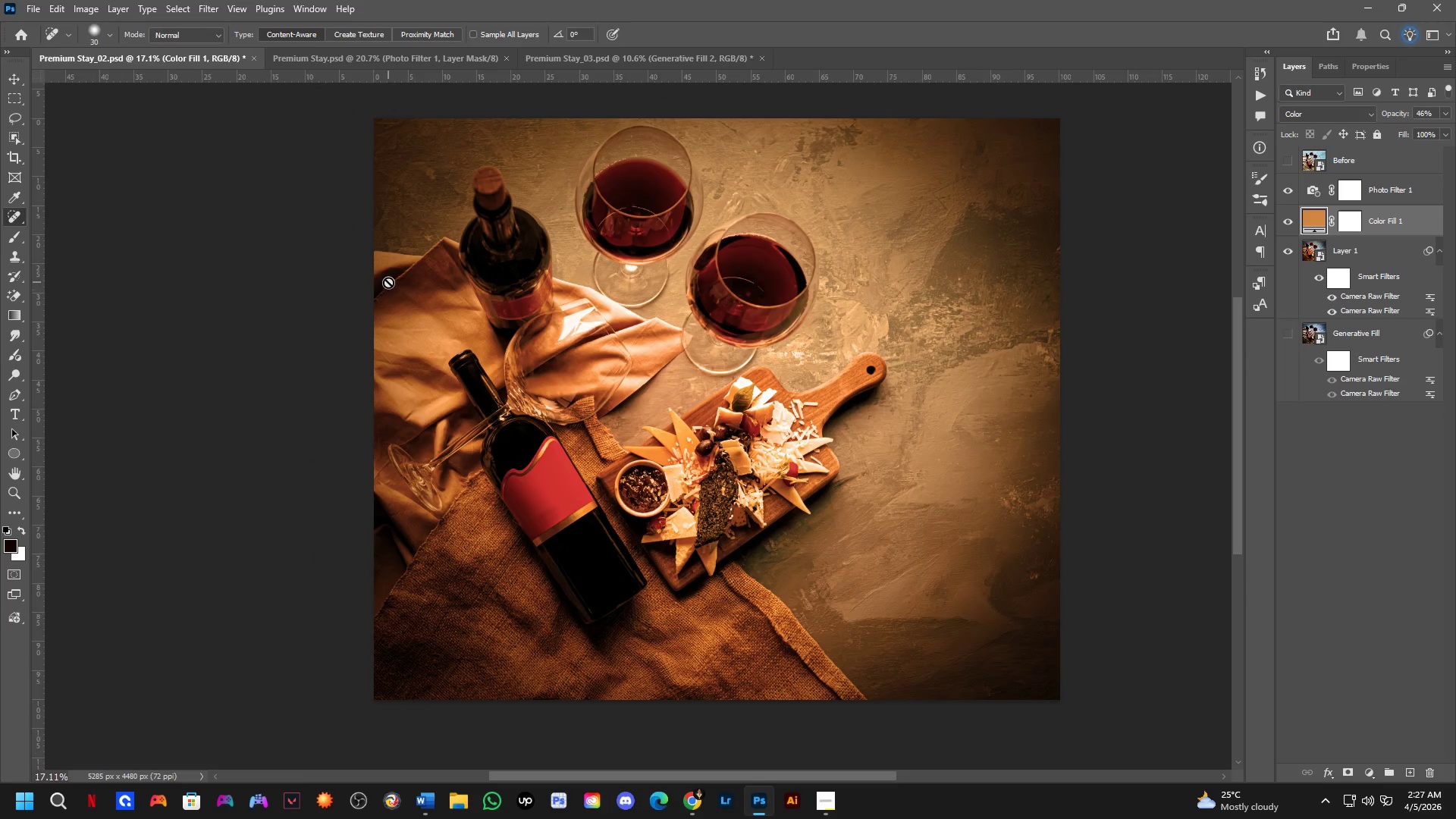 
double_click([1287, 223])
 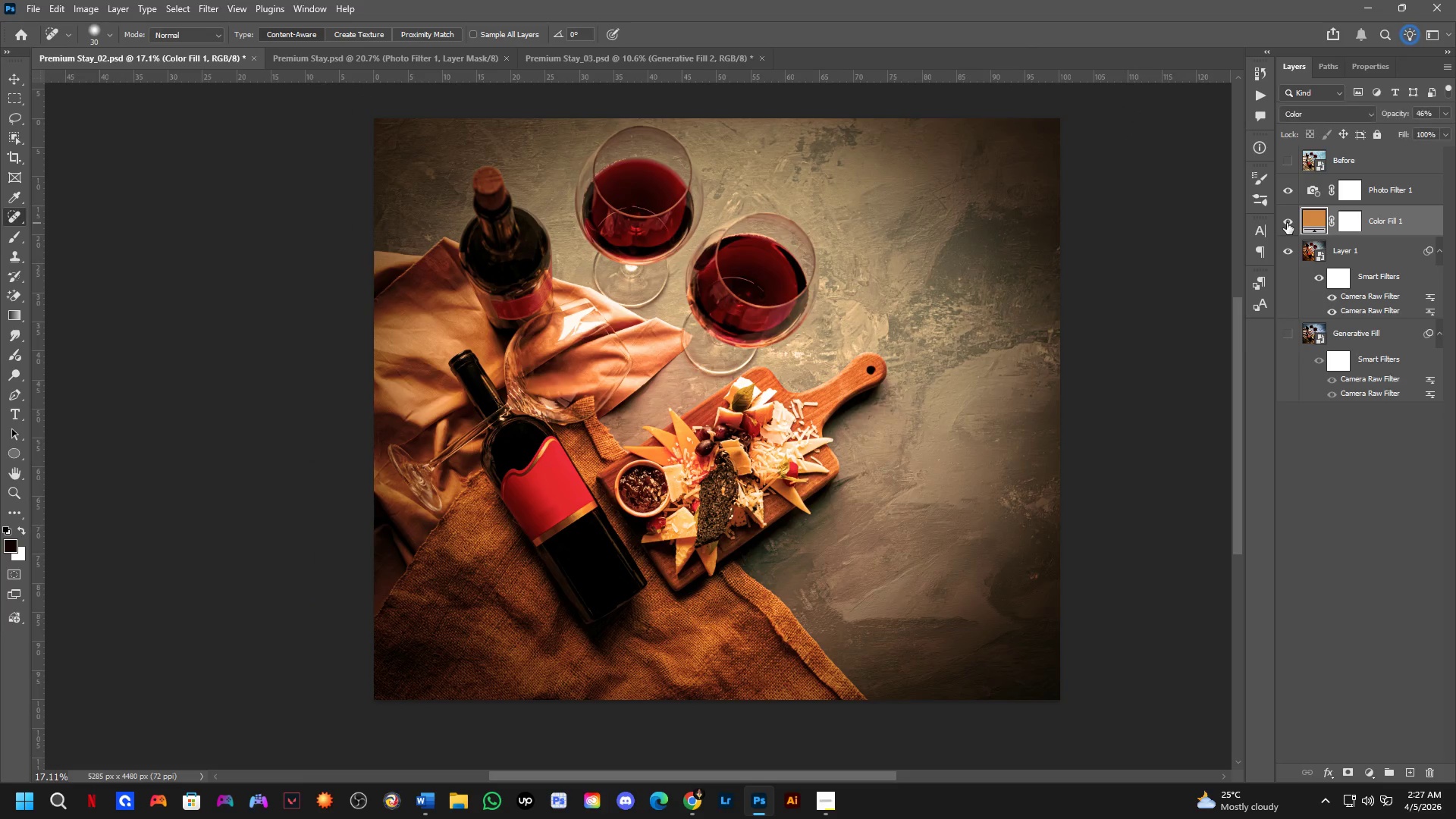 
key(Control+ControlLeft)
 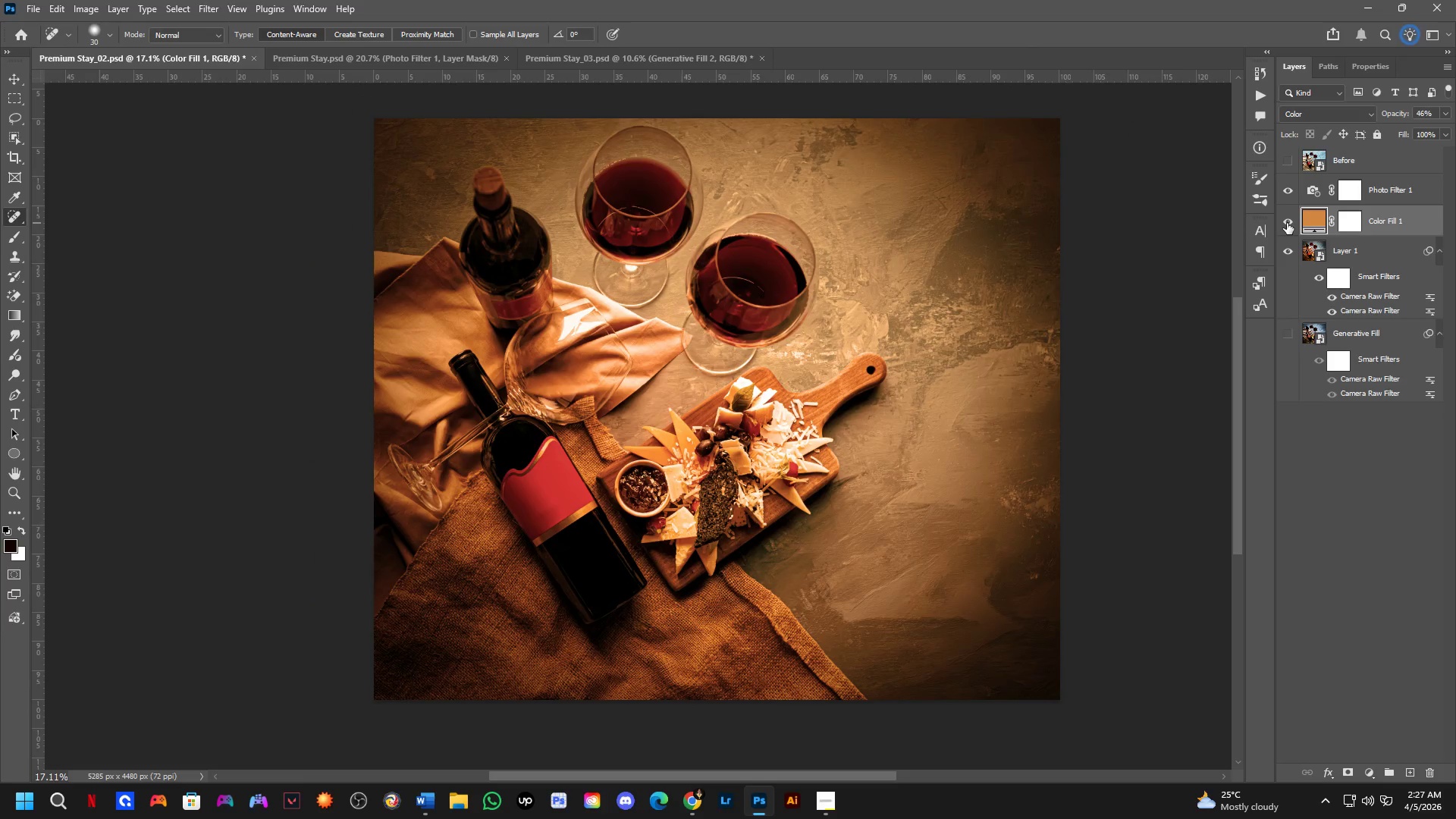 
key(Control+Tab)
 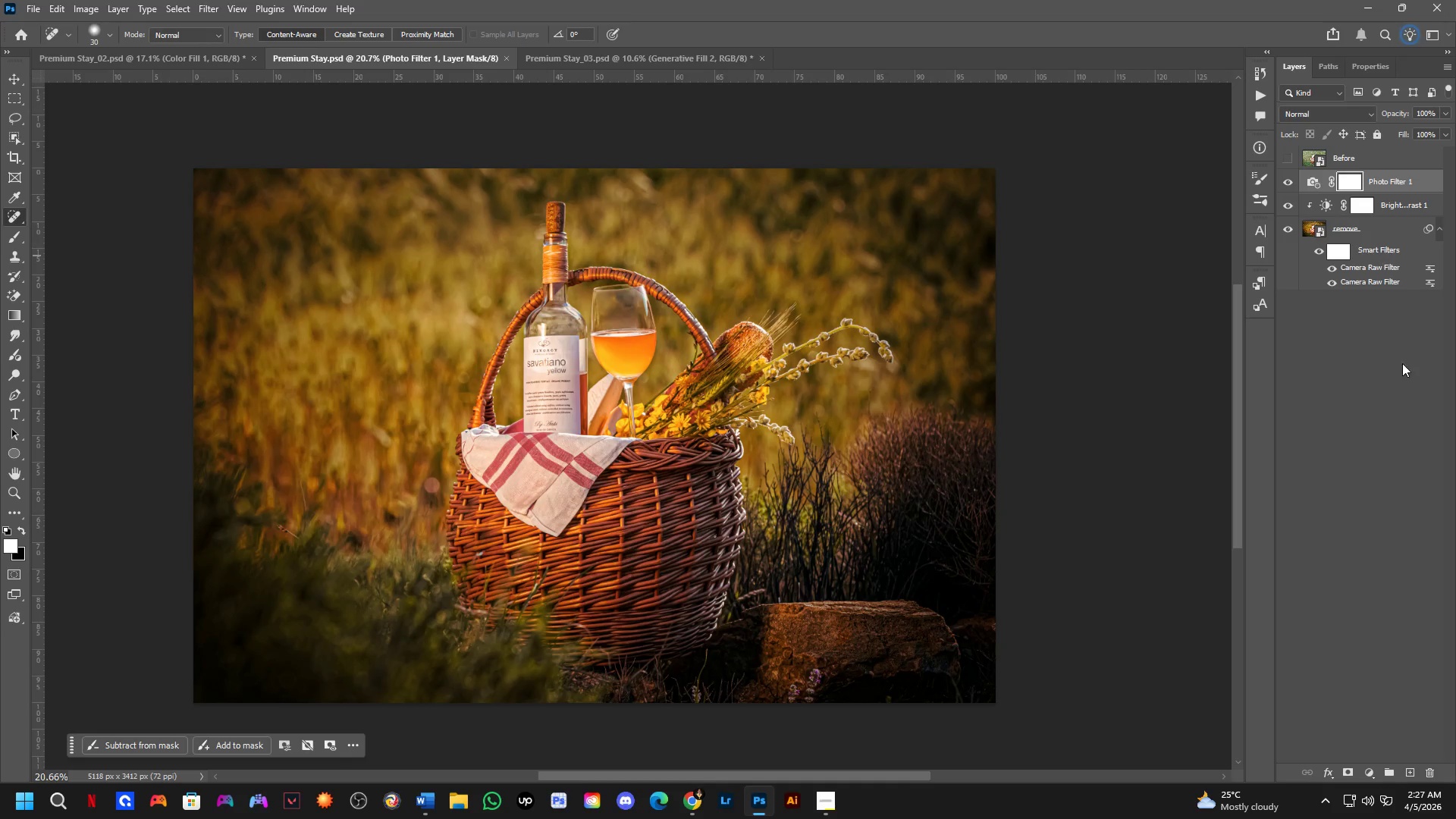 
left_click_drag(start_coordinate=[1368, 774], to_coordinate=[1365, 769])
 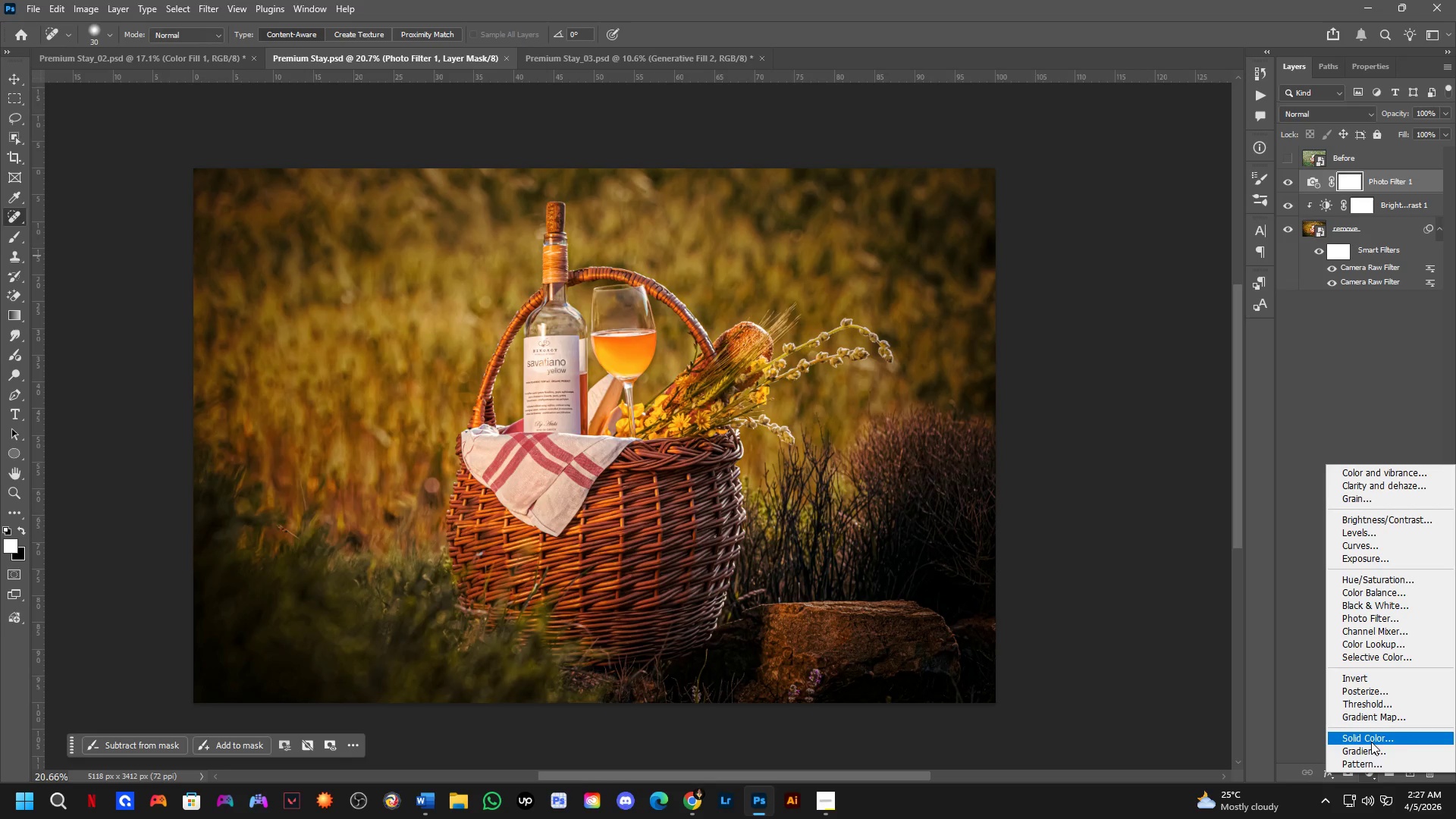 
double_click([1374, 733])
 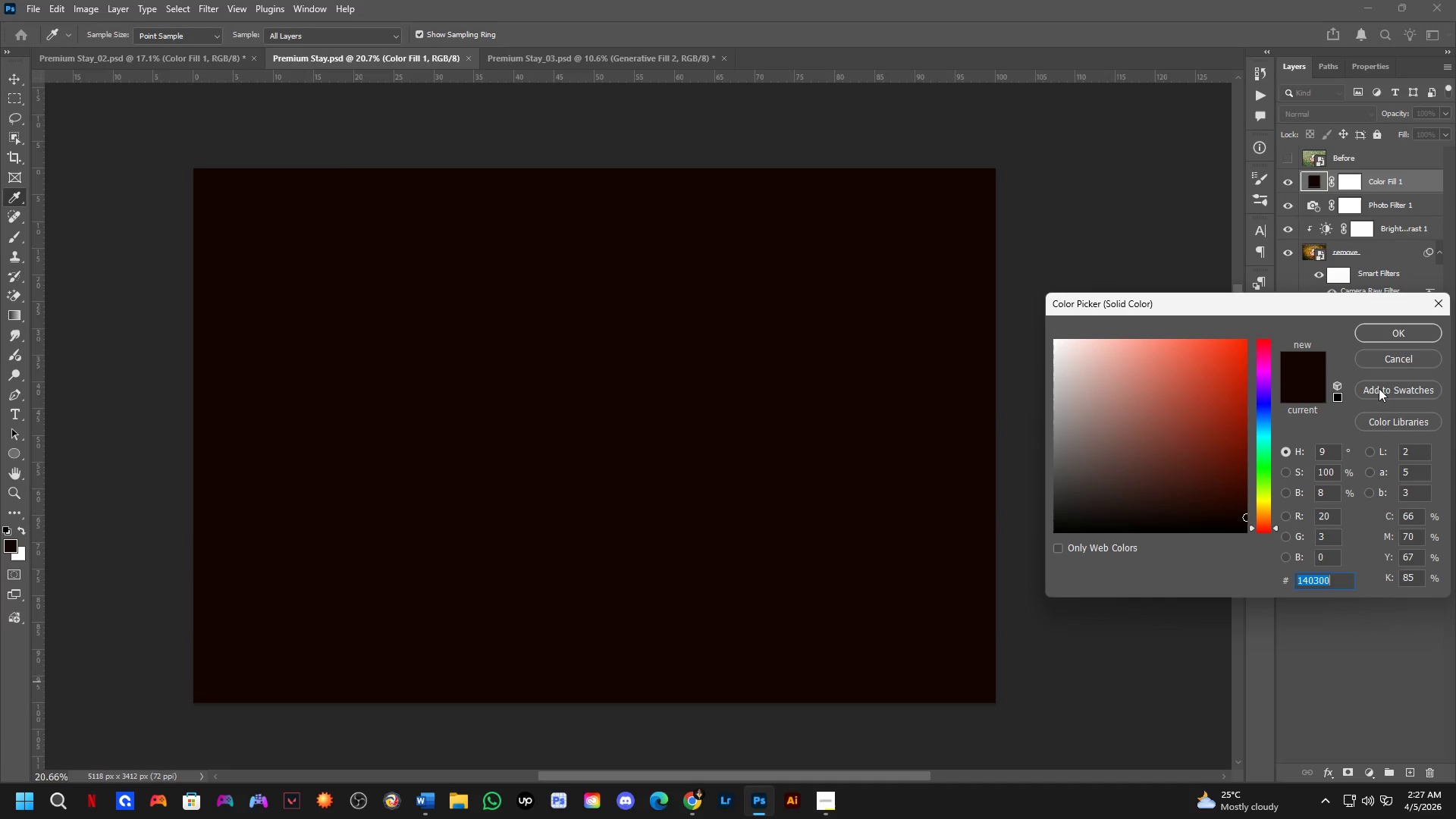 
left_click([1411, 357])
 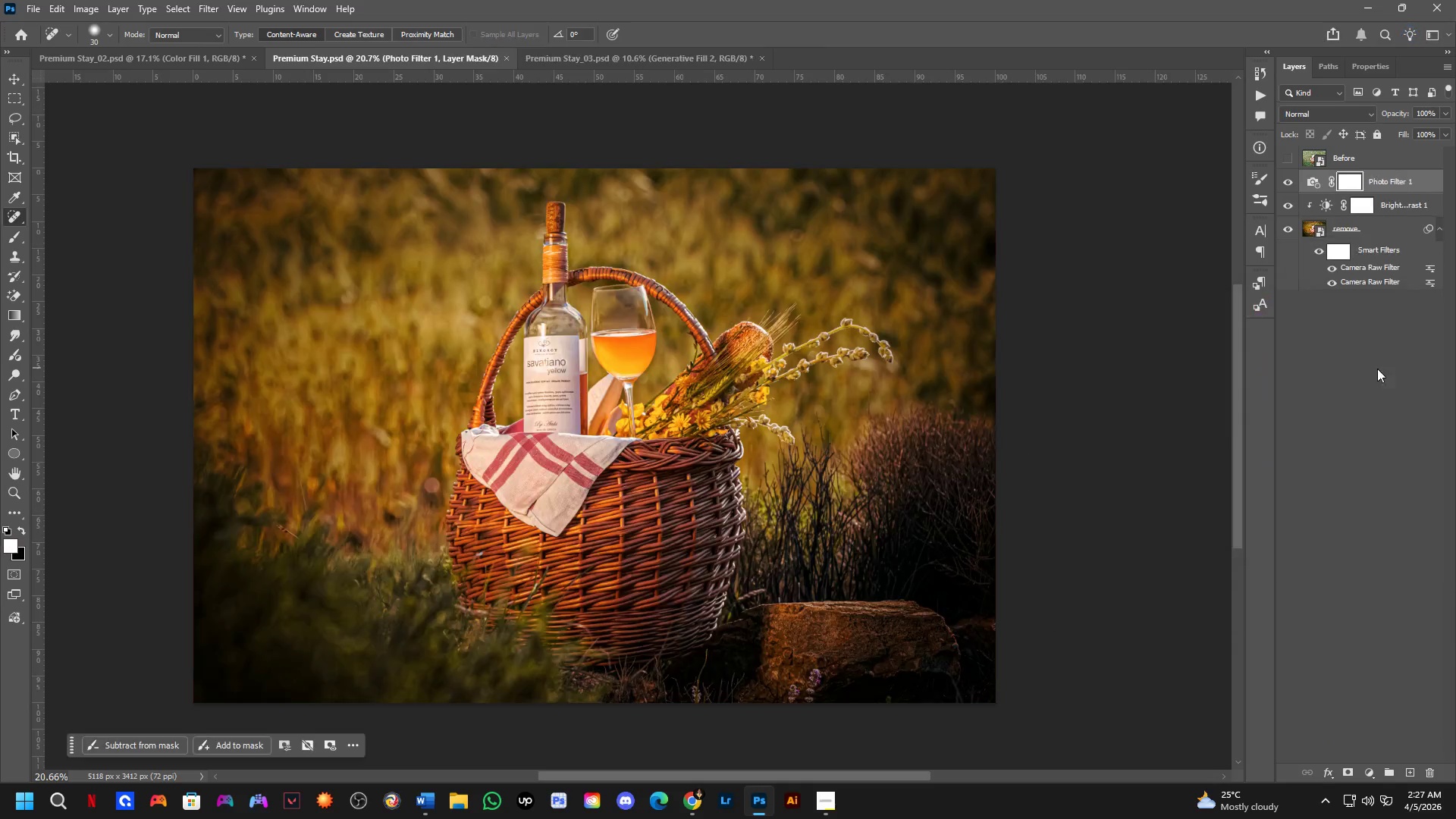 
key(Control+ControlLeft)
 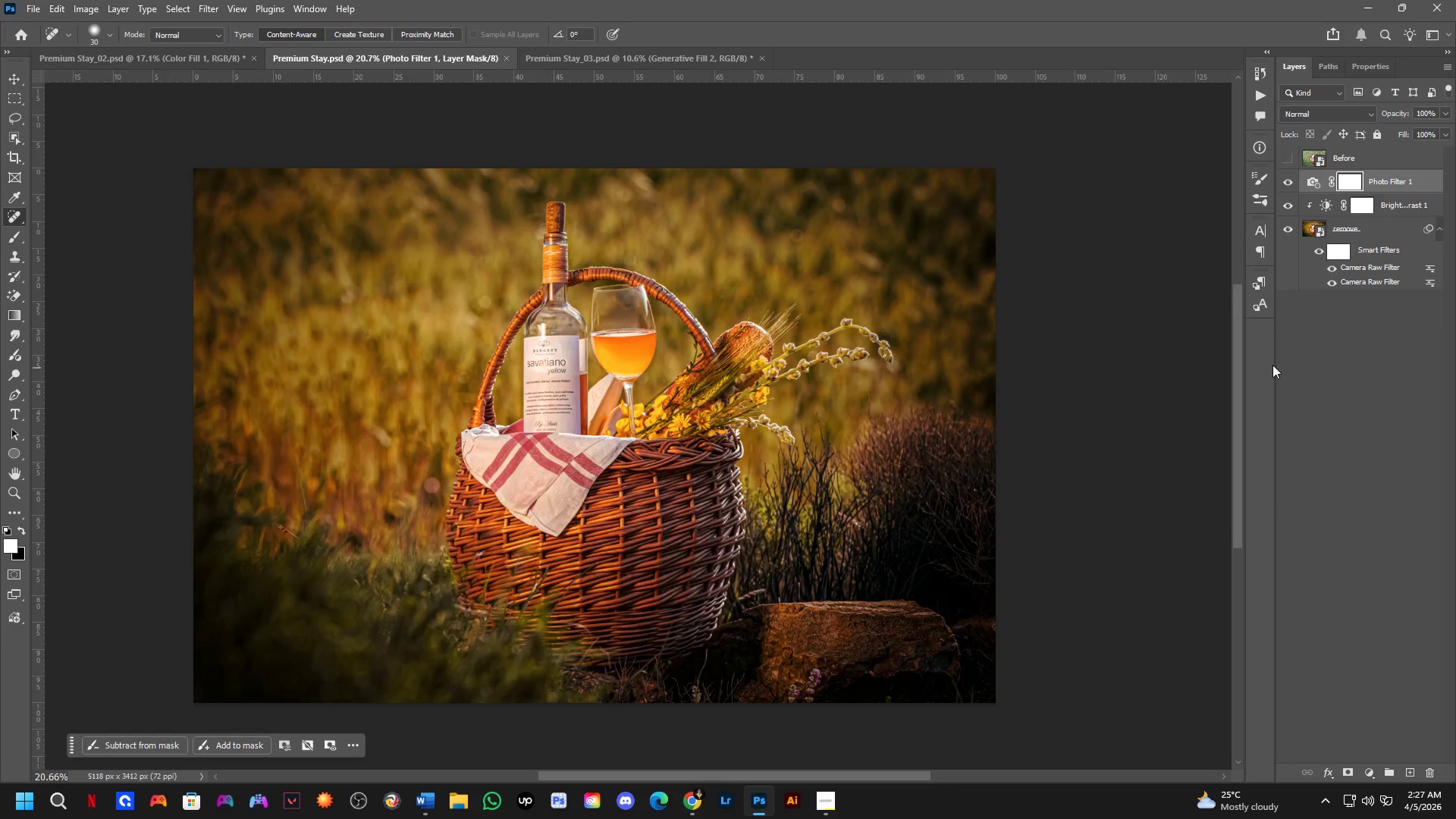 
key(Control+Tab)
 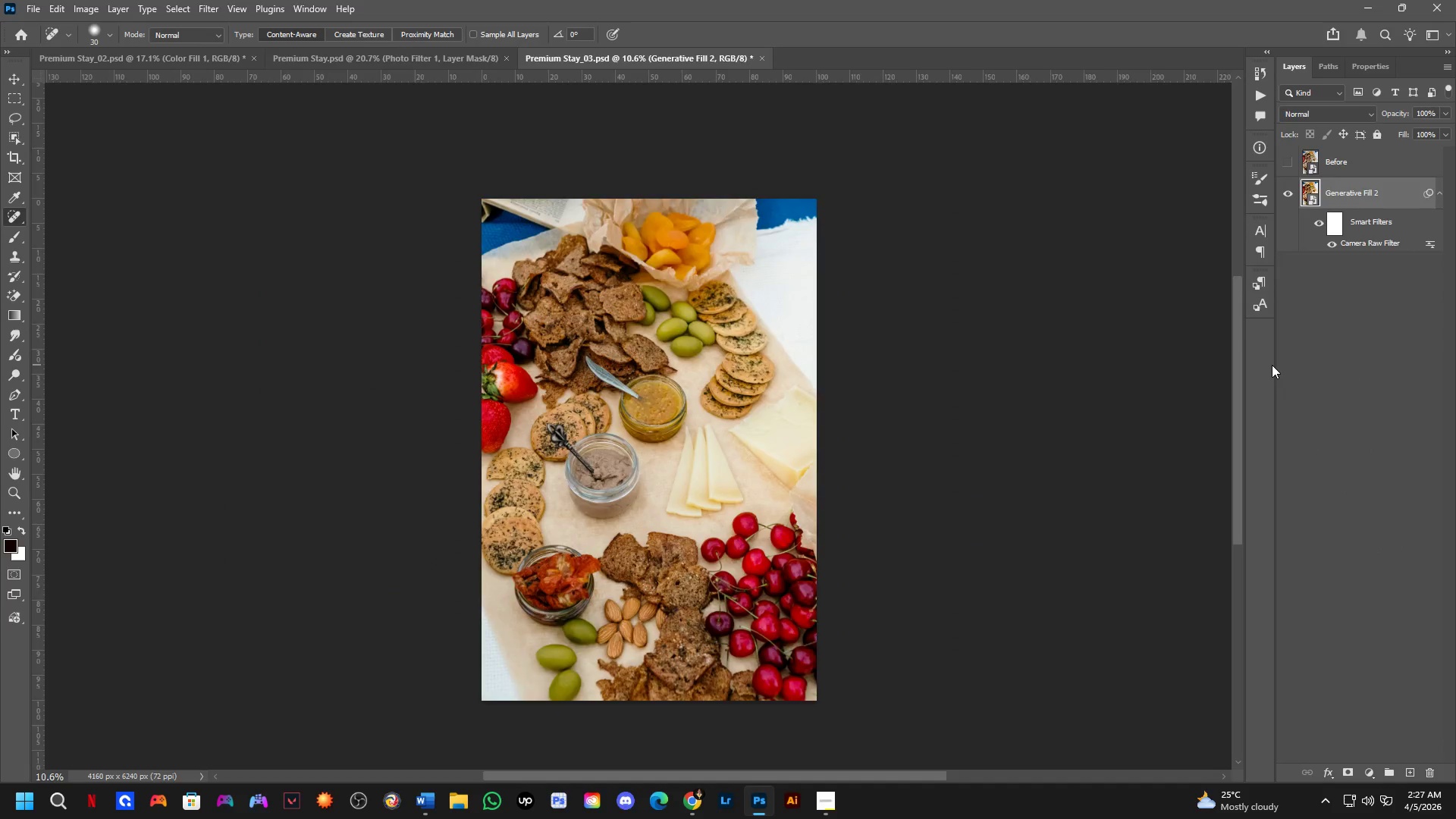 
key(Control+Tab)
 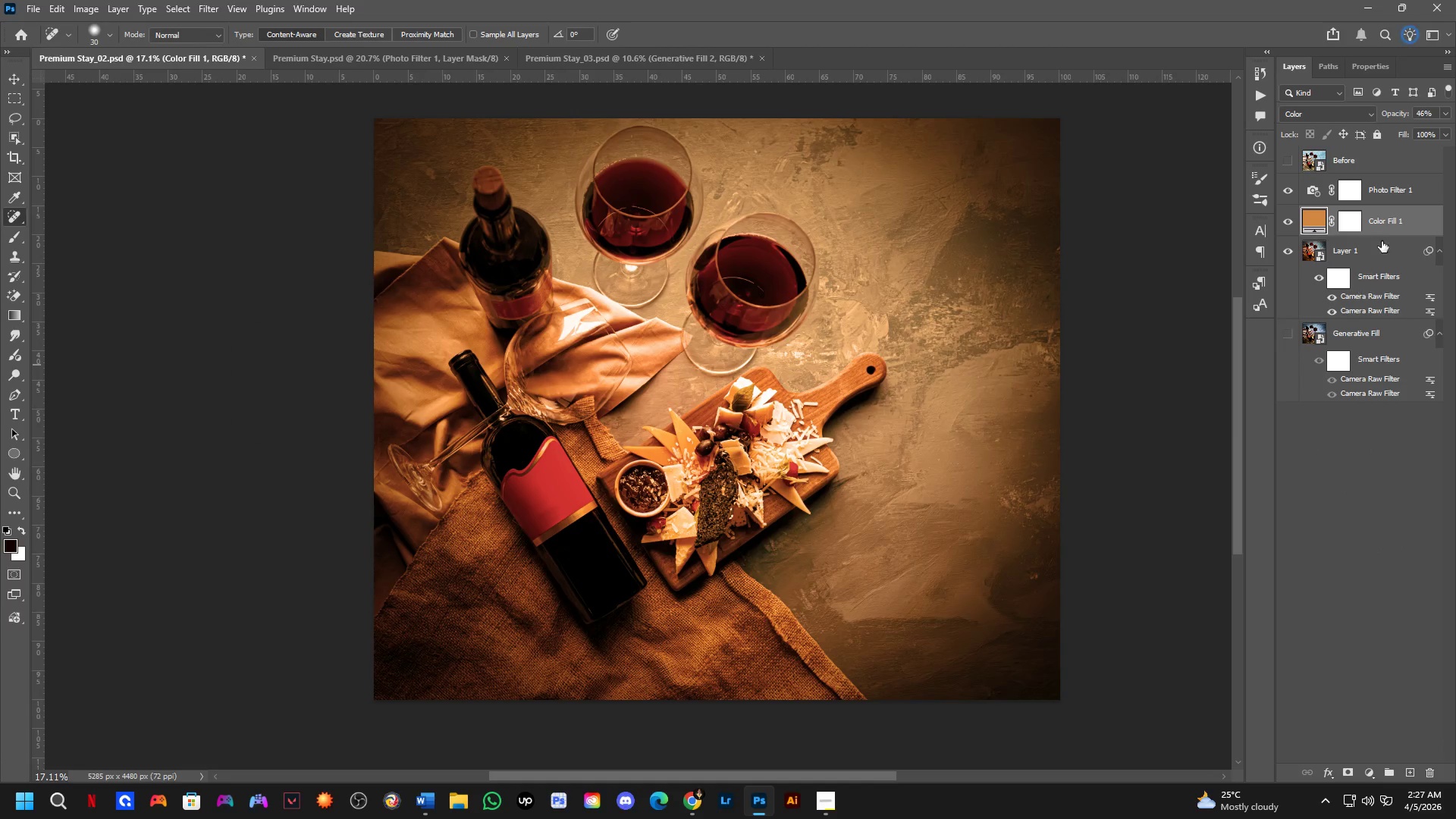 
left_click_drag(start_coordinate=[1398, 222], to_coordinate=[646, 357])
 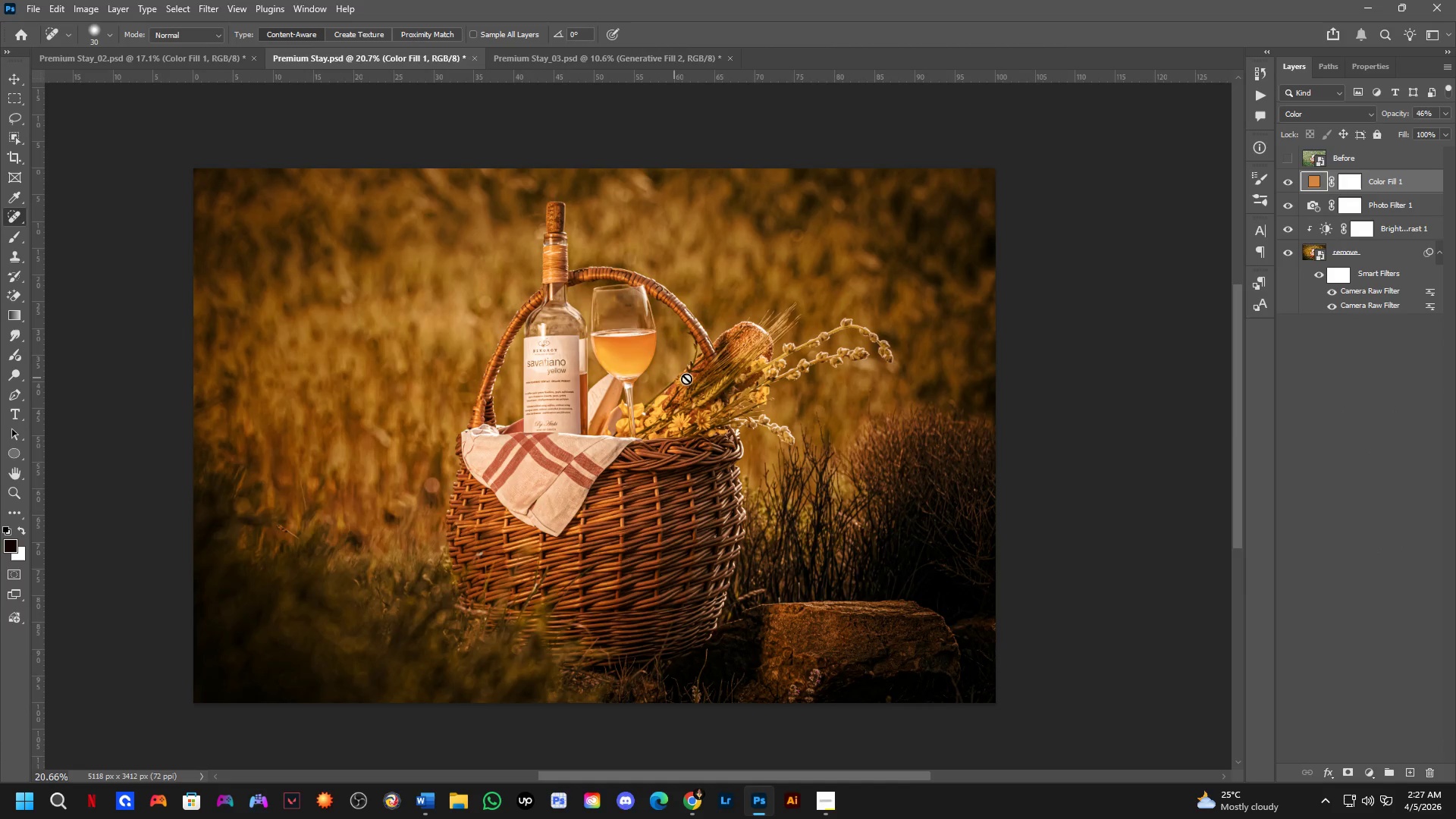 
hold_key(key=ShiftLeft, duration=0.73)
 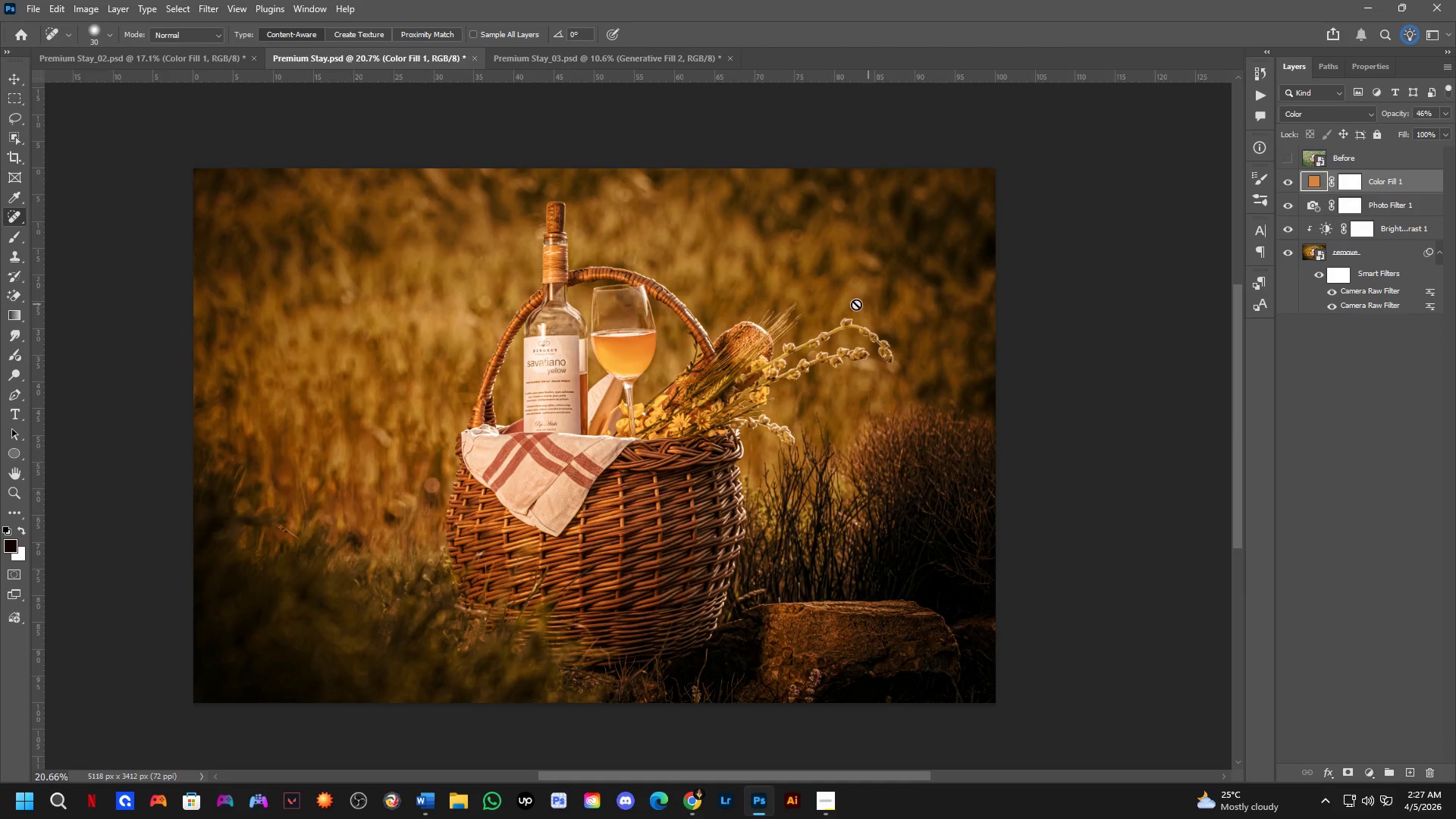 
scroll: coordinate [727, 323], scroll_direction: down, amount: 4.0
 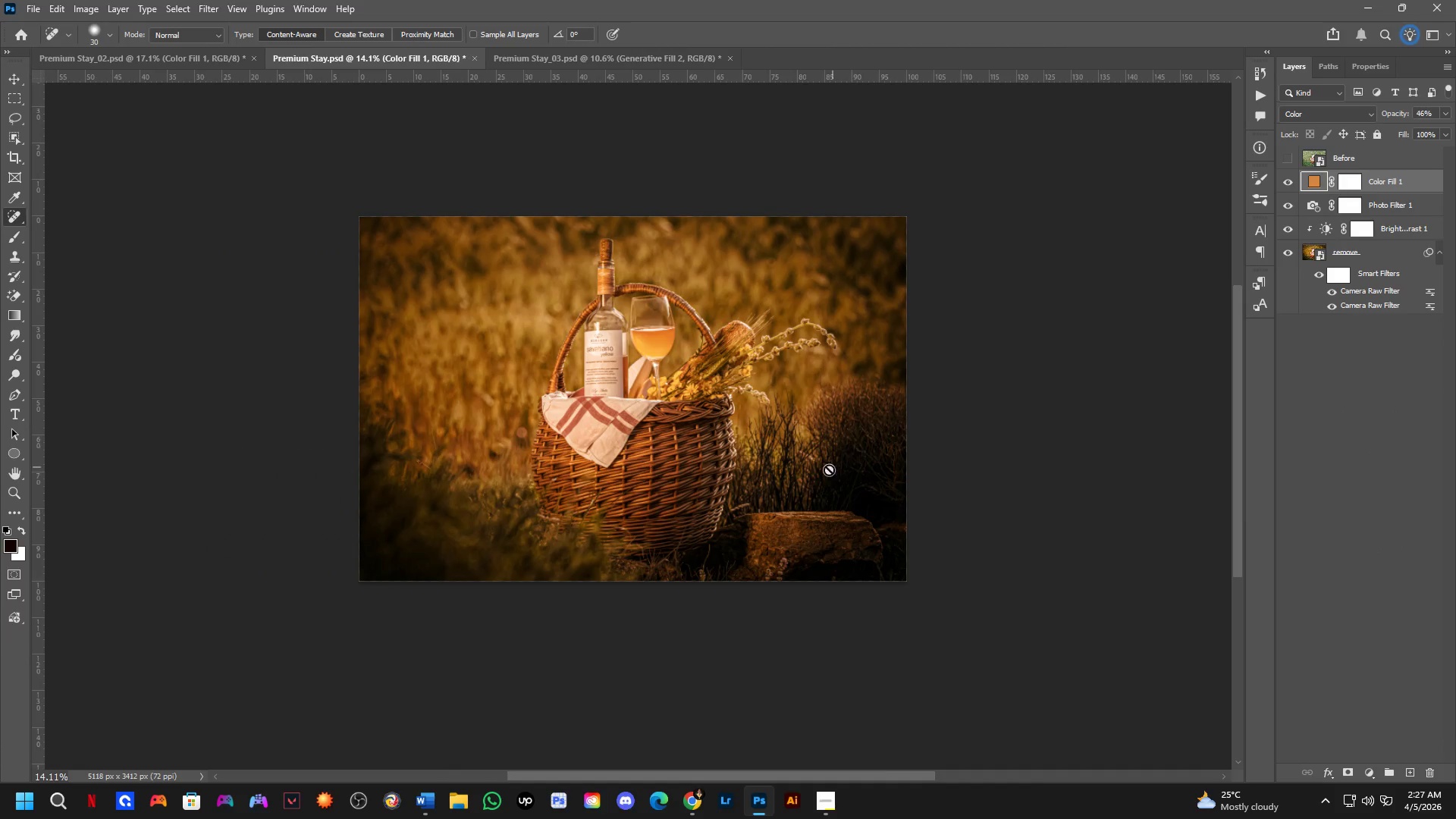 
key(Control+ControlLeft)
 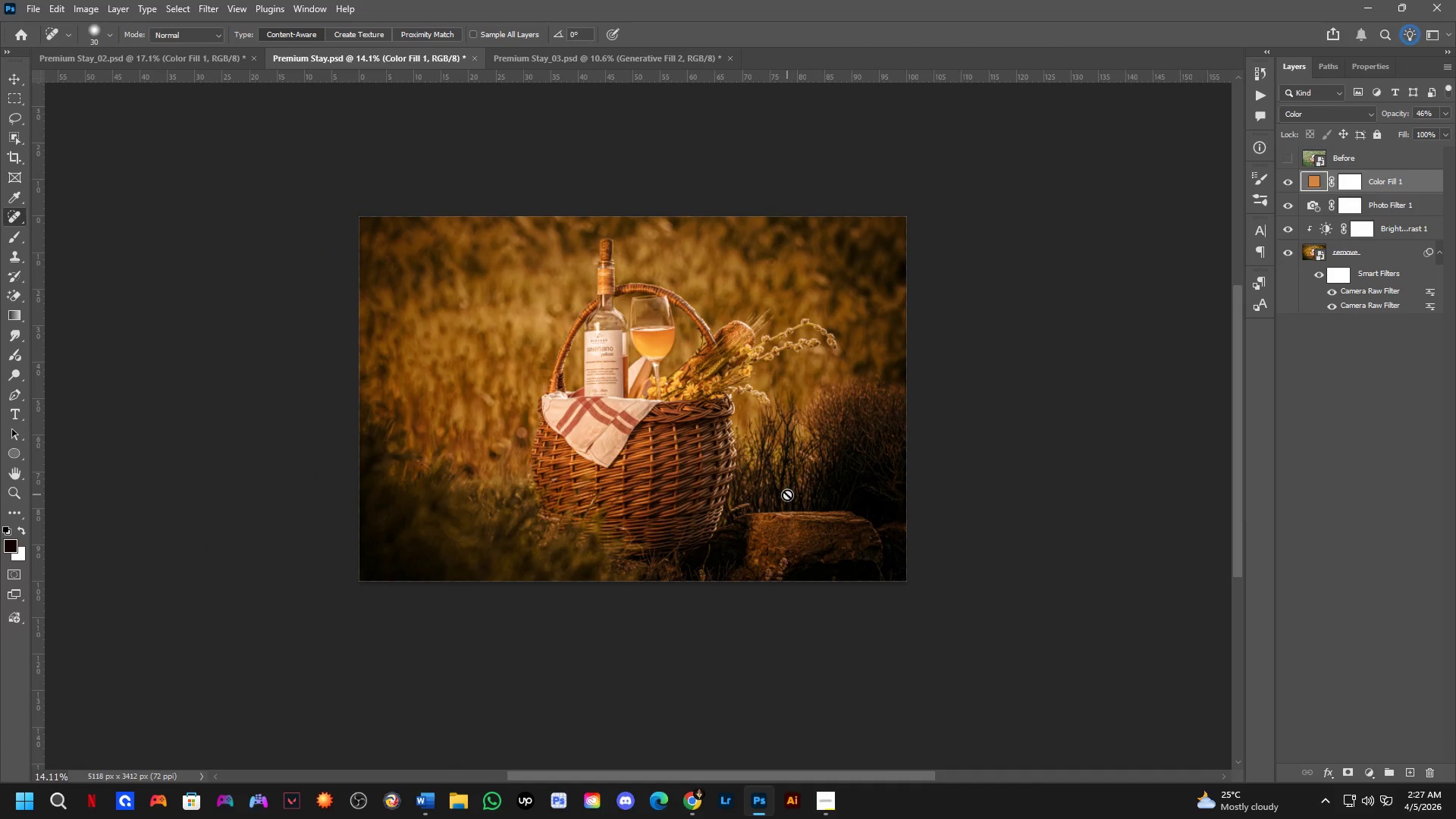 
key(Control+Tab)
 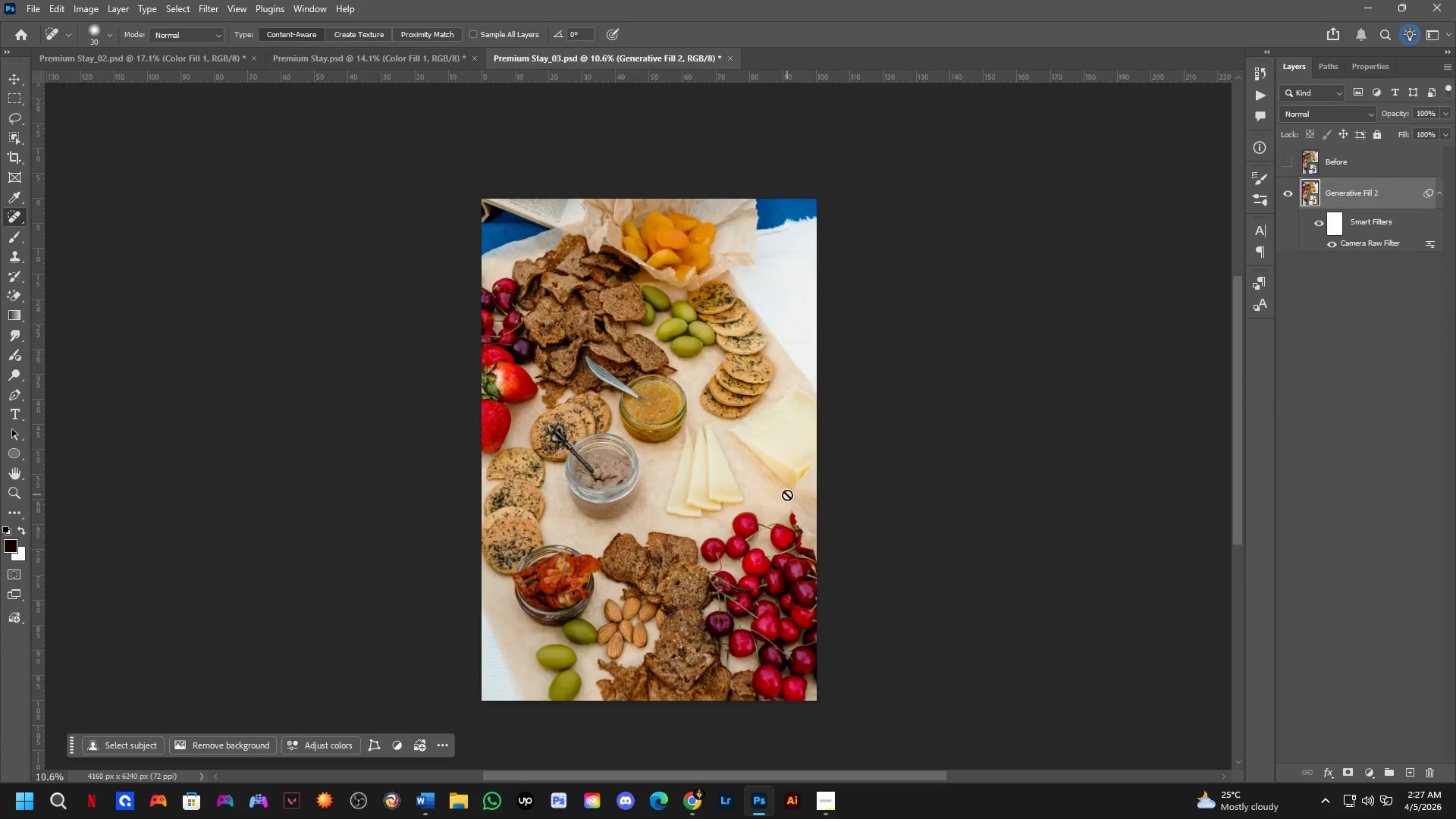 
key(Control+ControlLeft)
 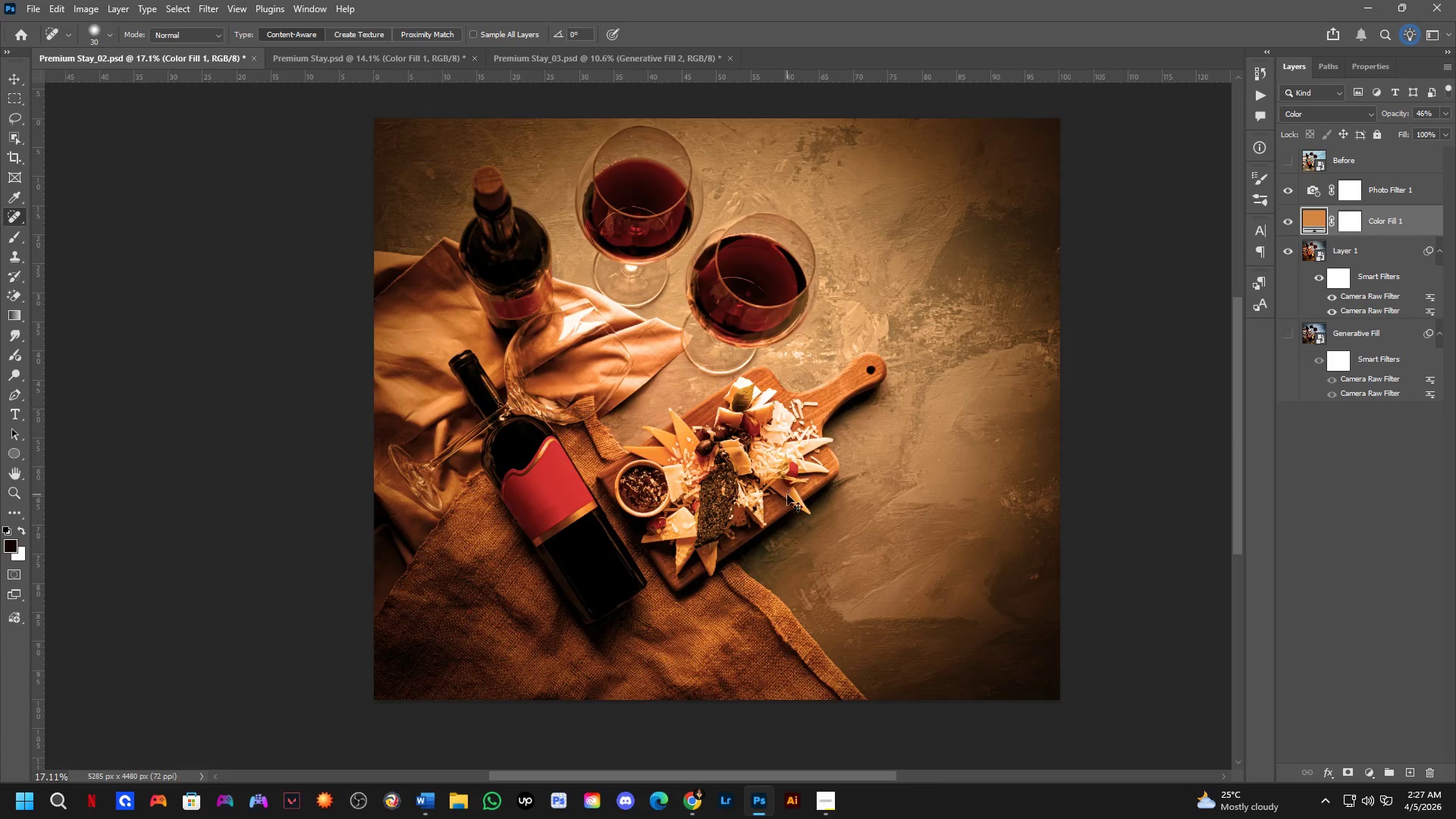 
key(Control+Tab)
 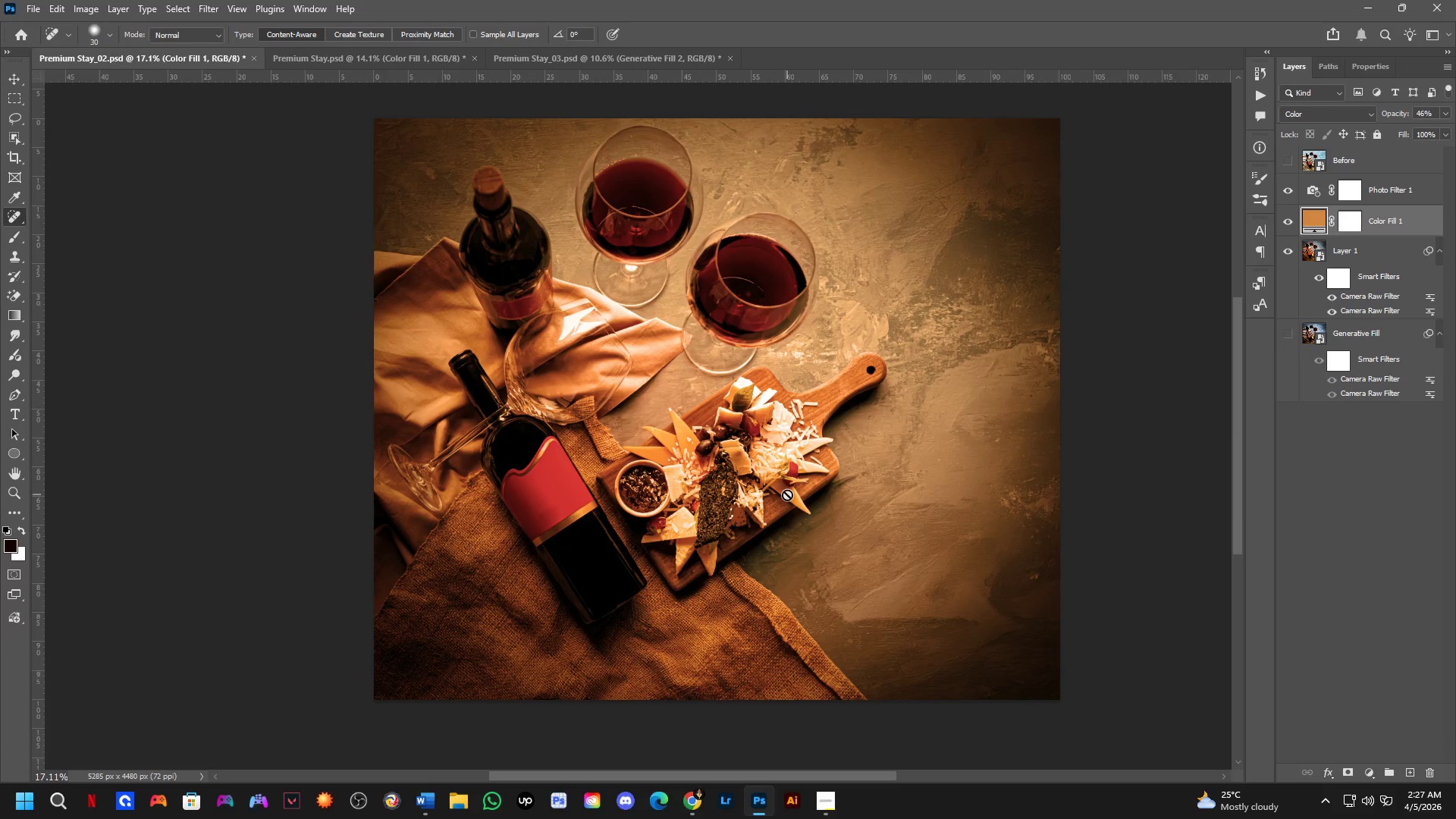 
key(Control+ControlLeft)
 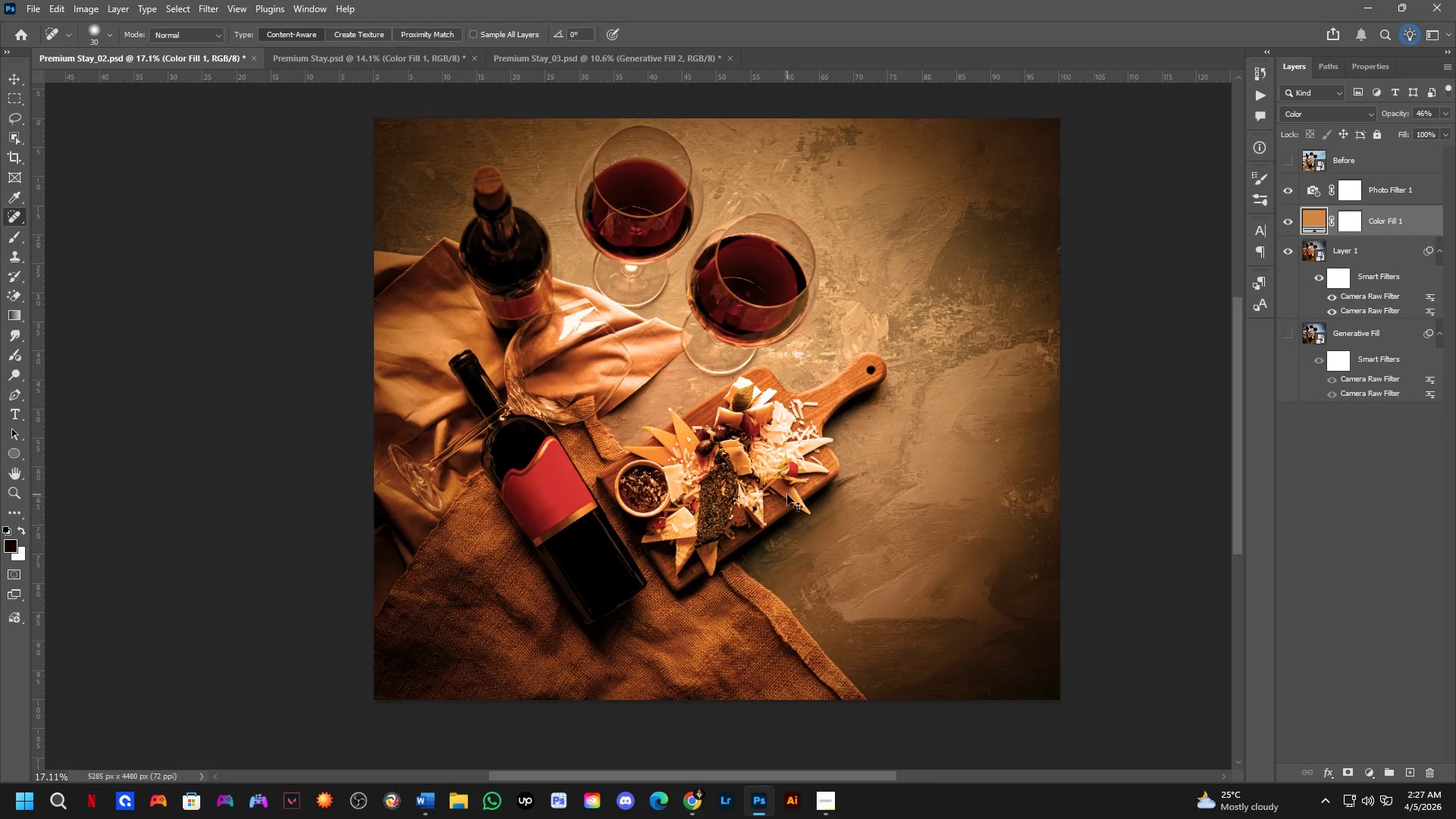 
key(Control+Tab)
 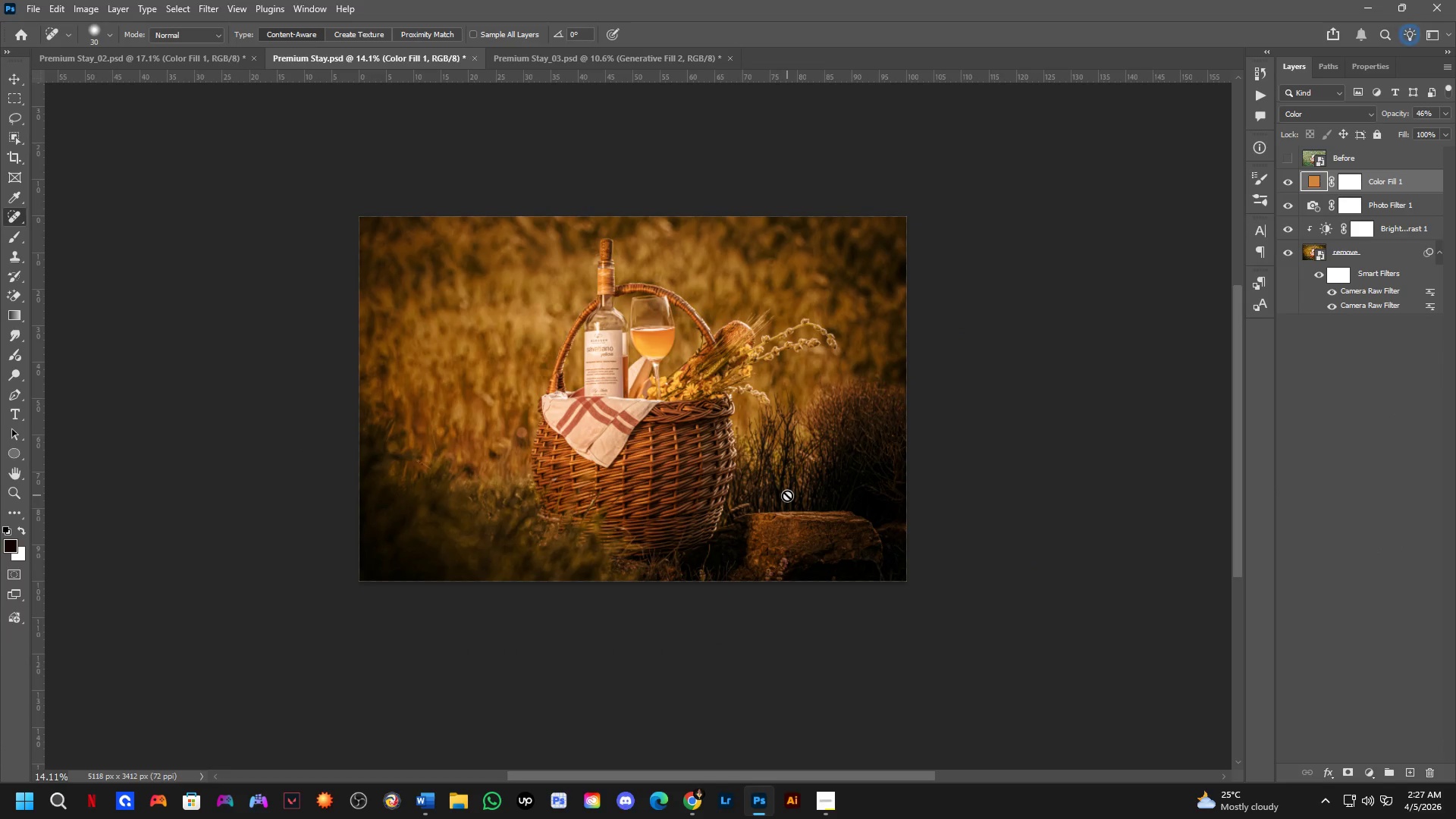 
key(Control+ControlLeft)
 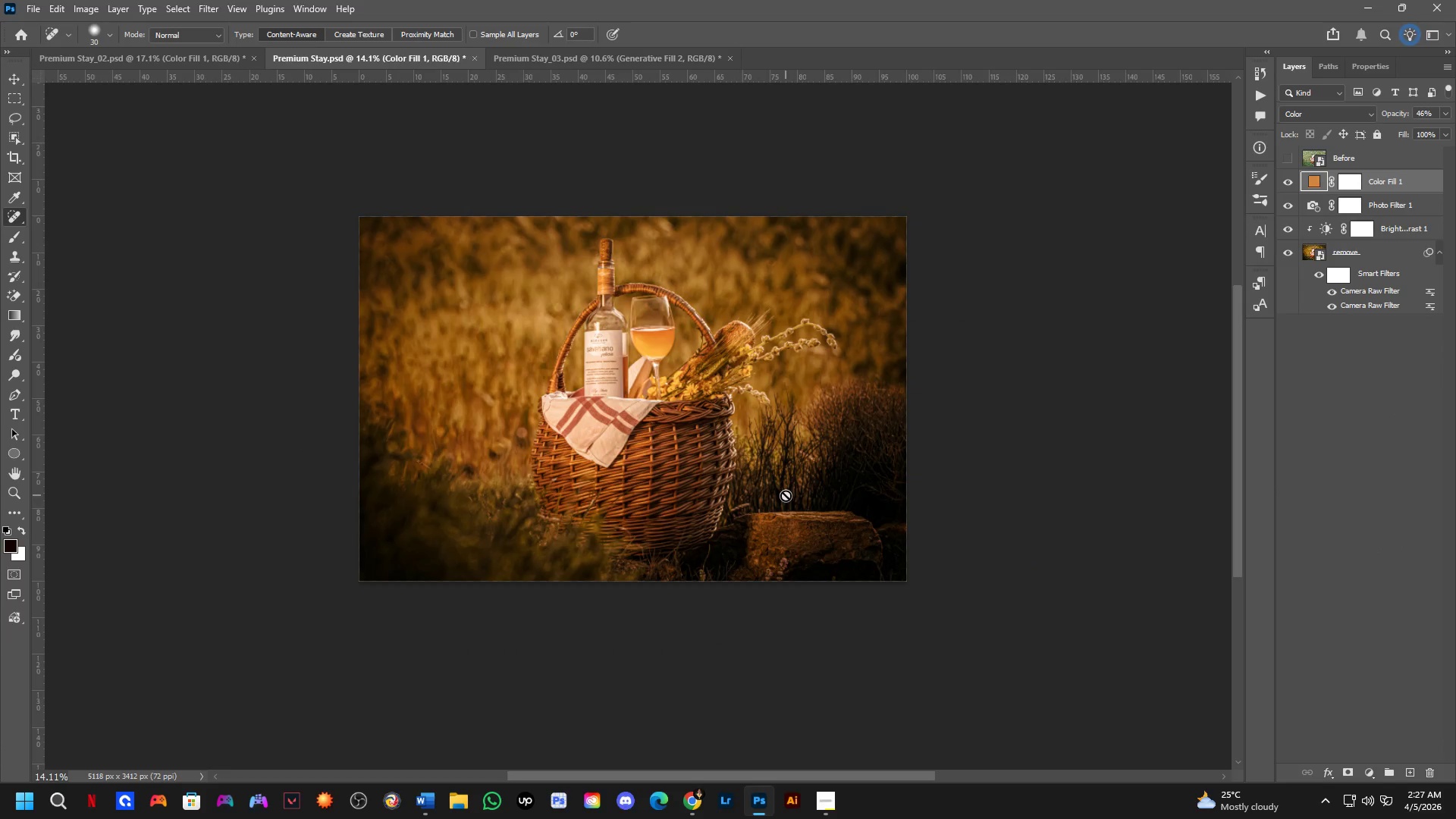 
key(Control+Tab)
 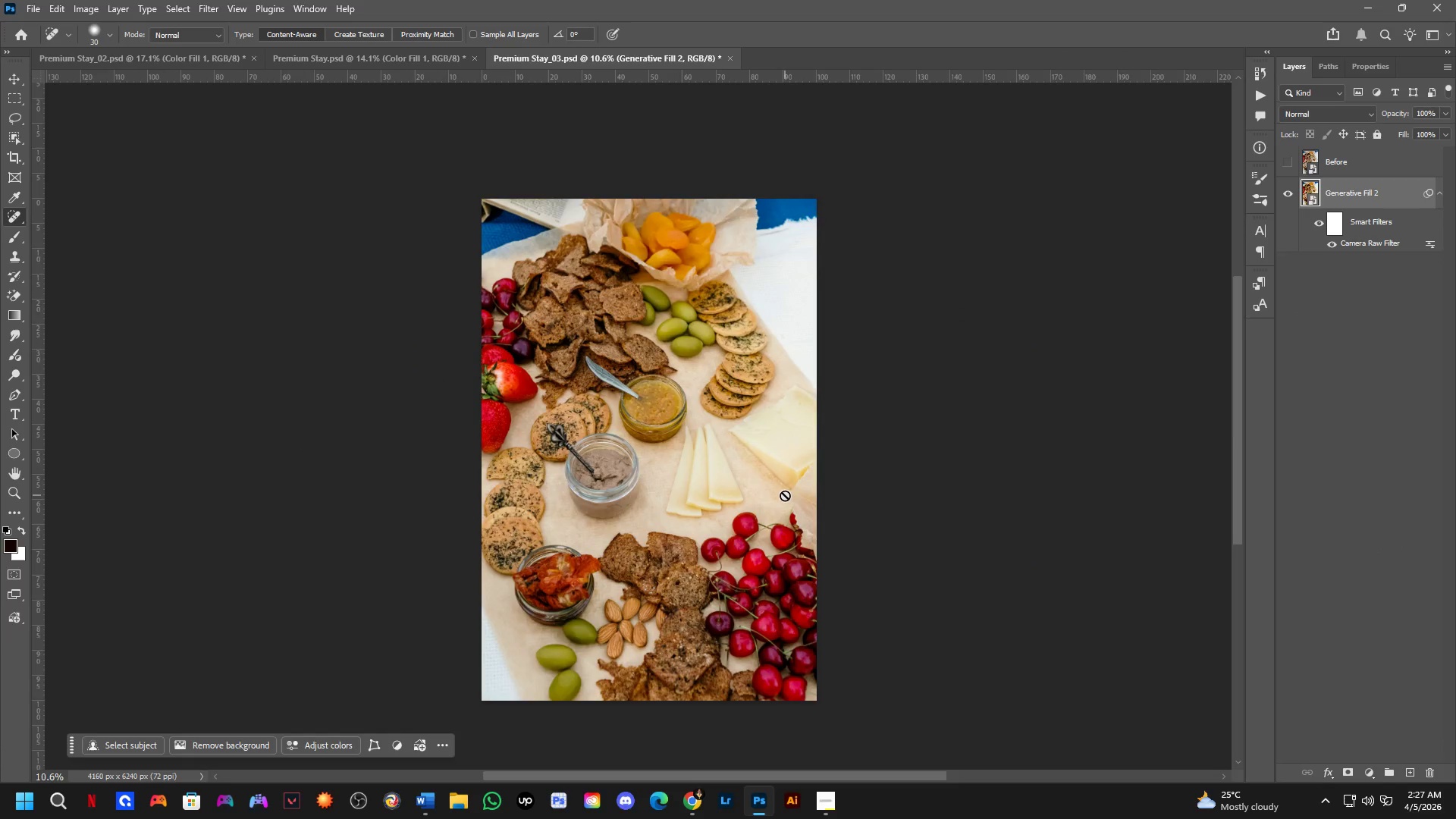 
key(Control+ControlLeft)
 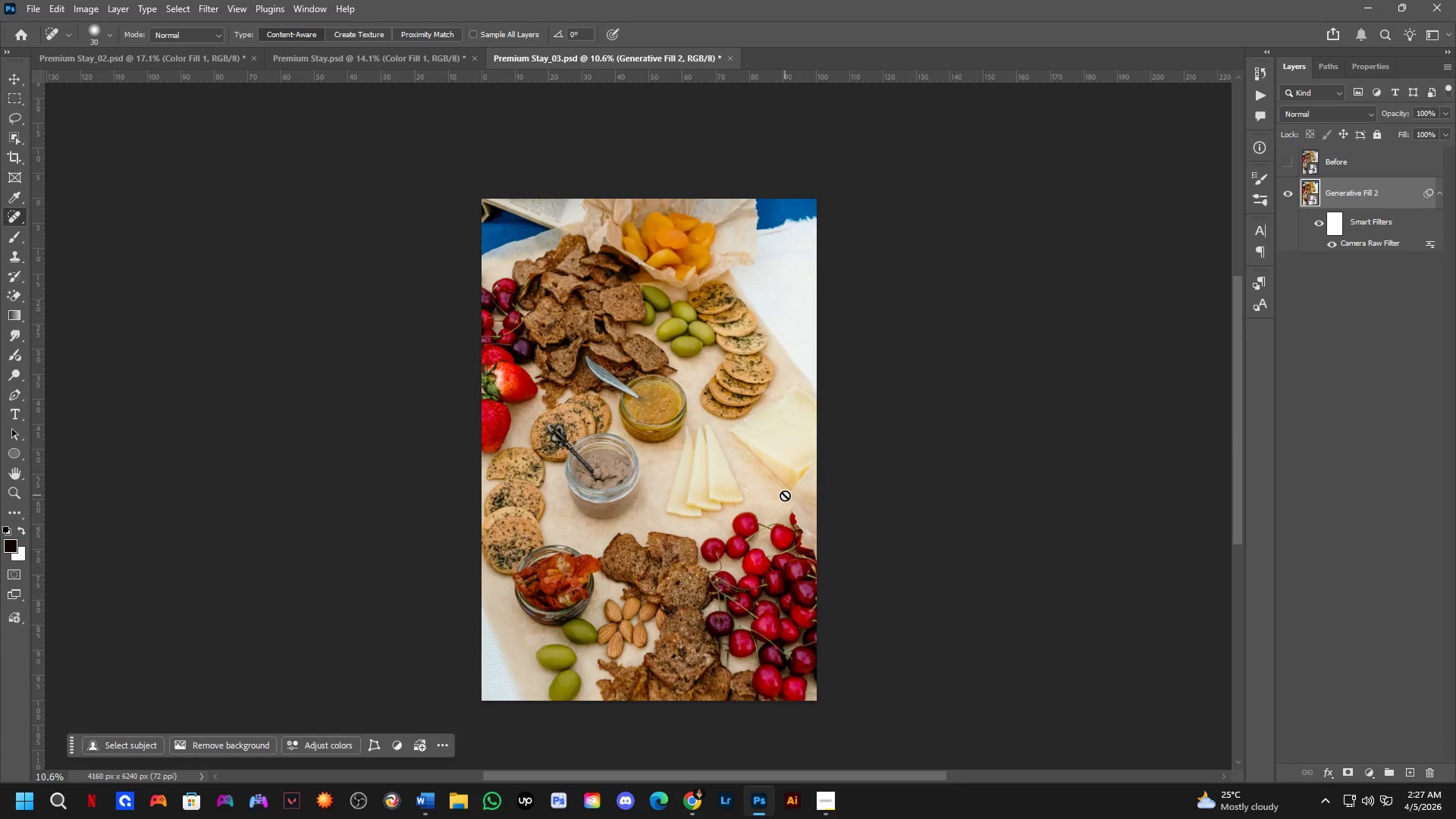 
key(Control+Tab)
 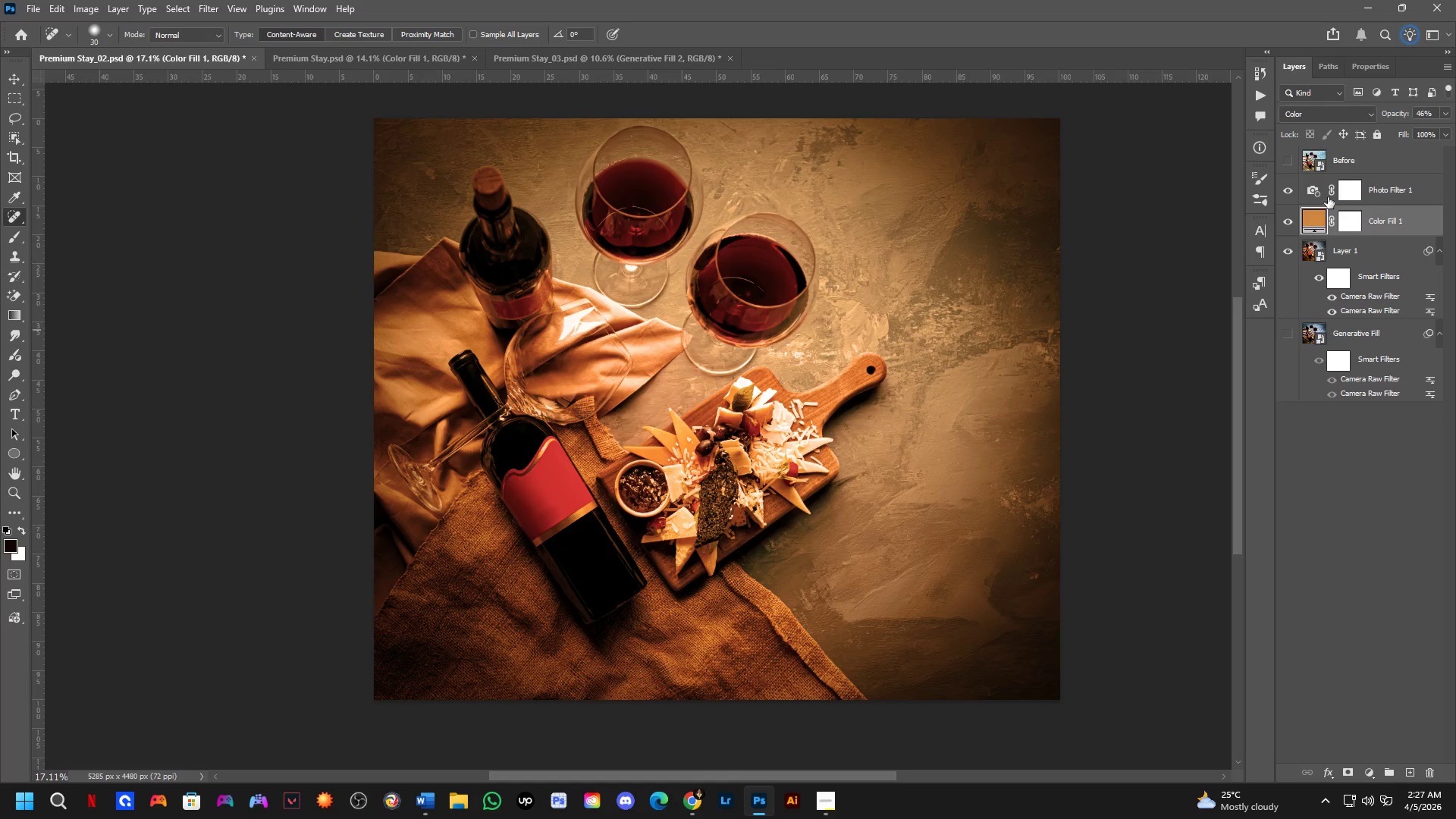 
key(Control+ControlLeft)
 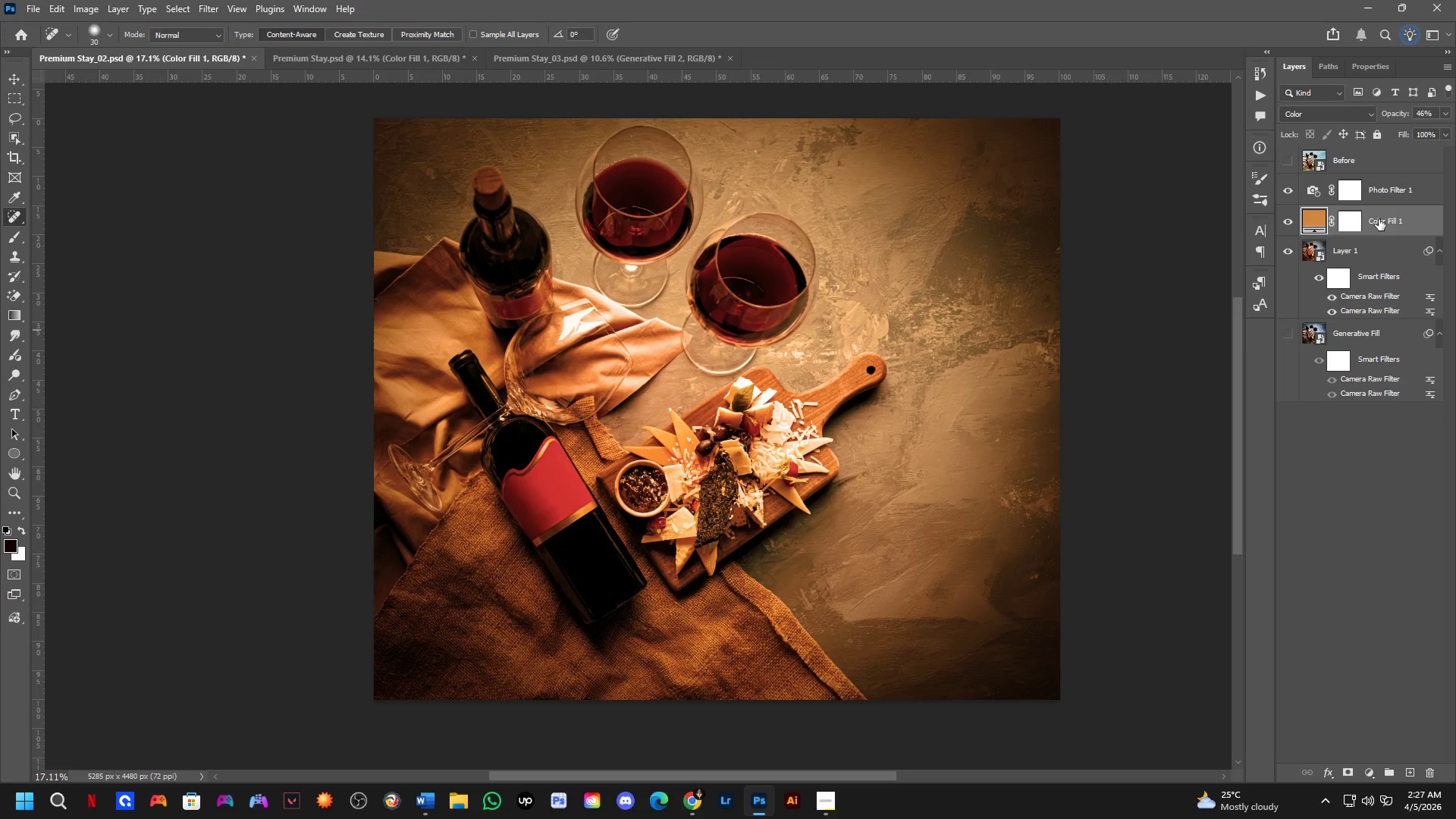 
key(Control+Tab)
 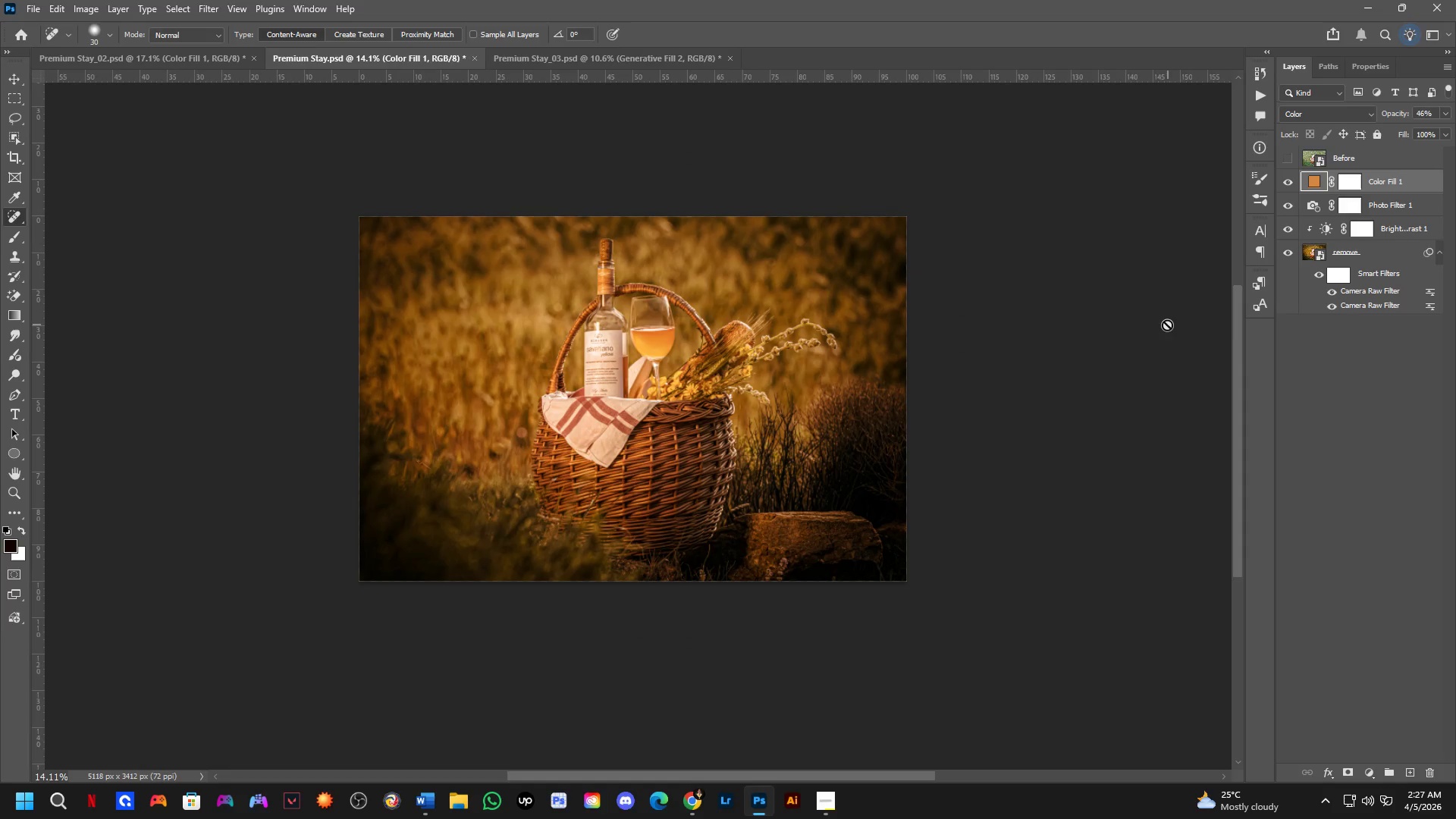 
key(Control+S)
 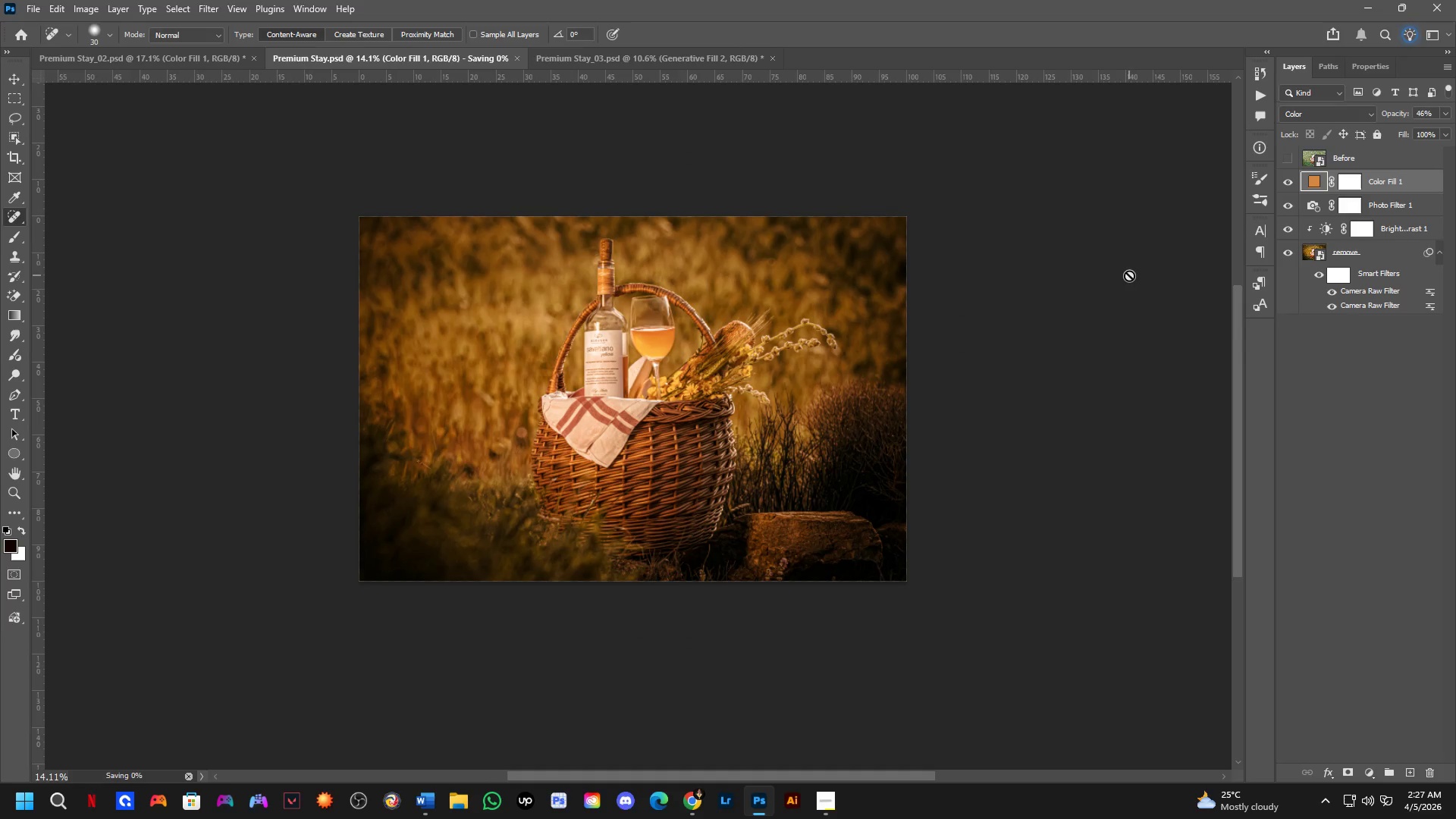 
key(Control+ControlLeft)
 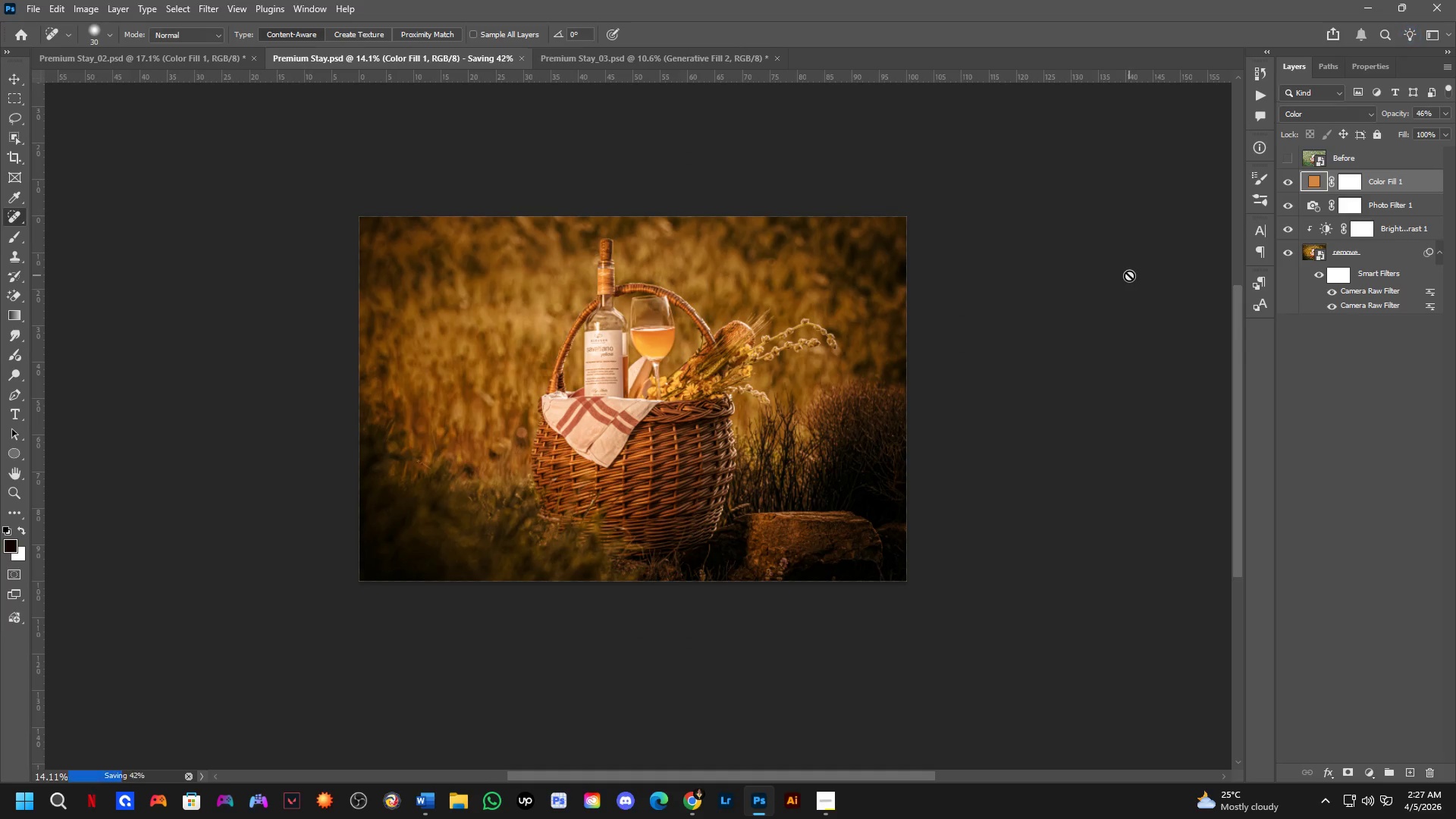 
key(Control+Tab)
 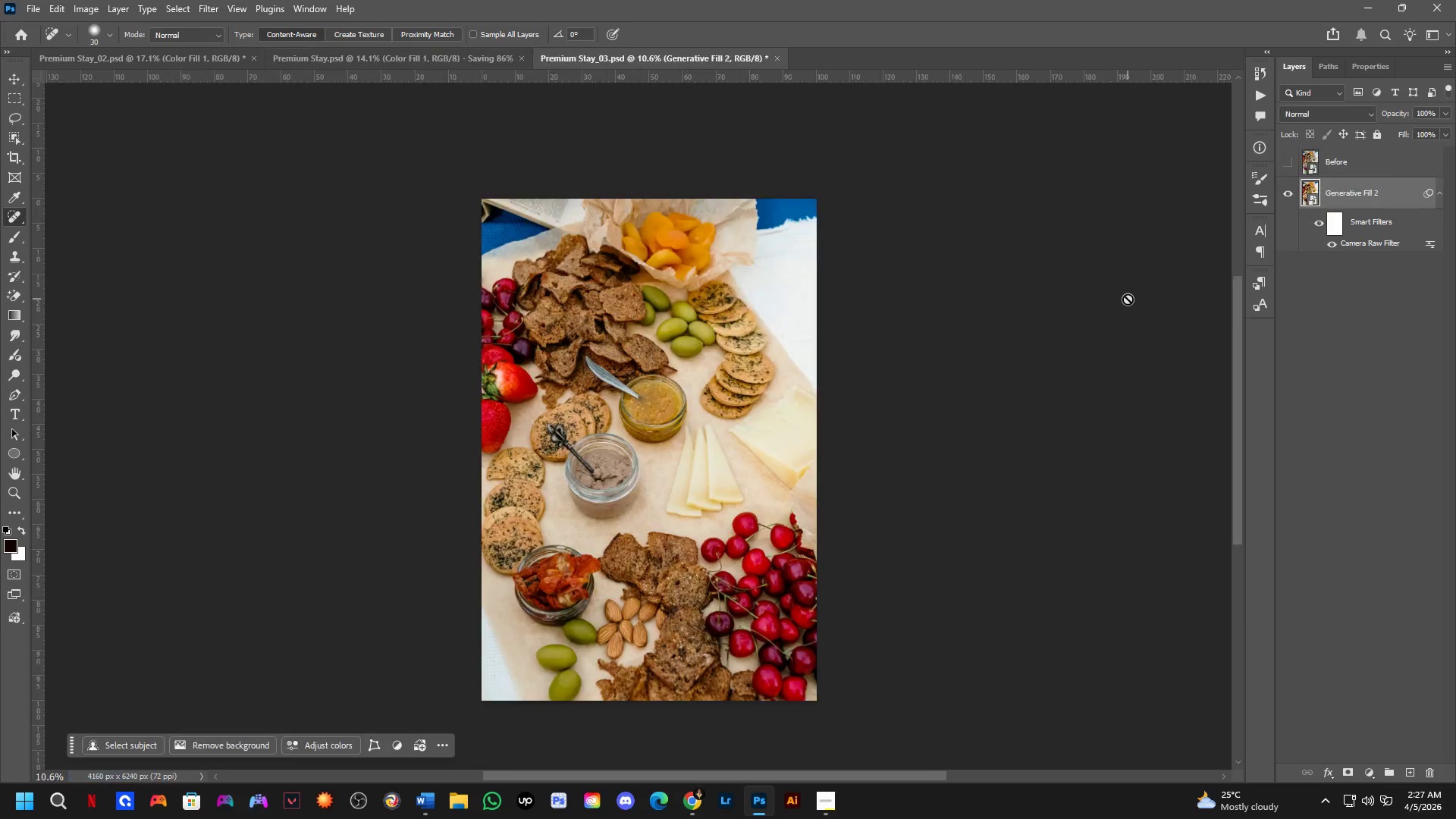 
key(Control+ControlLeft)
 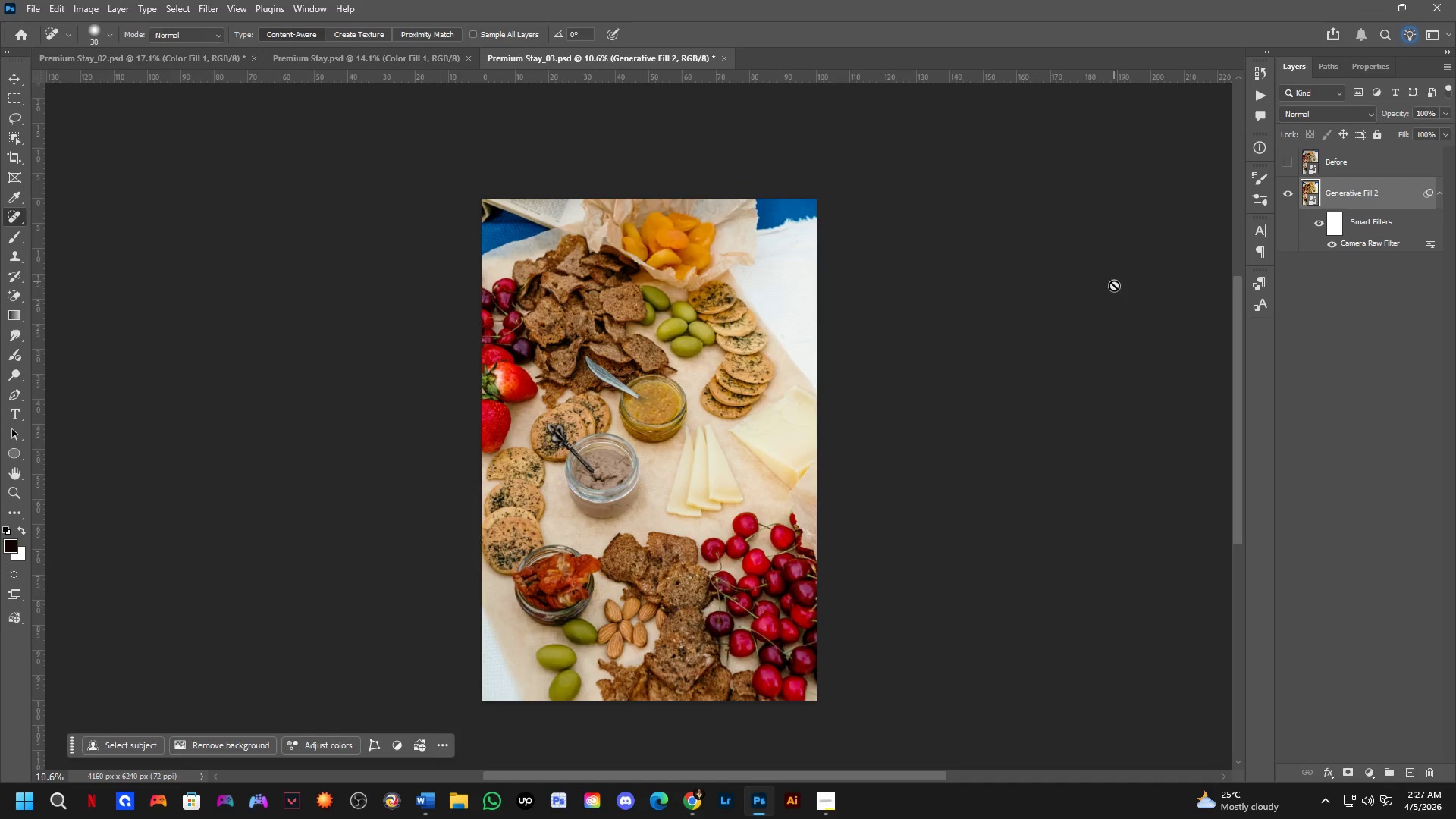 
key(Control+ControlLeft)
 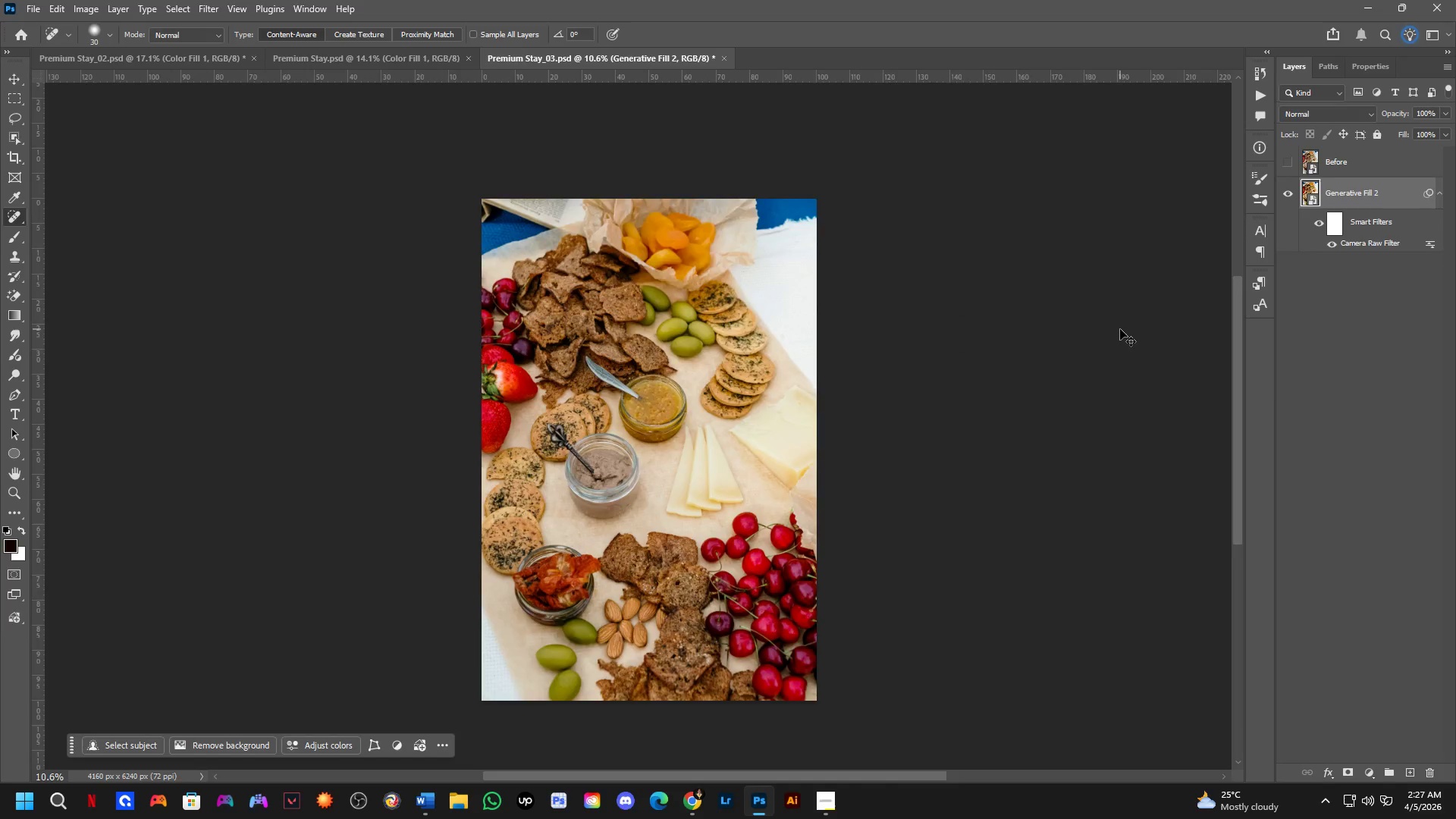 
key(Control+Tab)
 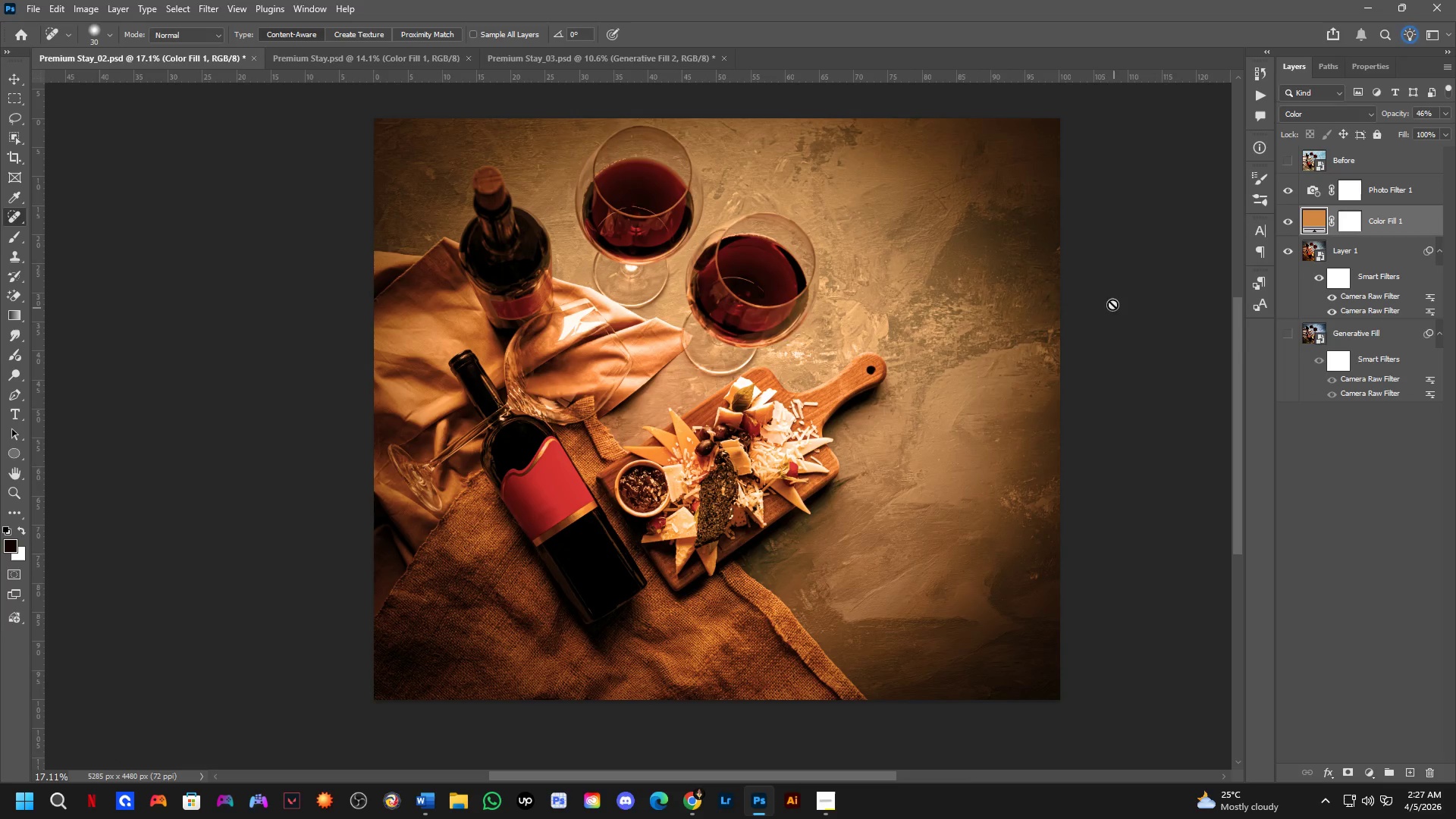 
key(Control+ControlLeft)
 